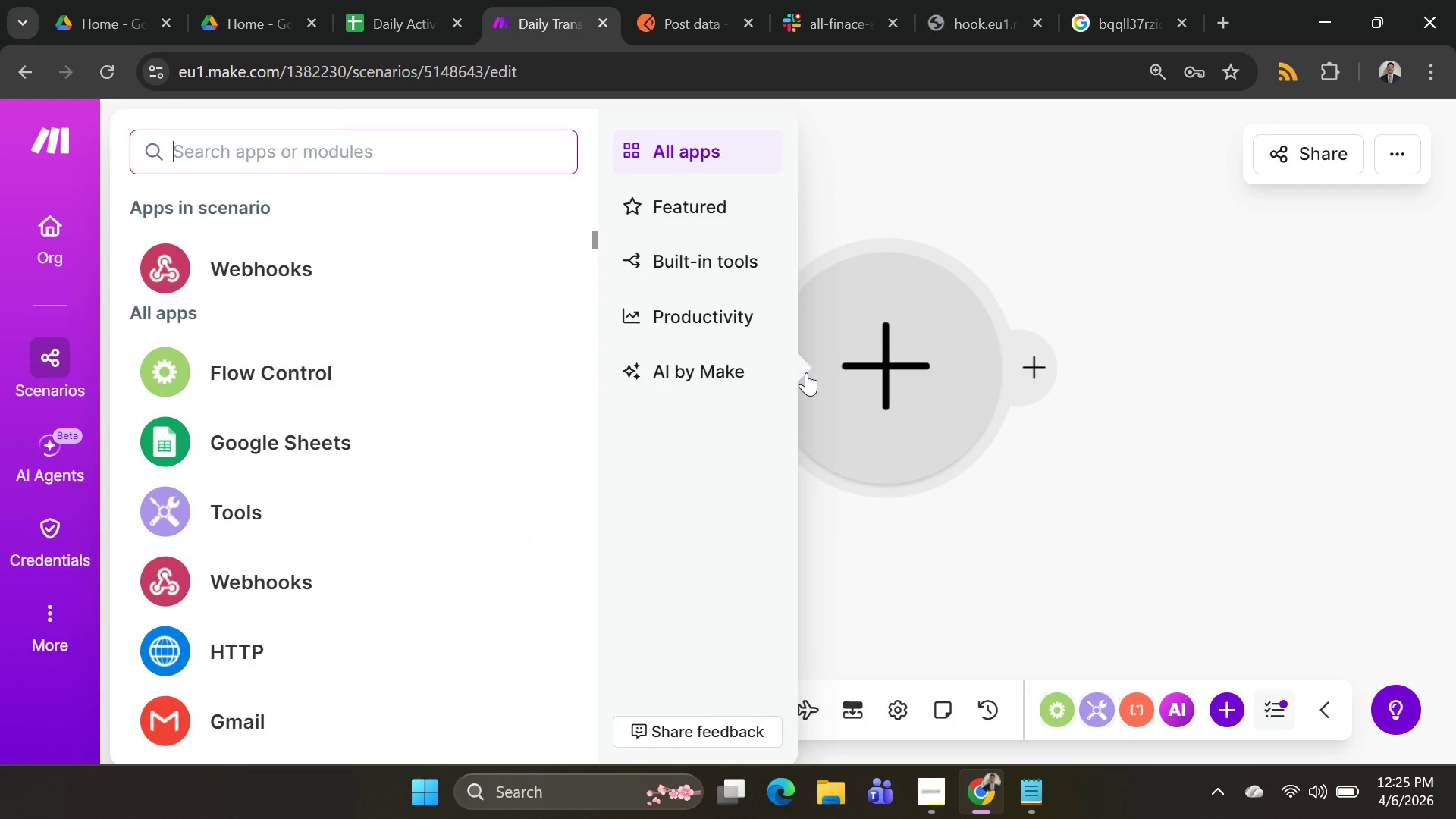 
wait(8.19)
 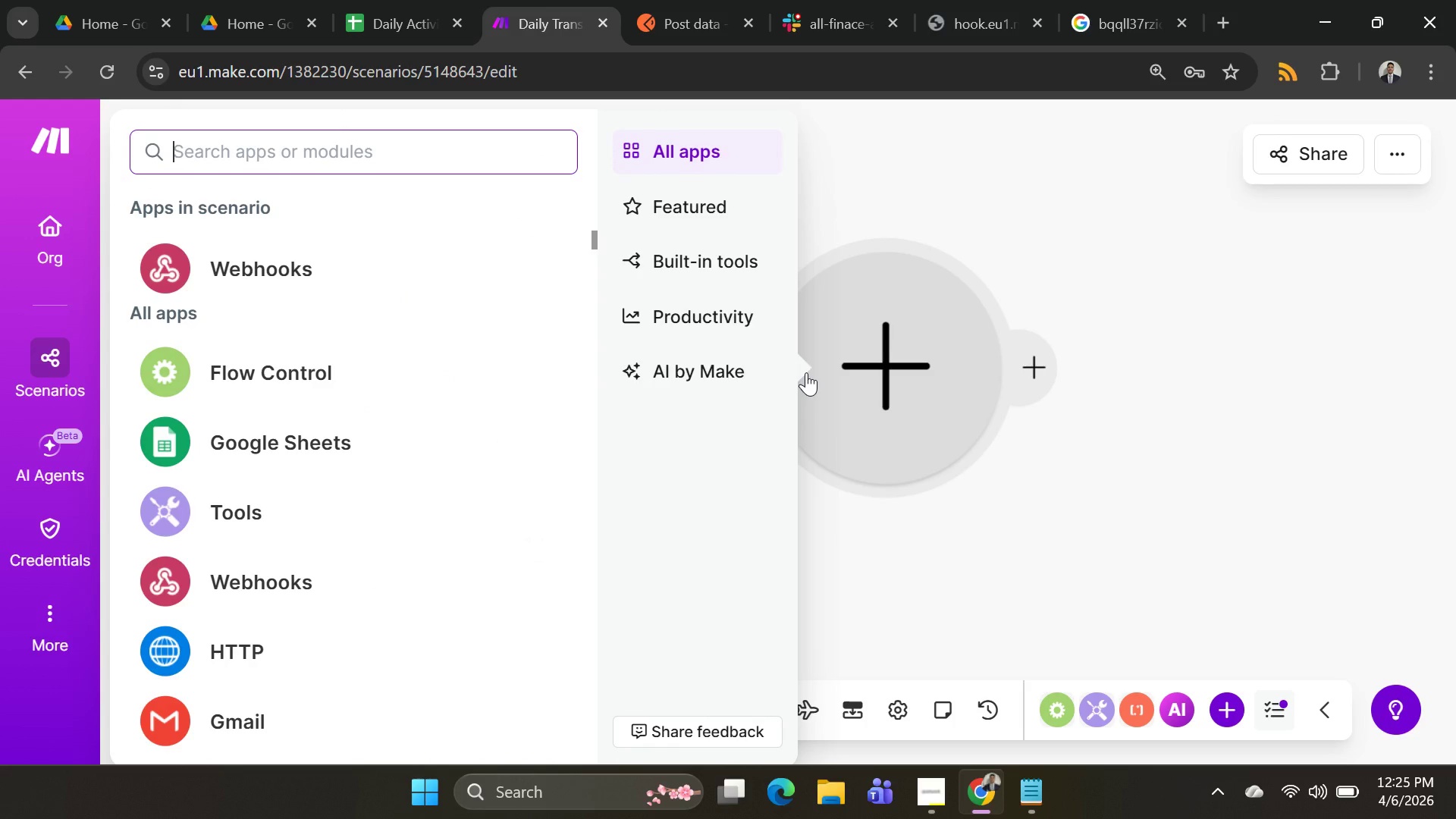 
type(SET)
 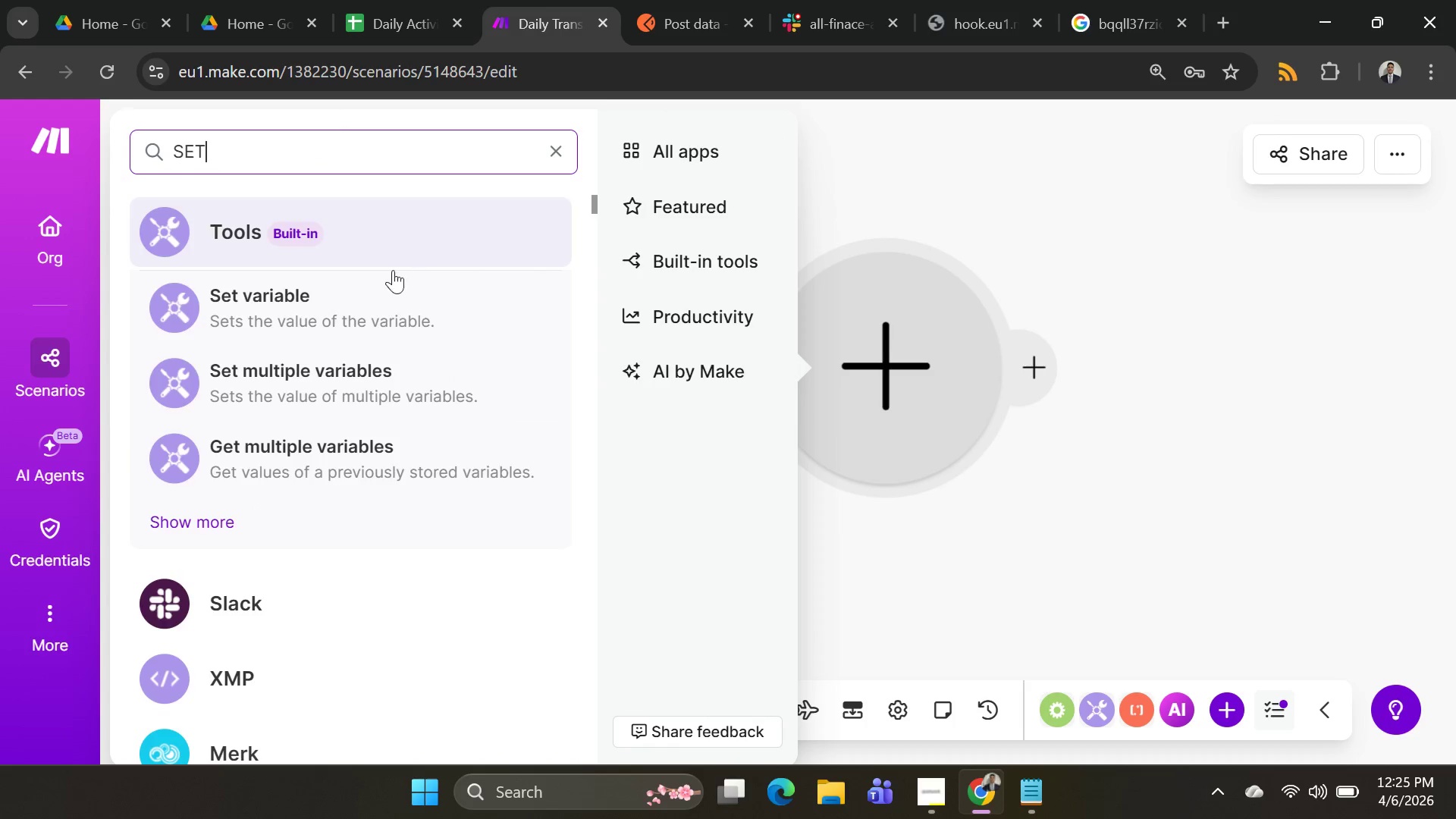 
left_click([376, 297])
 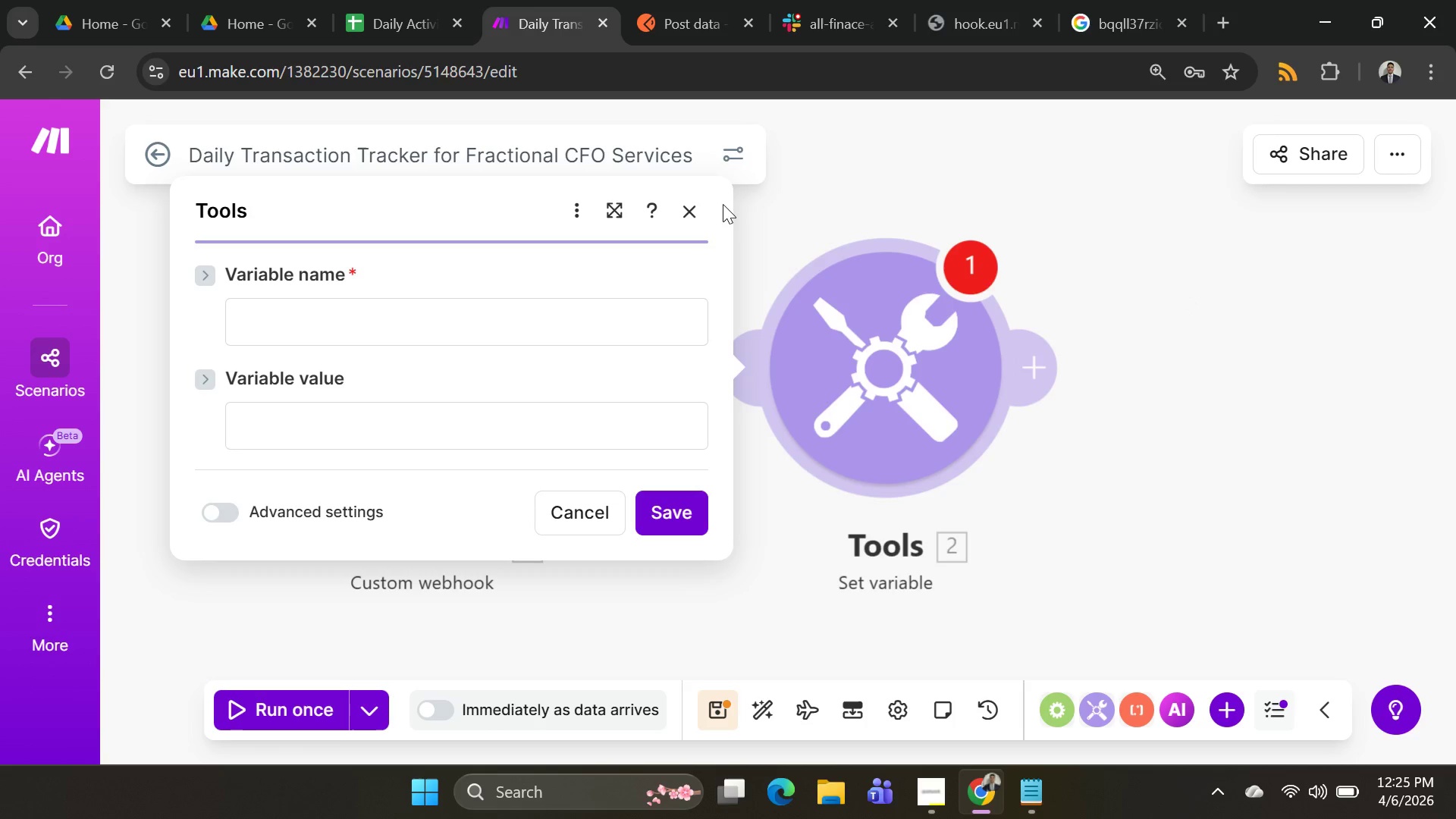 
left_click([689, 216])
 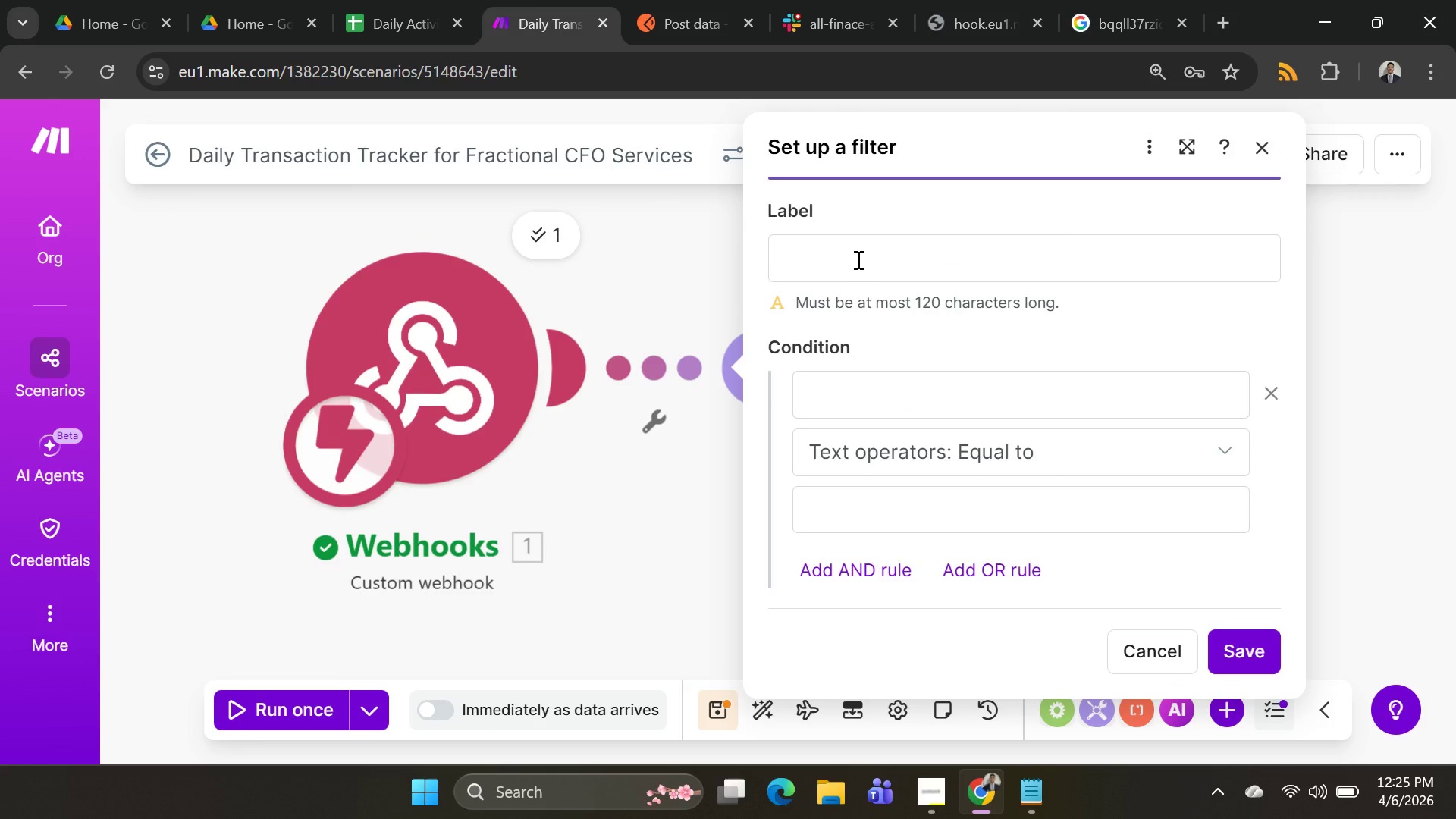 
left_click([857, 259])
 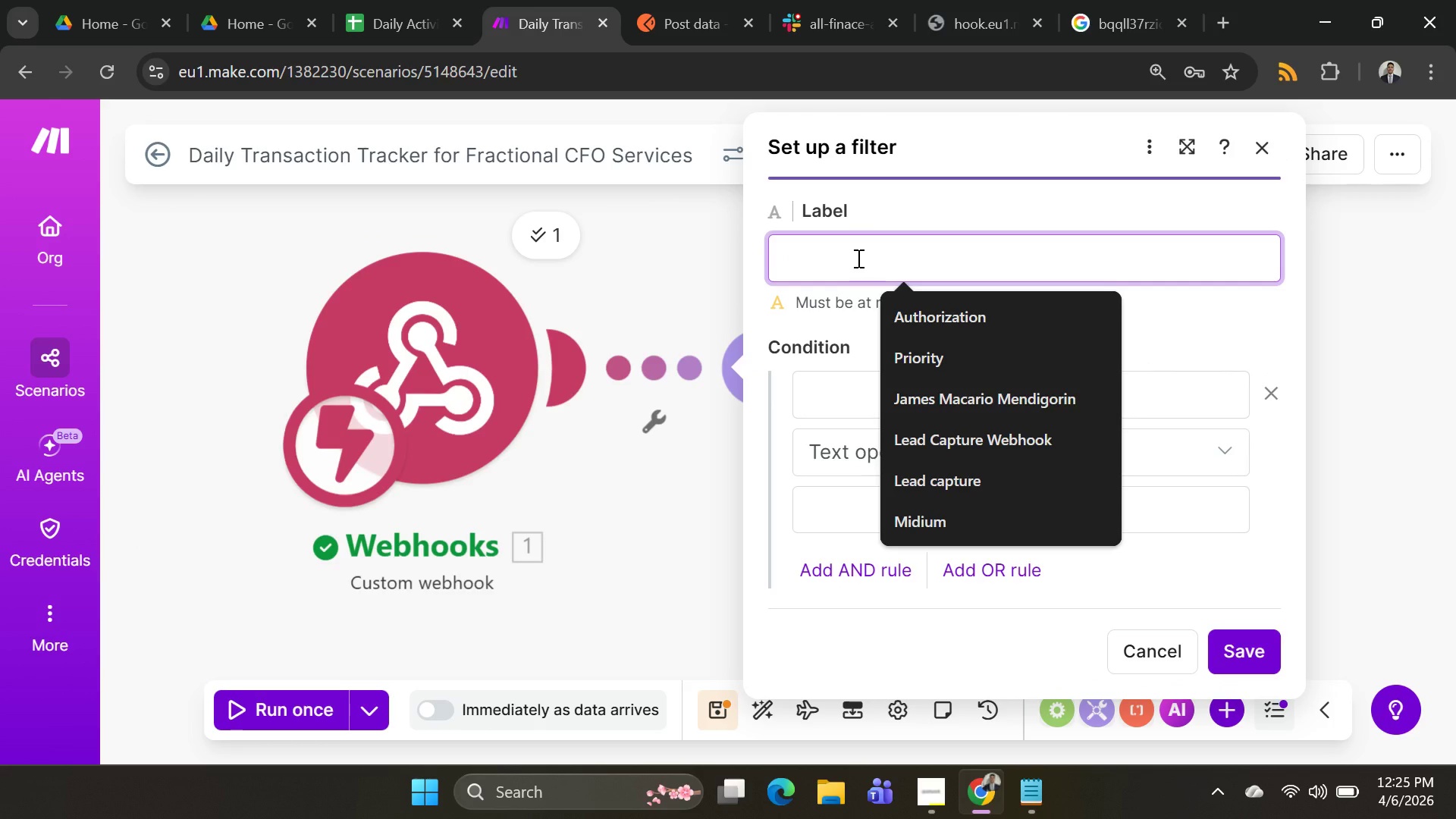 
wait(5.11)
 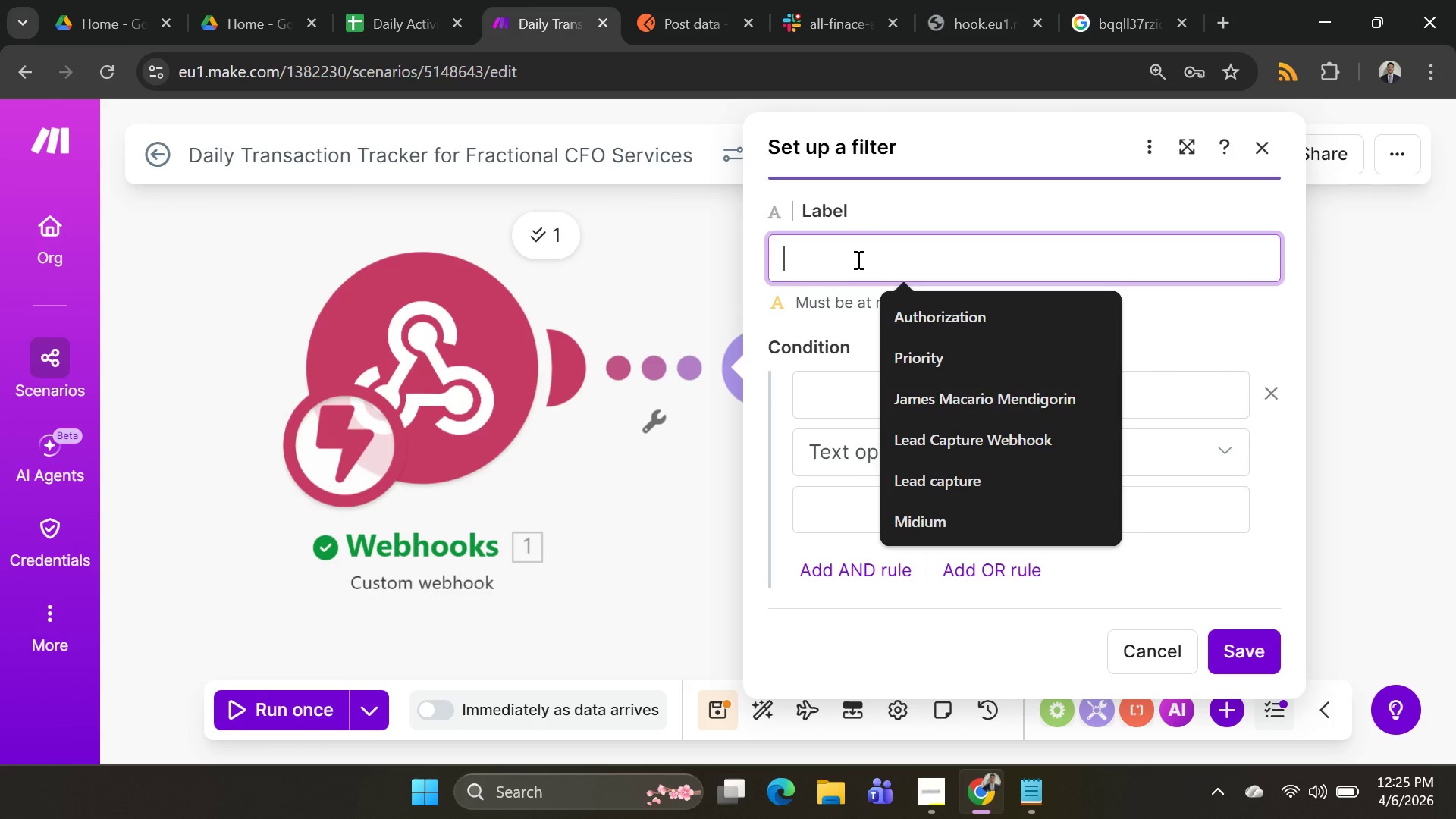 
hold_key(key=ShiftLeft, duration=1.5)
 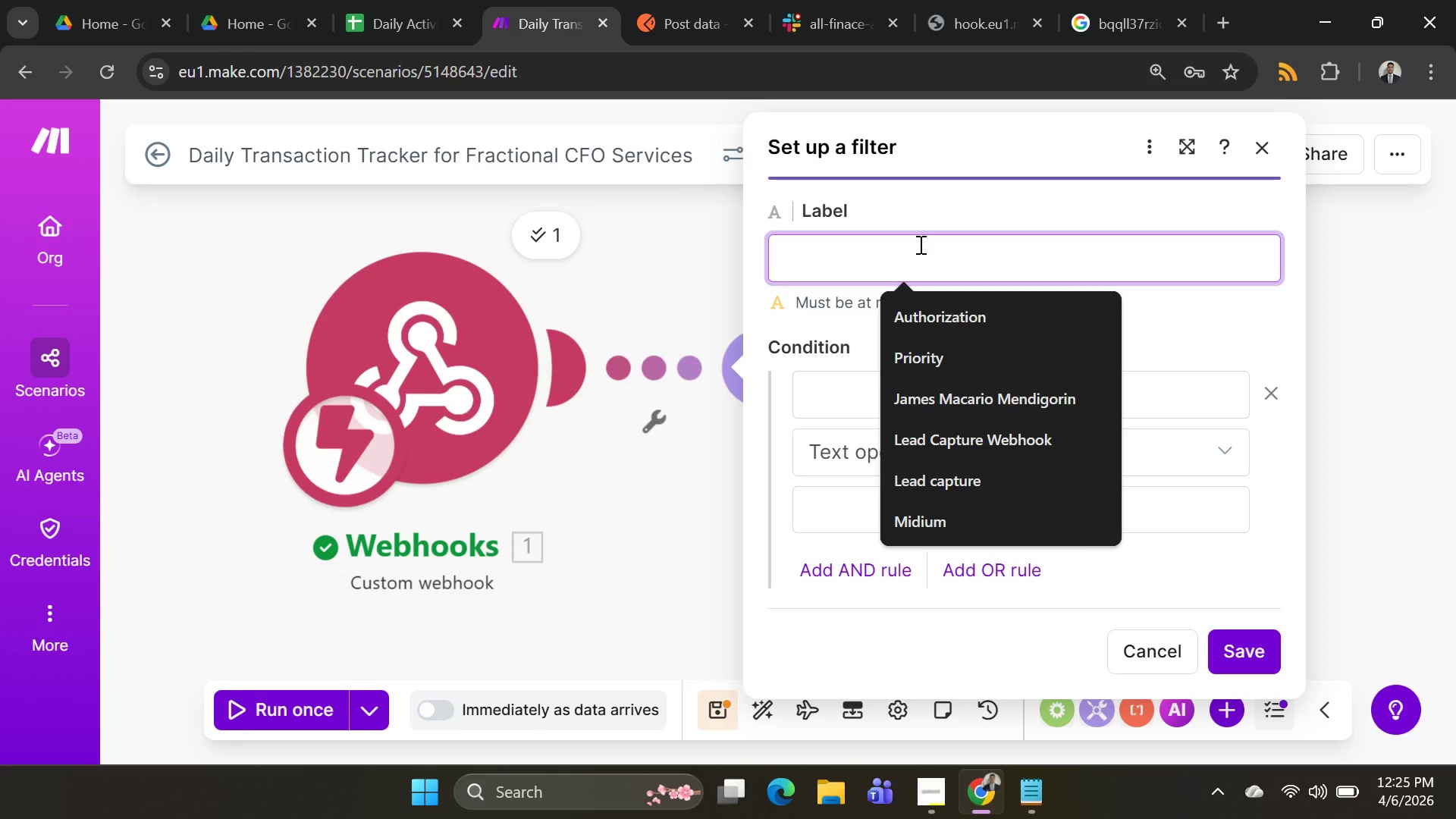 
hold_key(key=ShiftLeft, duration=1.5)
 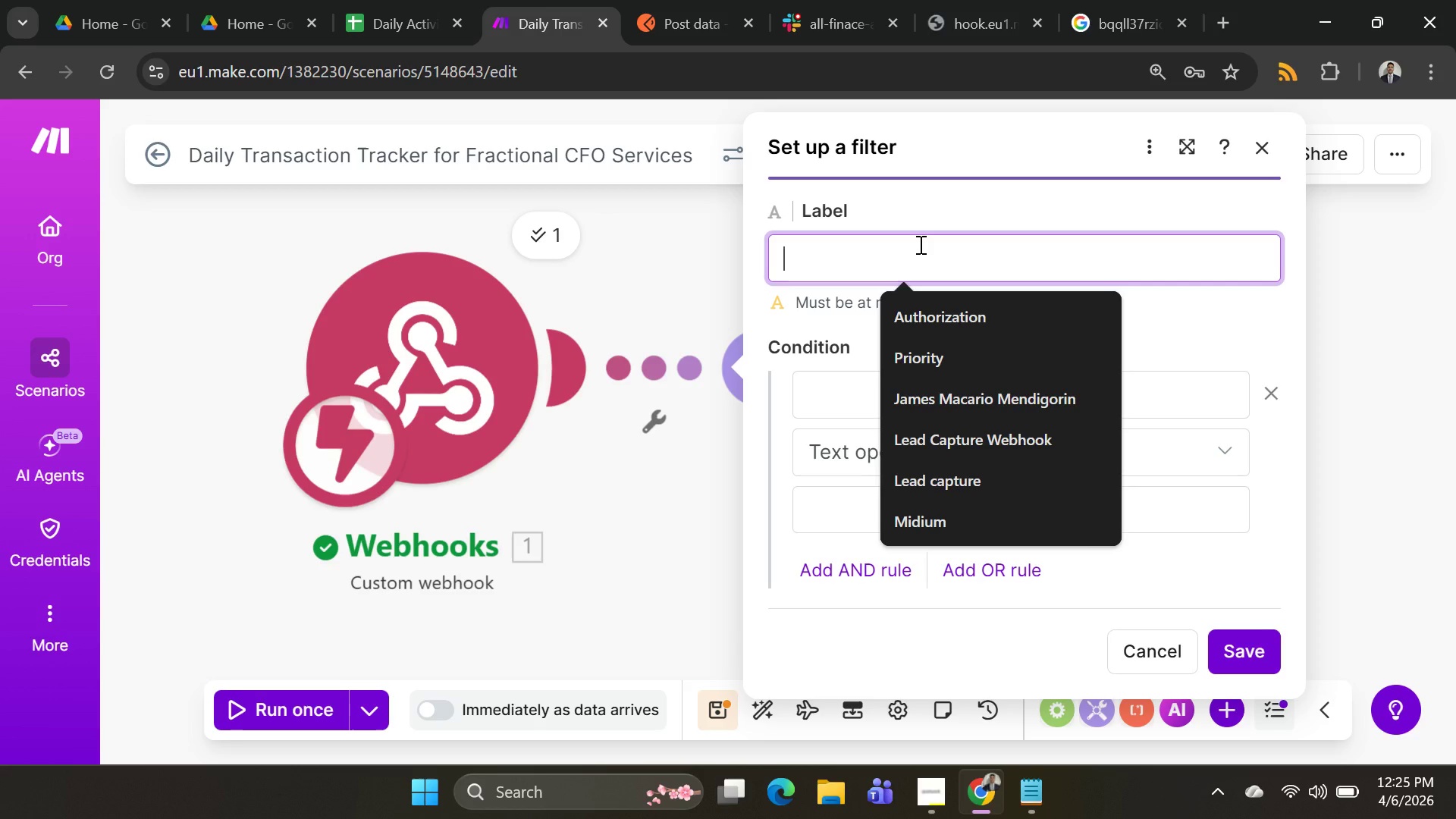 
hold_key(key=ShiftLeft, duration=1.51)
 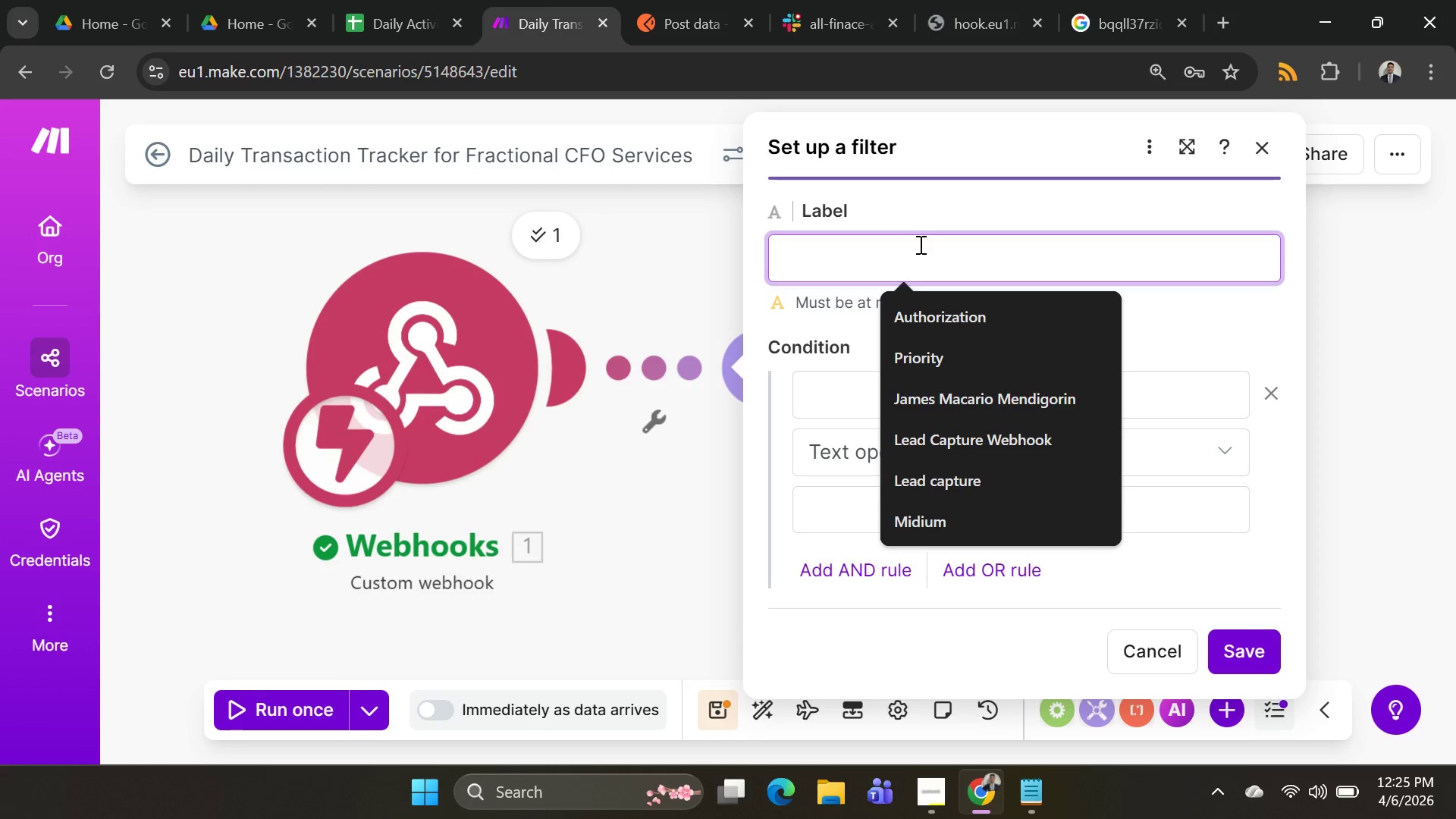 
hold_key(key=ShiftLeft, duration=1.52)
 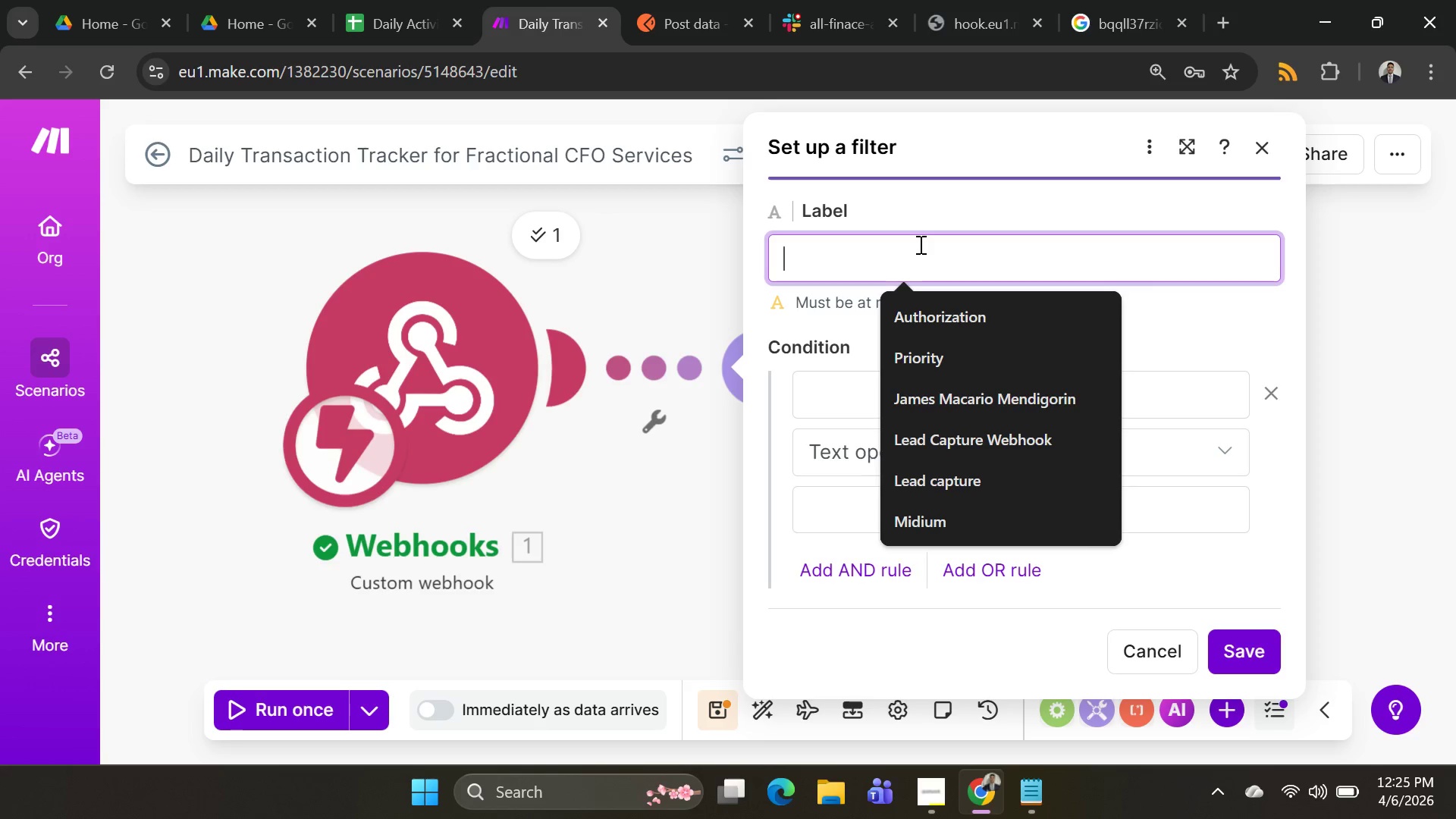 
hold_key(key=ShiftLeft, duration=1.51)
 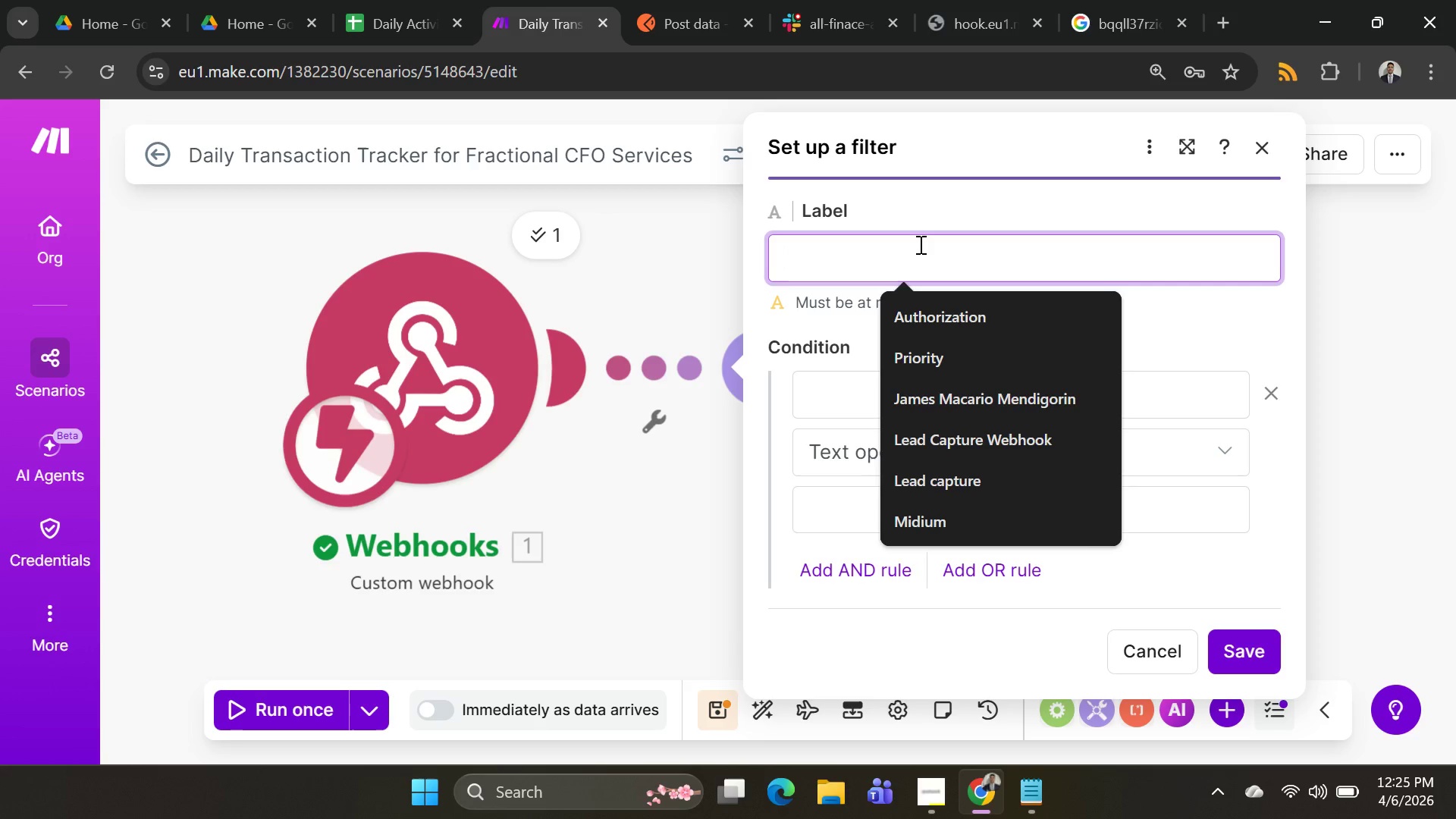 
hold_key(key=ShiftLeft, duration=1.5)
 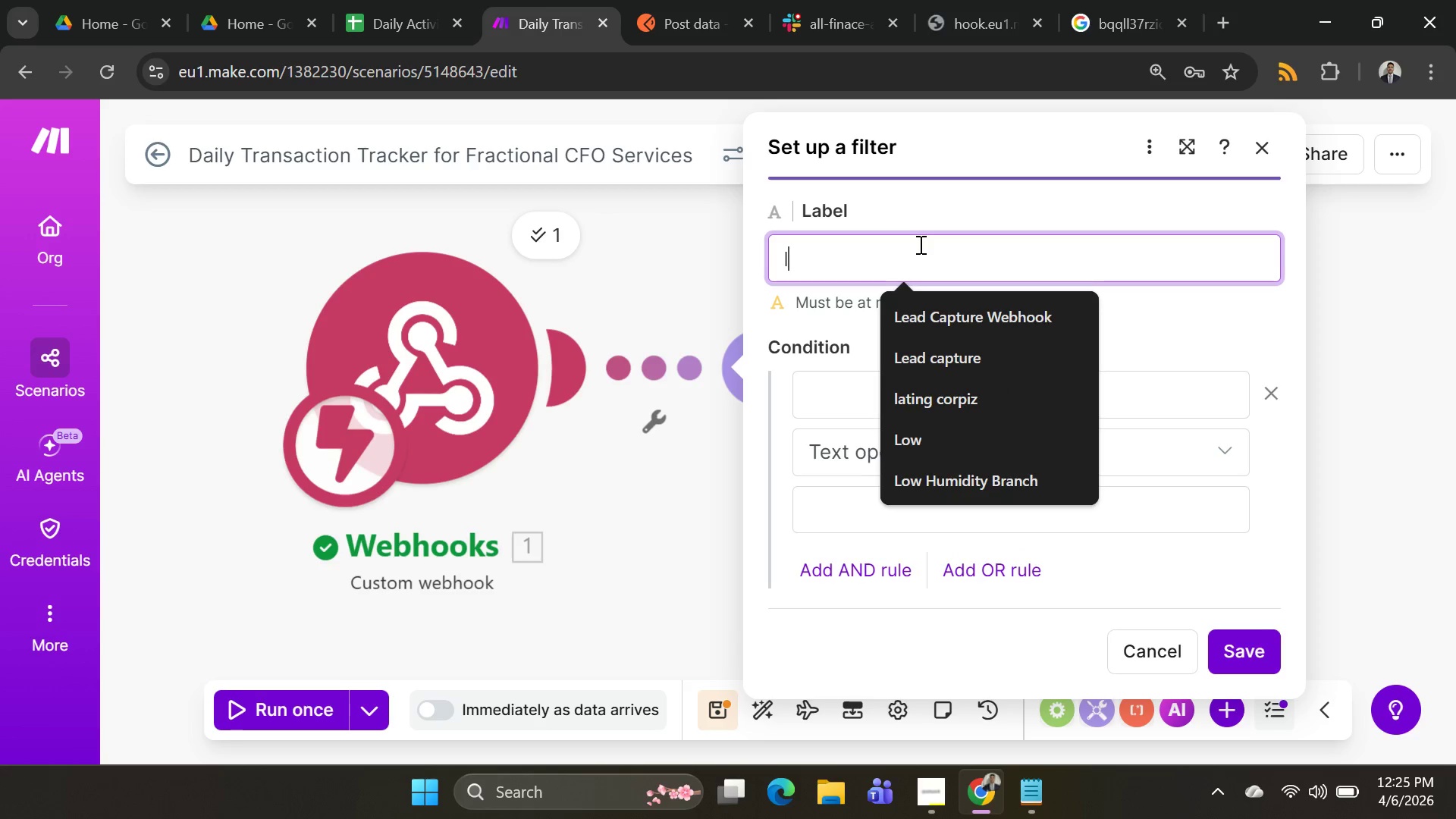 
type(lEDGER NAlED)
key(Backspace)
key(Backspace)
key(Backspace)
key(Backspace)
key(Backspace)
type(Ledger Exist)
 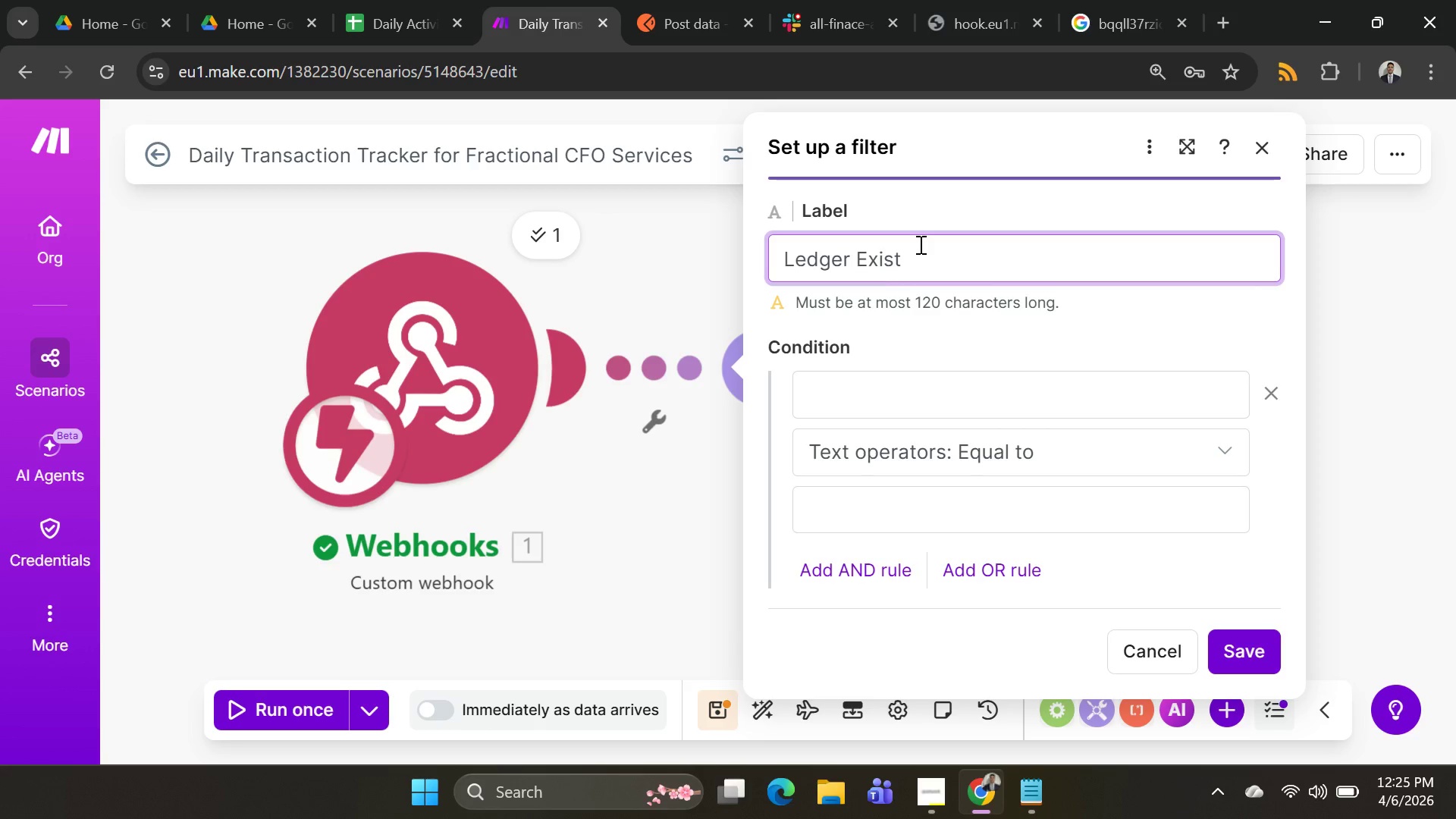 
left_click([829, 399])
 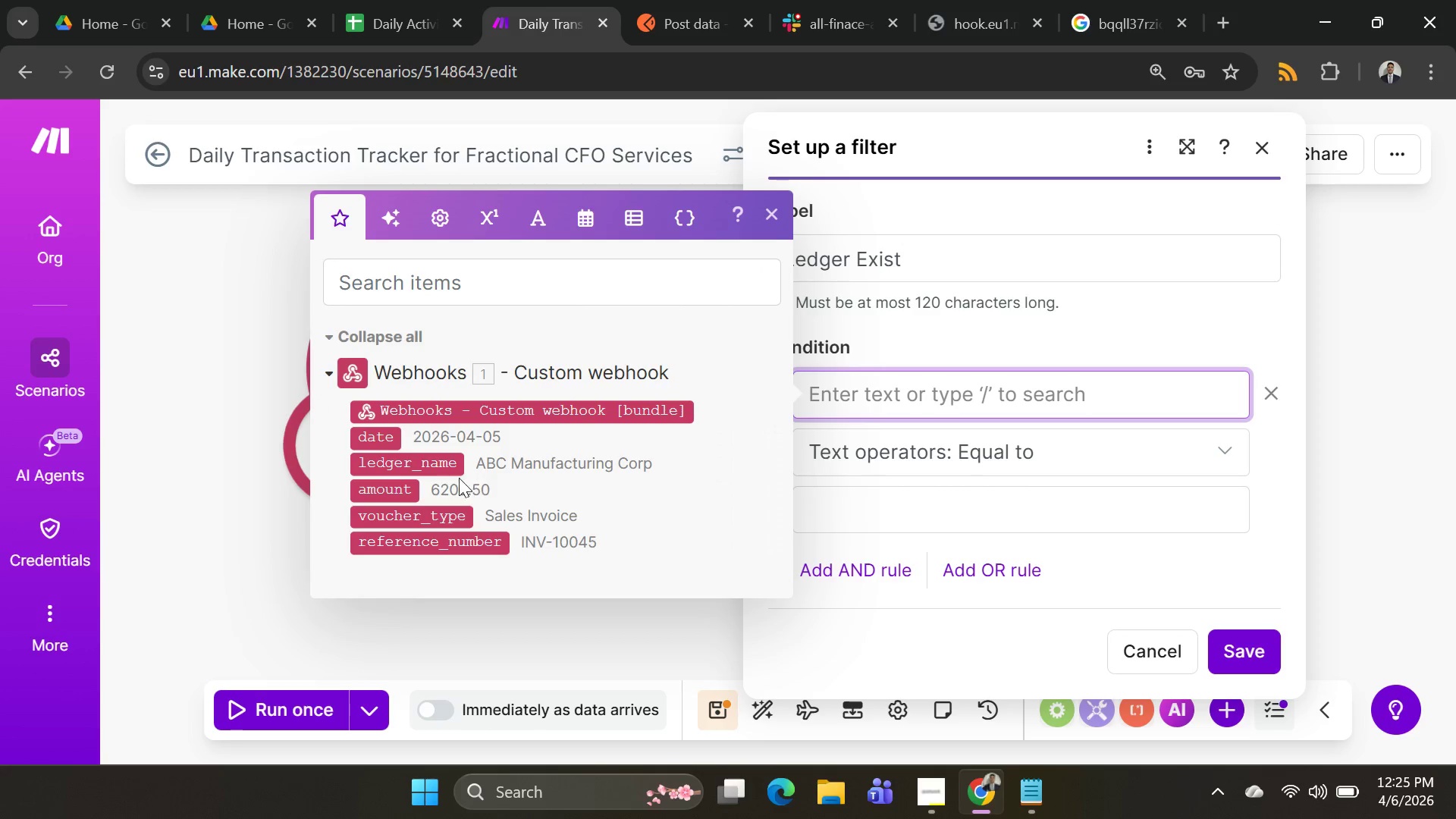 
left_click([441, 466])
 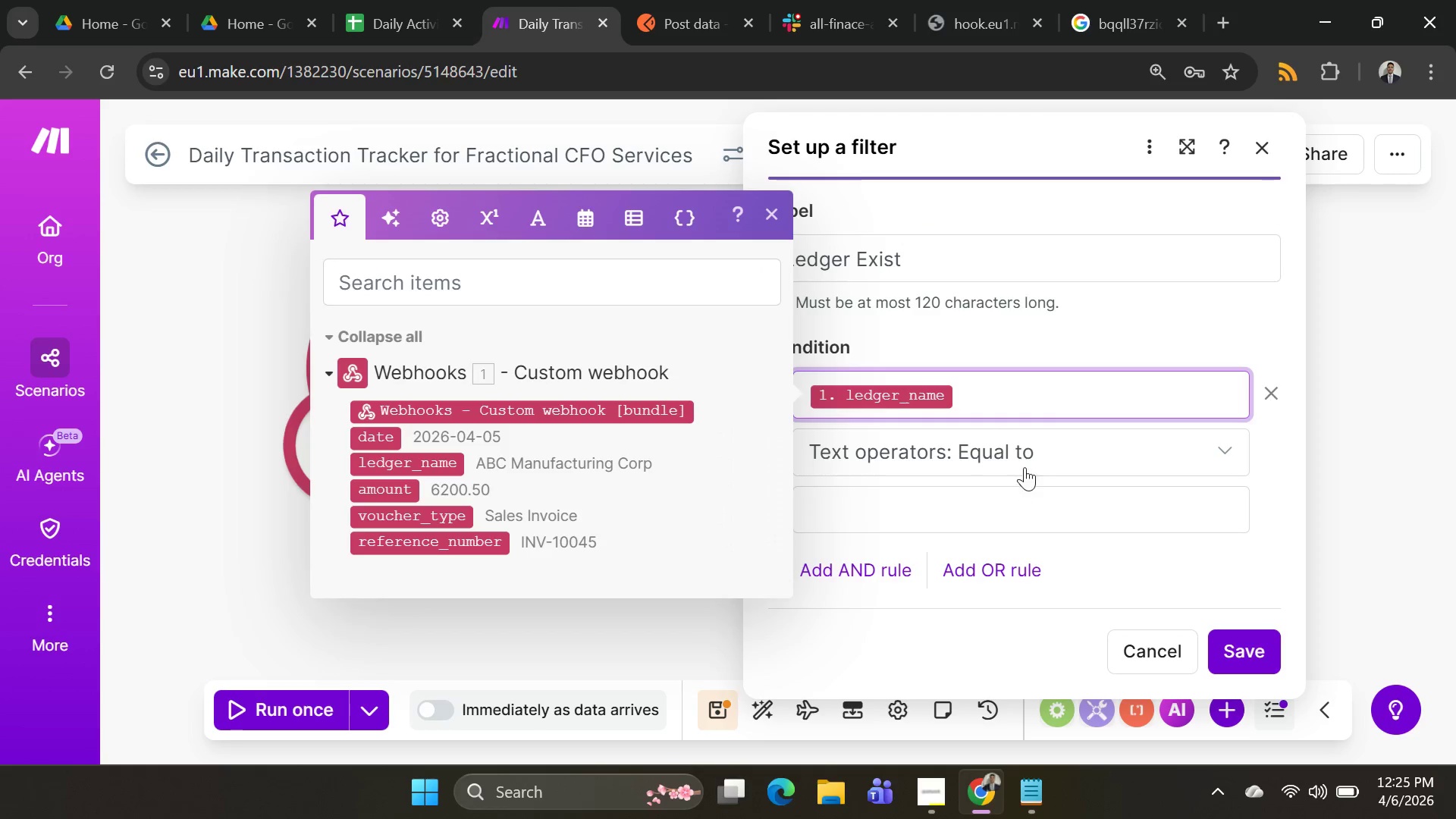 
left_click([1032, 457])
 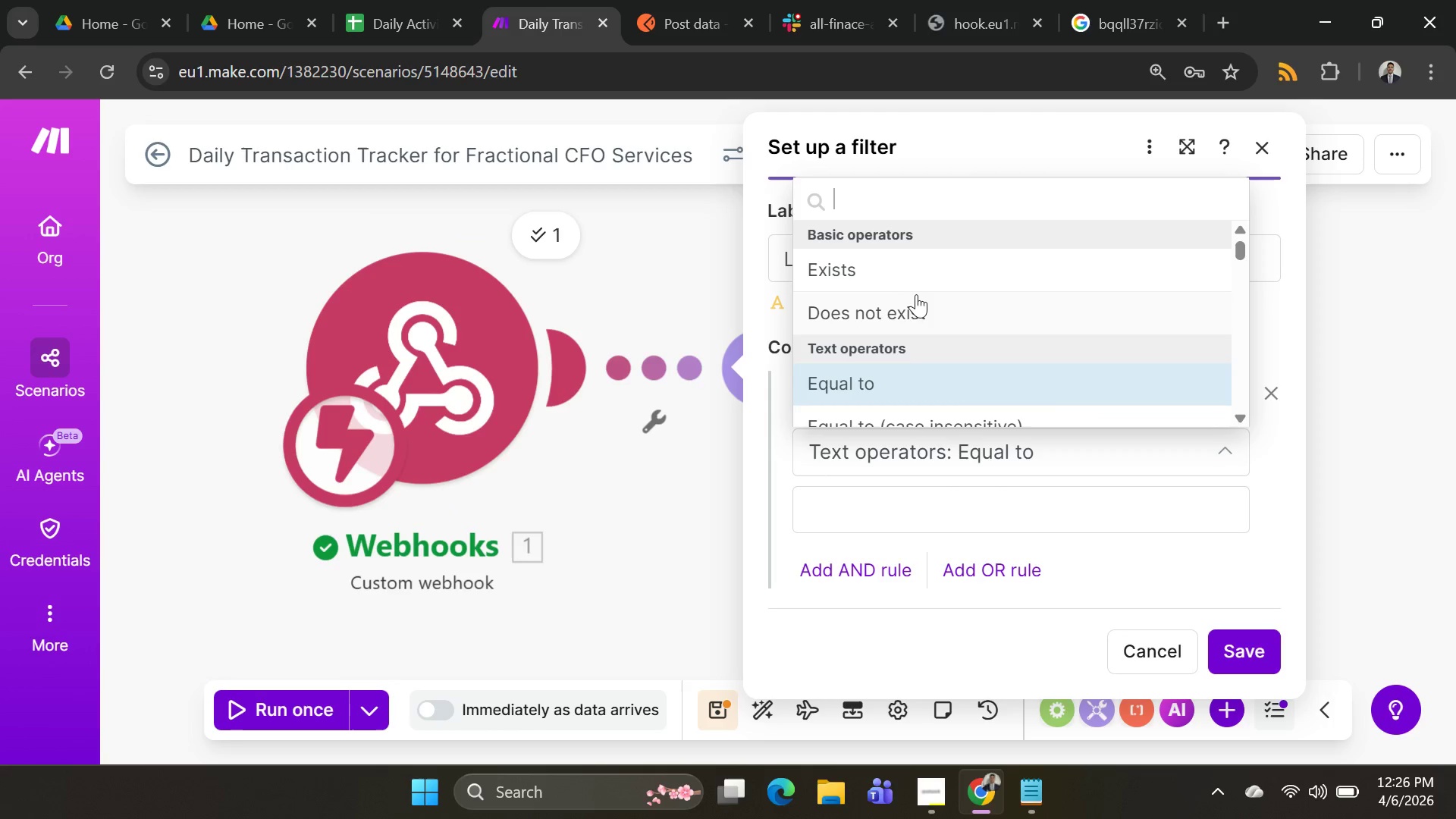 
left_click([907, 272])
 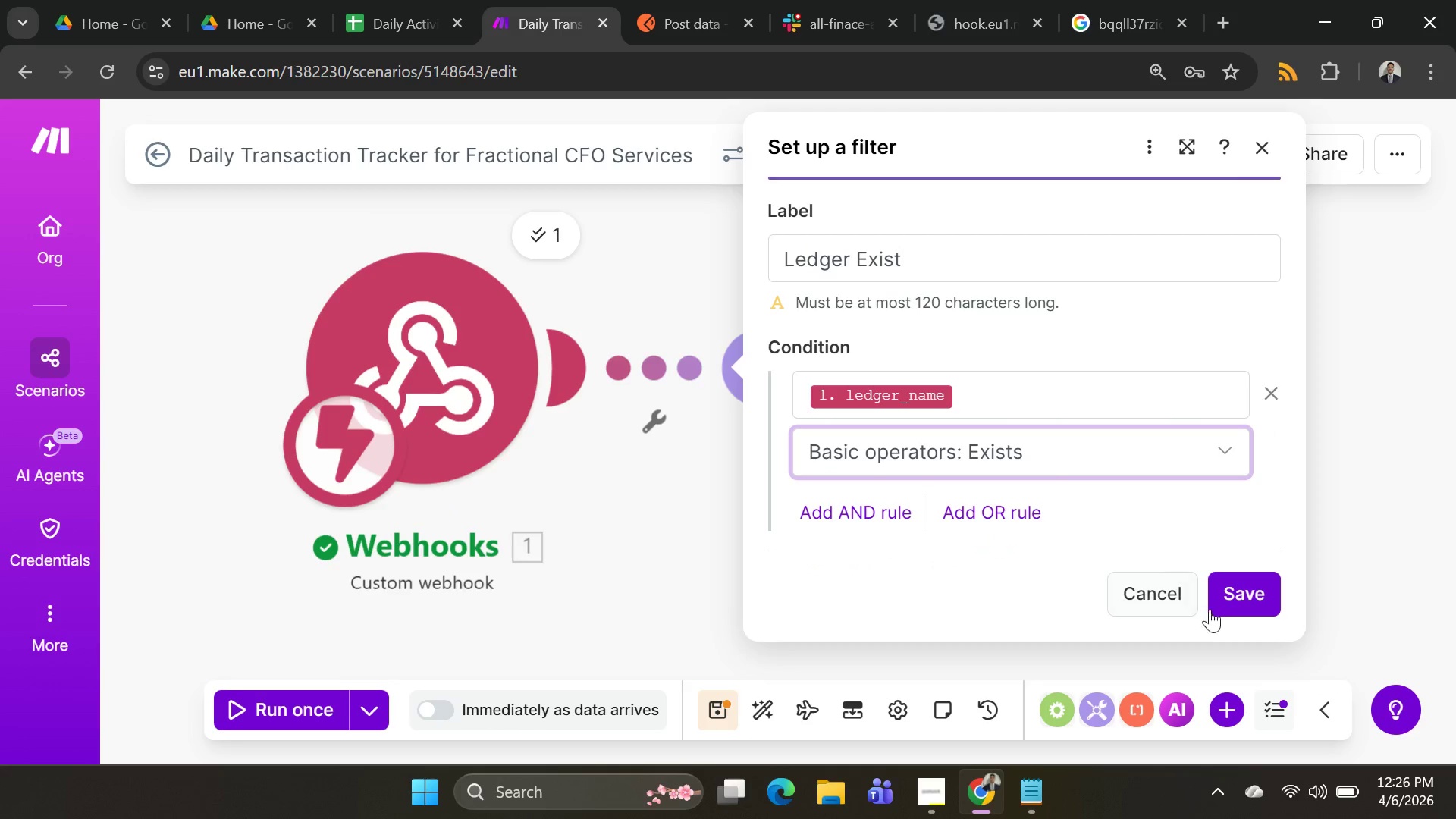 
left_click([1240, 609])
 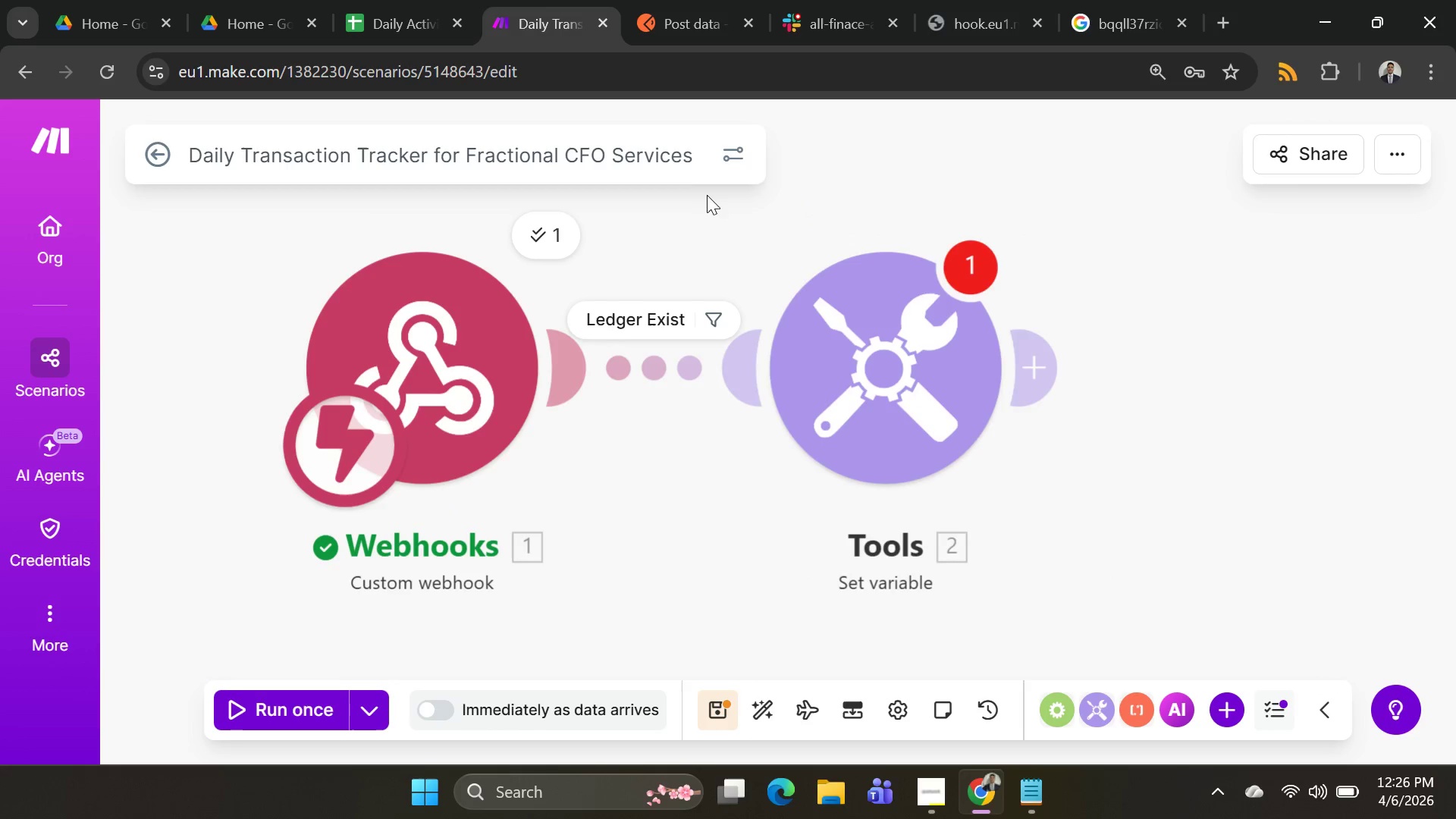 
left_click_drag(start_coordinate=[764, 229], to_coordinate=[673, 261])
 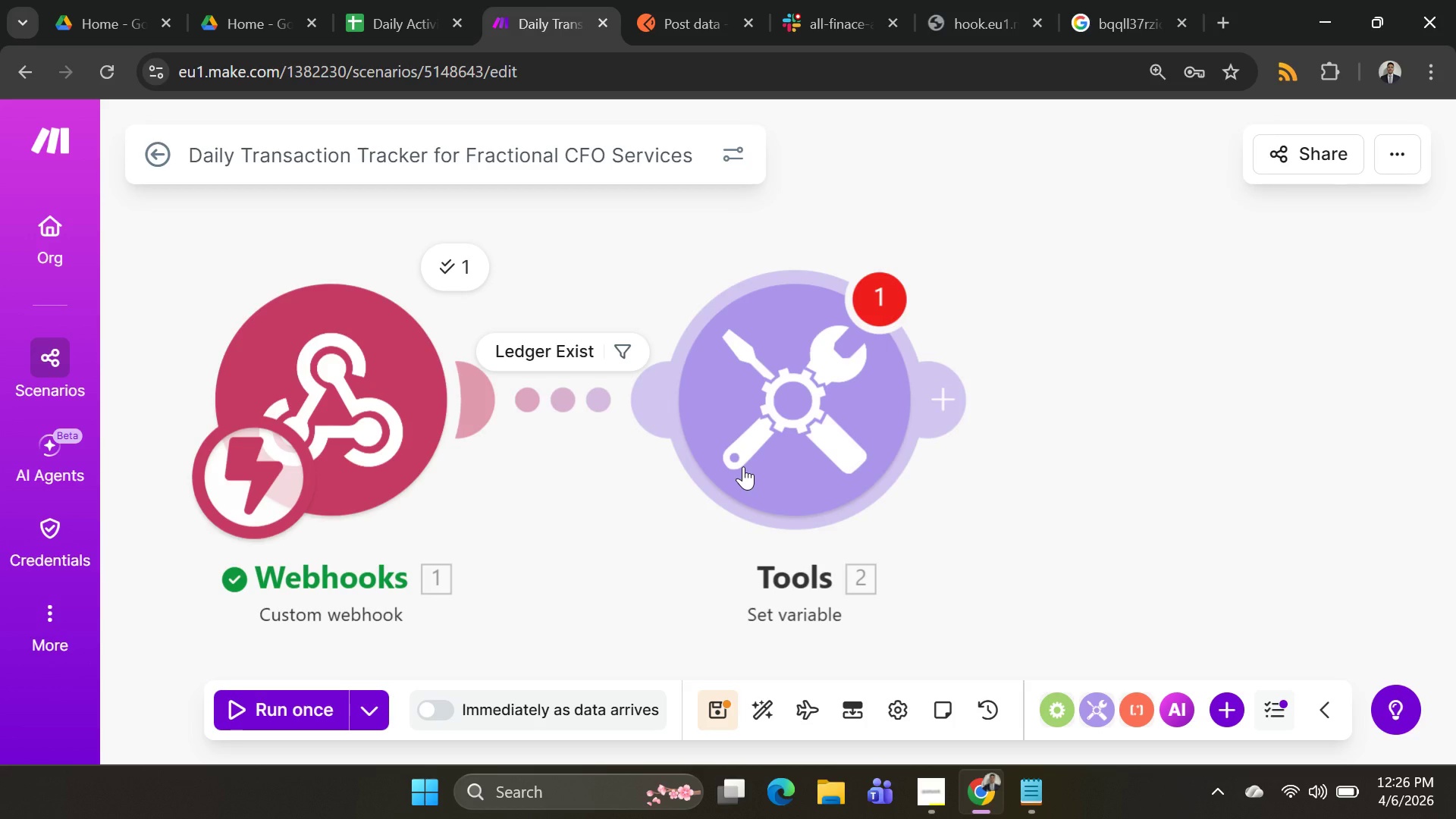 
wait(17.14)
 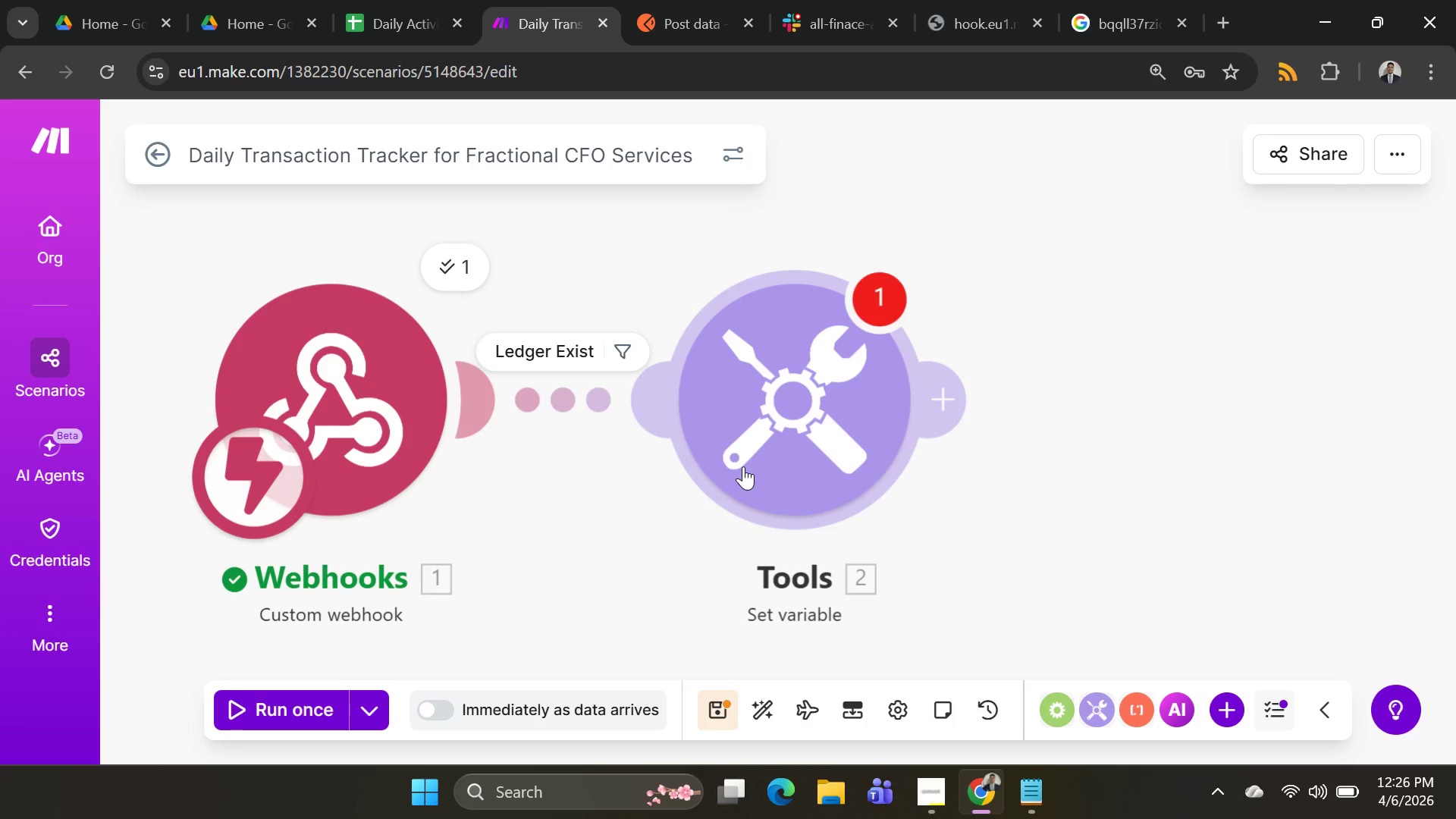 
left_click([823, 369])
 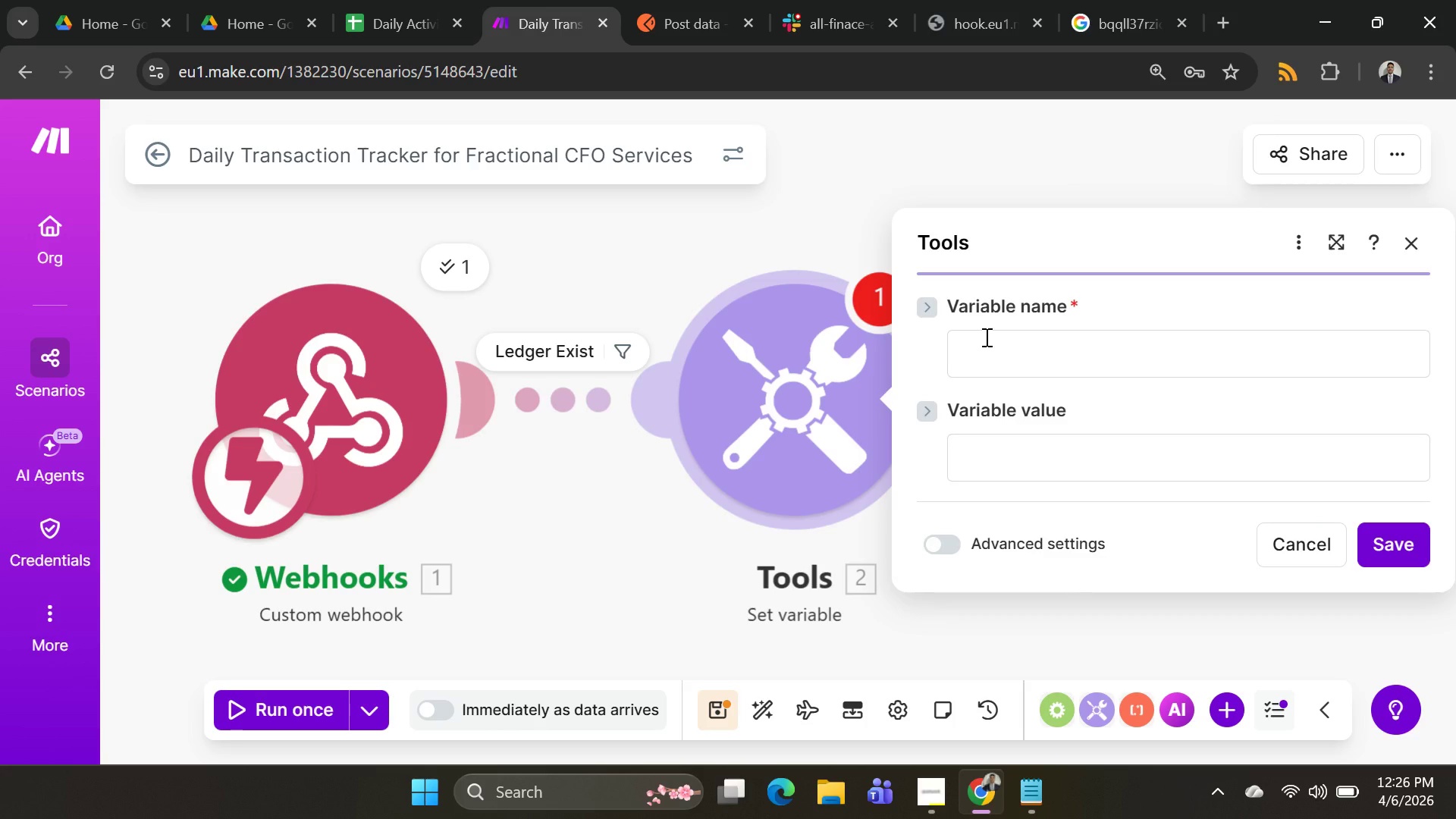 
left_click([985, 337])
 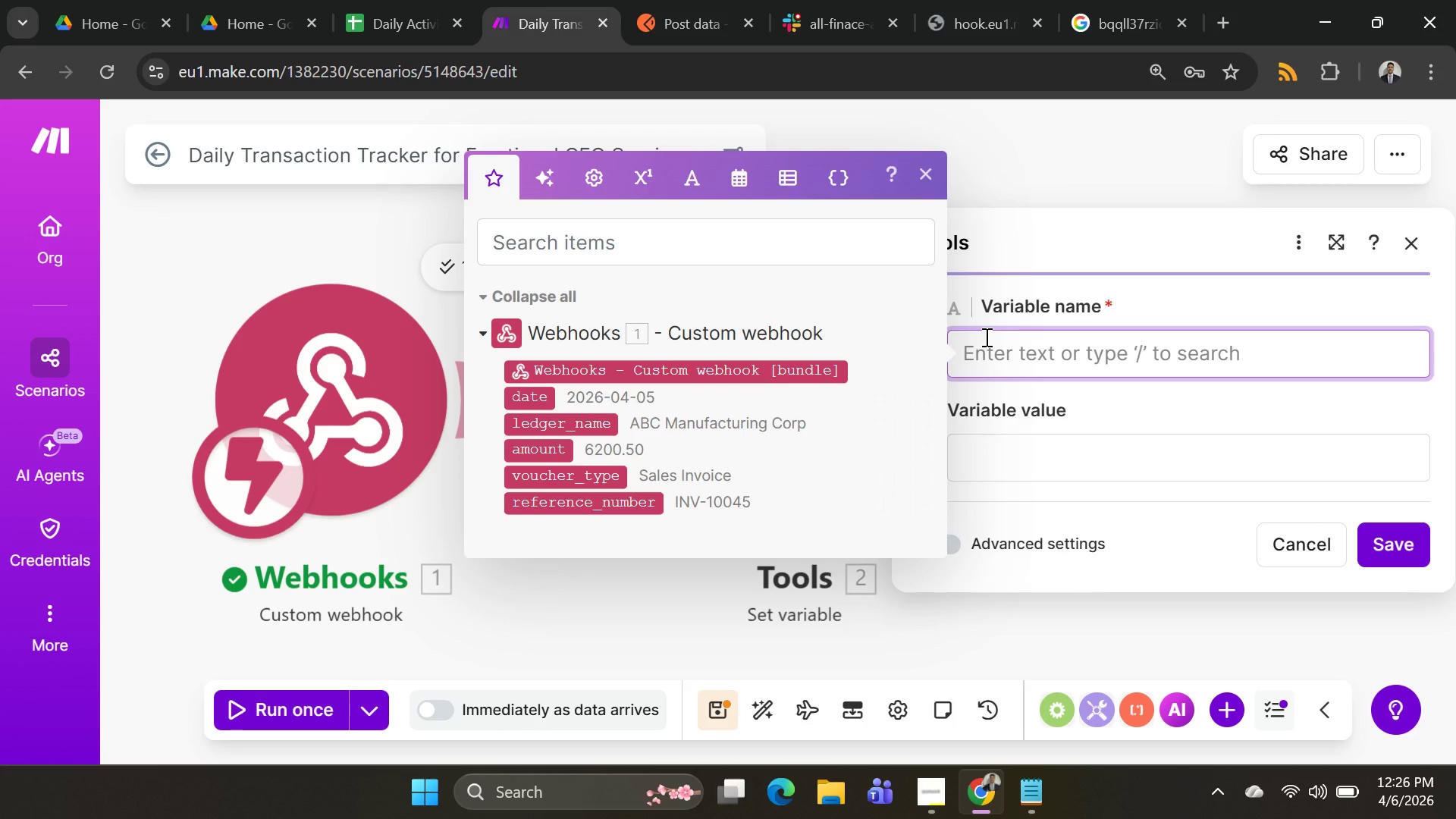 
type(Formated)
 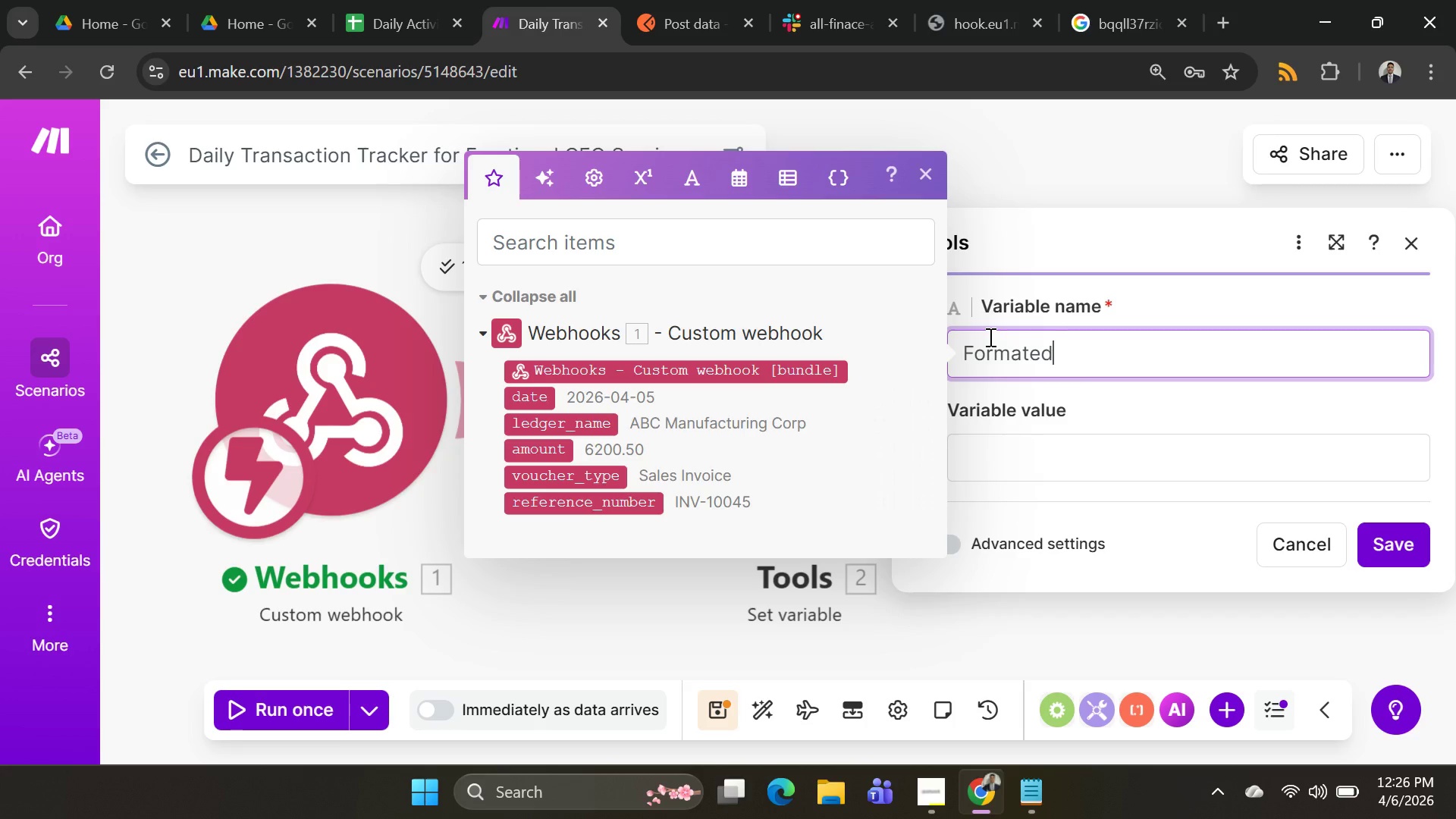 
type(_Ds)
key(Backspace)
type(ate)
 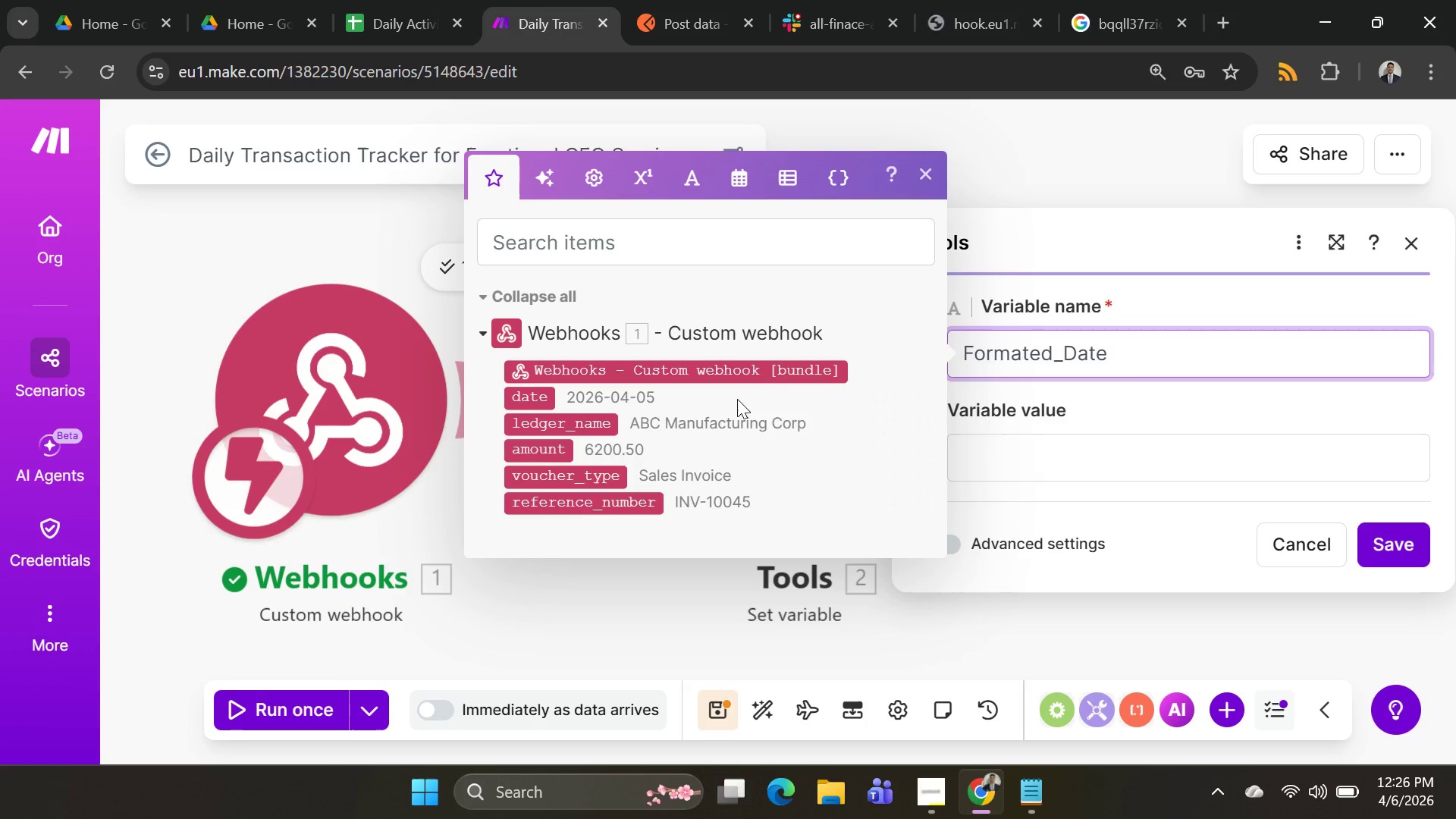 
wait(6.38)
 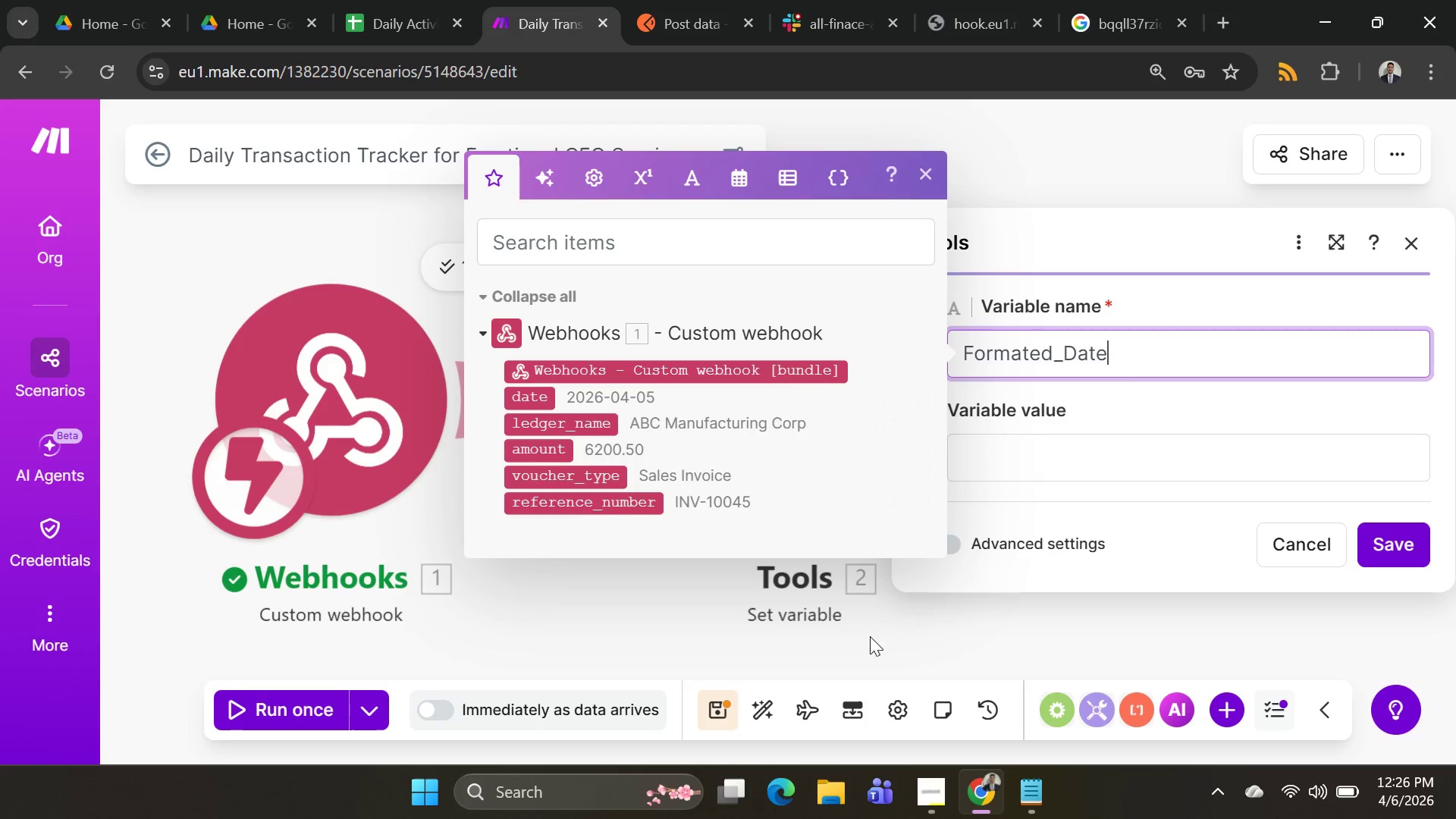 
mouse_move([529, 406])
 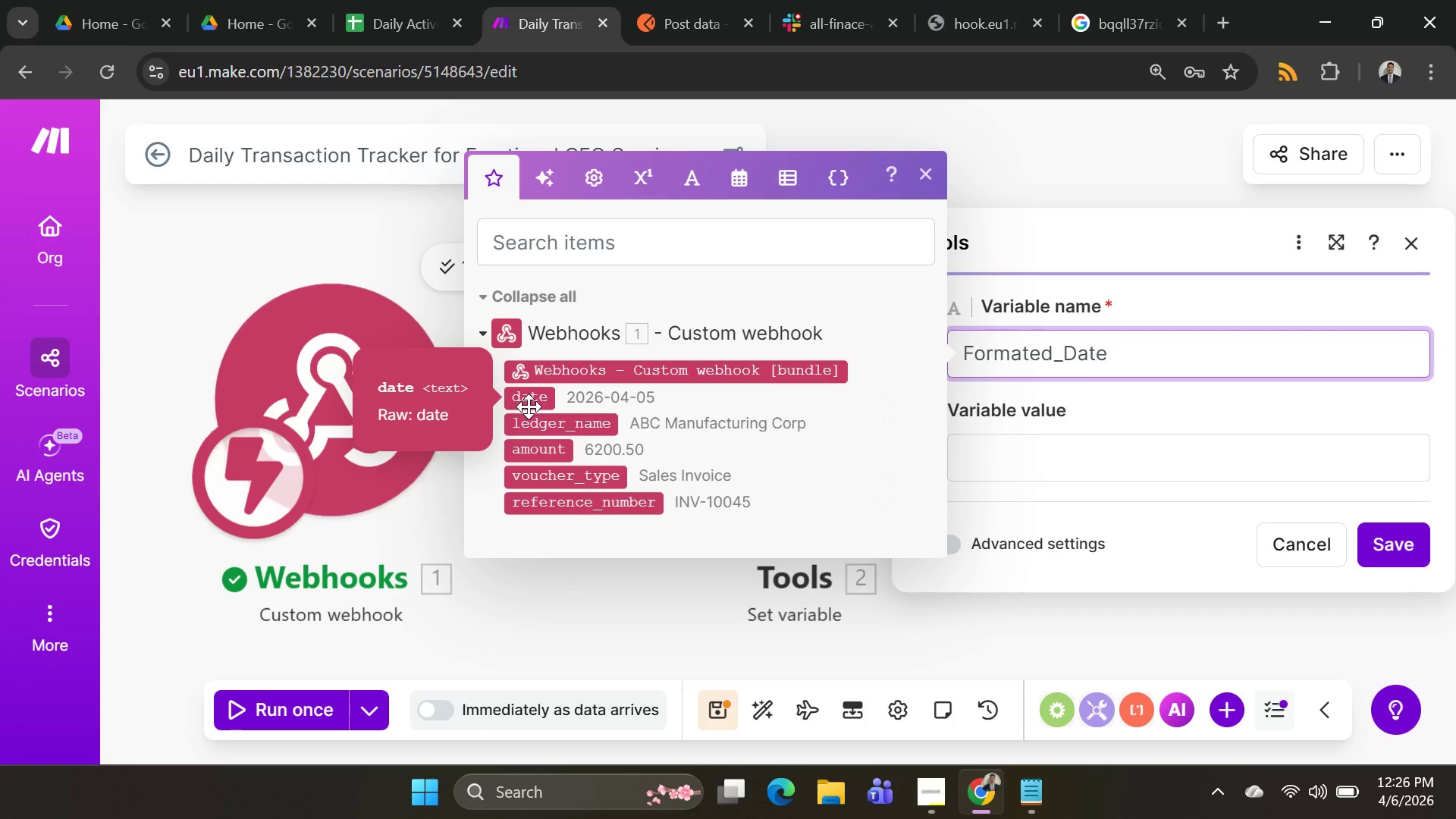 
left_click([1010, 471])
 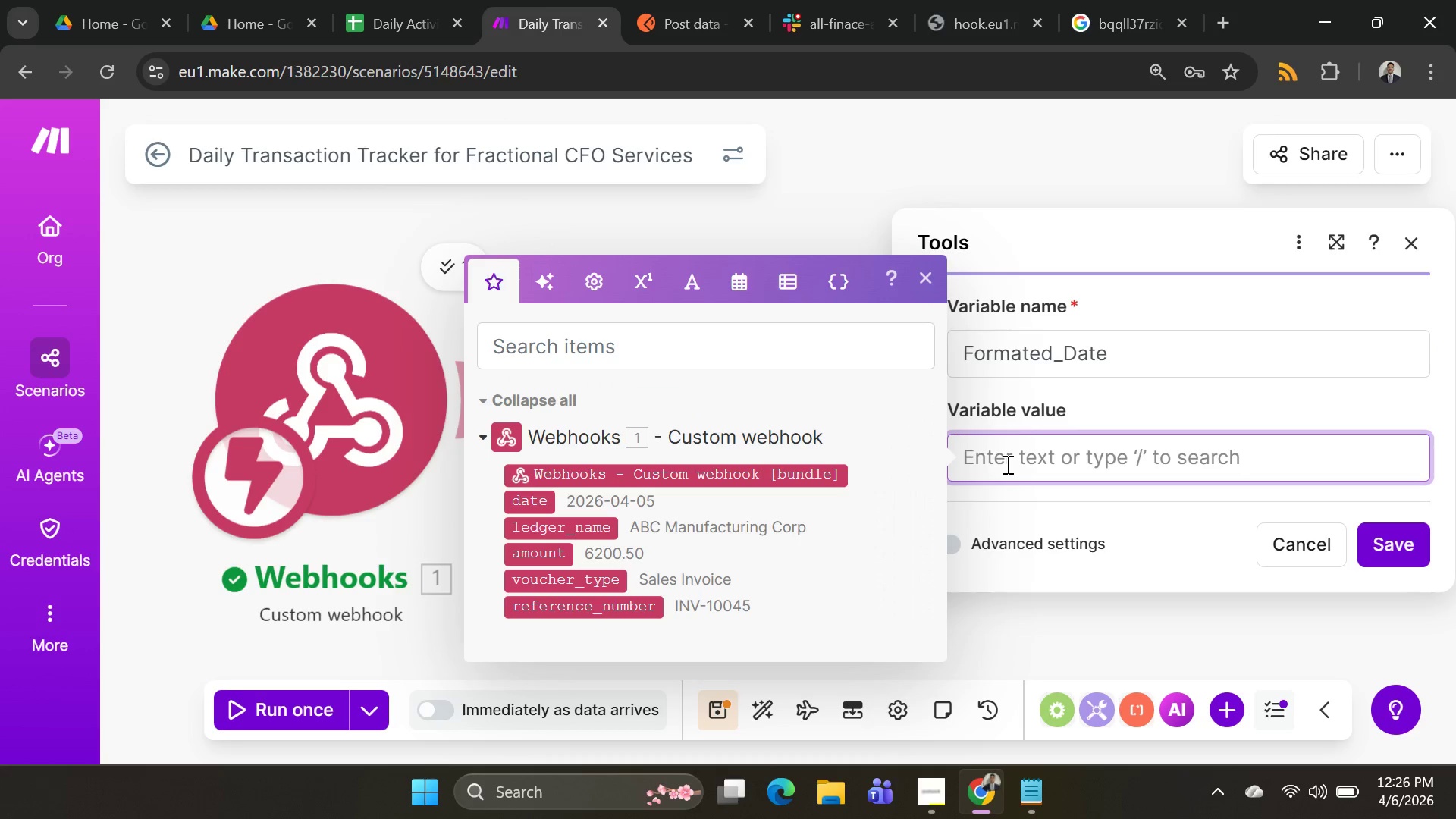 
type(formatDate9)
key(Backspace)
type(()
 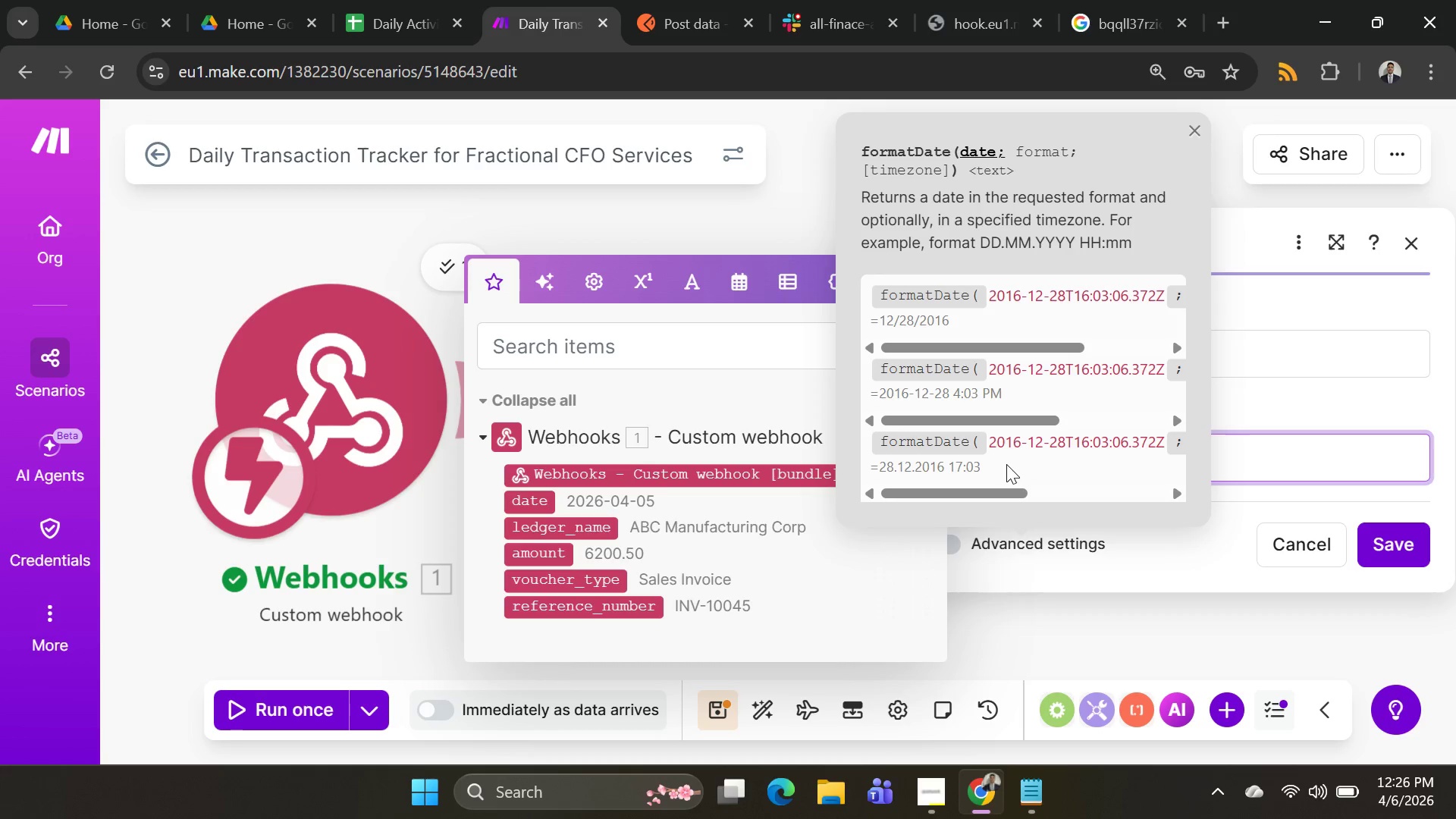 
left_click([1263, 470])
 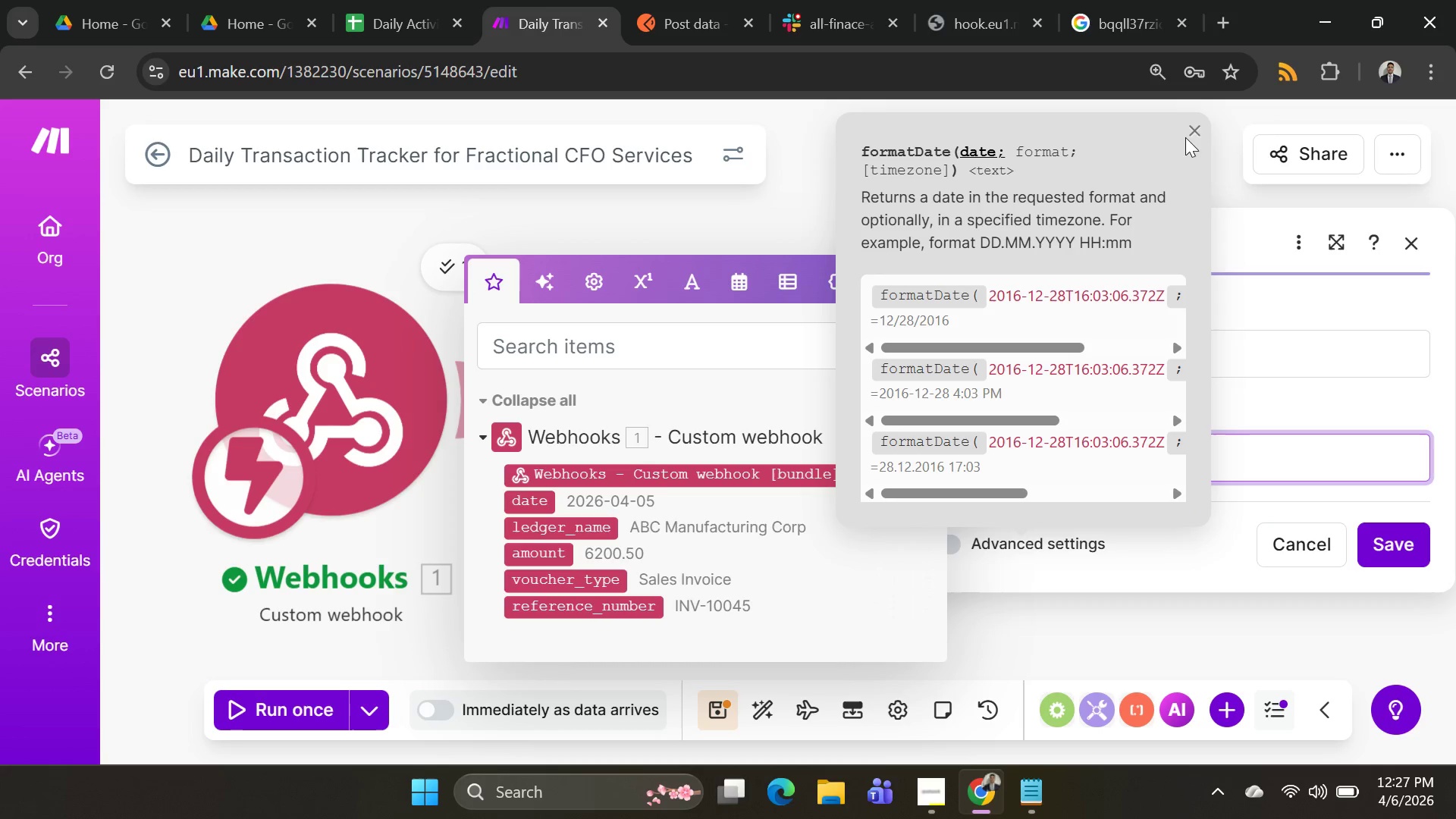 
left_click([1196, 128])
 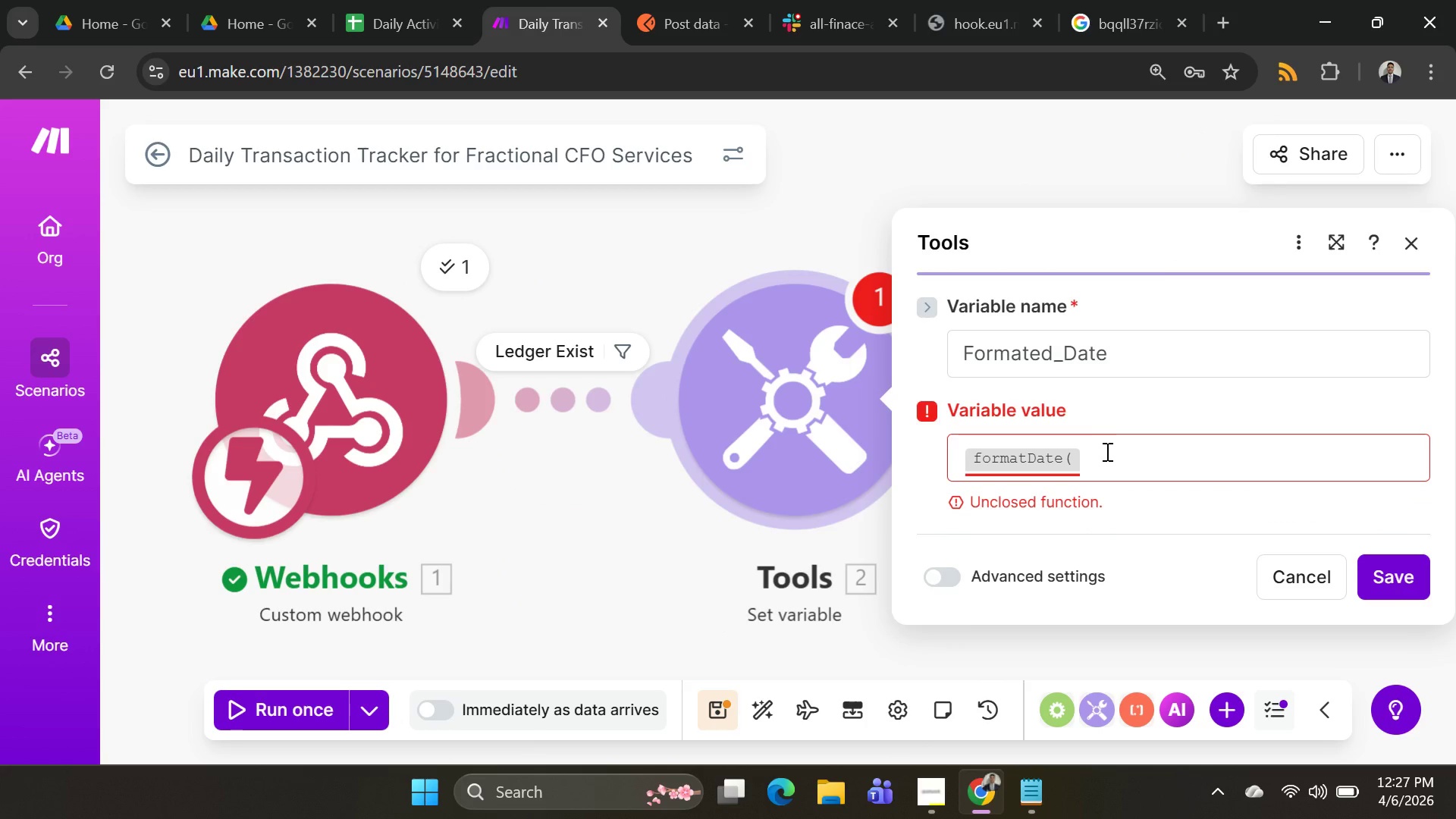 
left_click([1106, 452])
 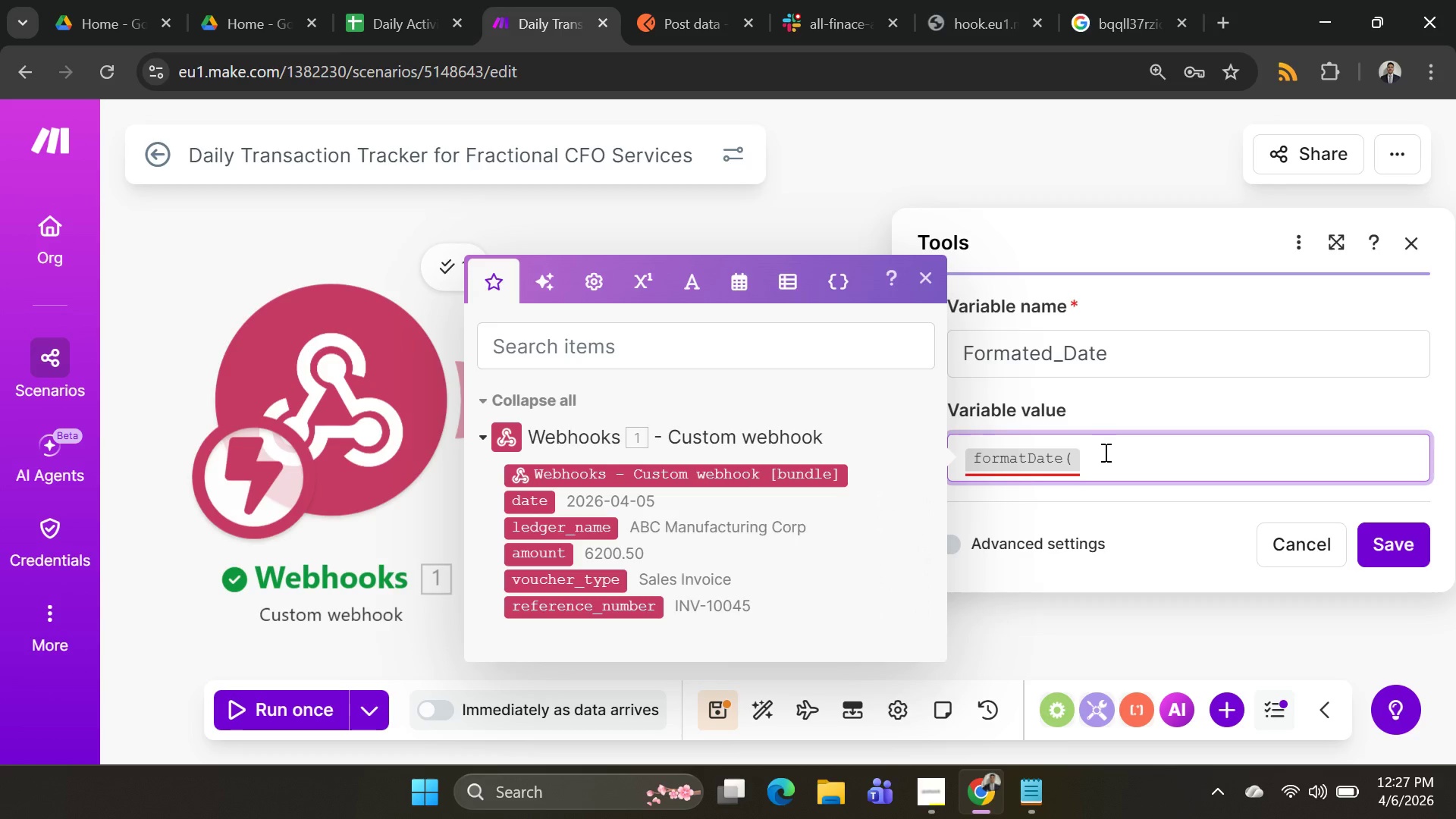 
type(DA)
 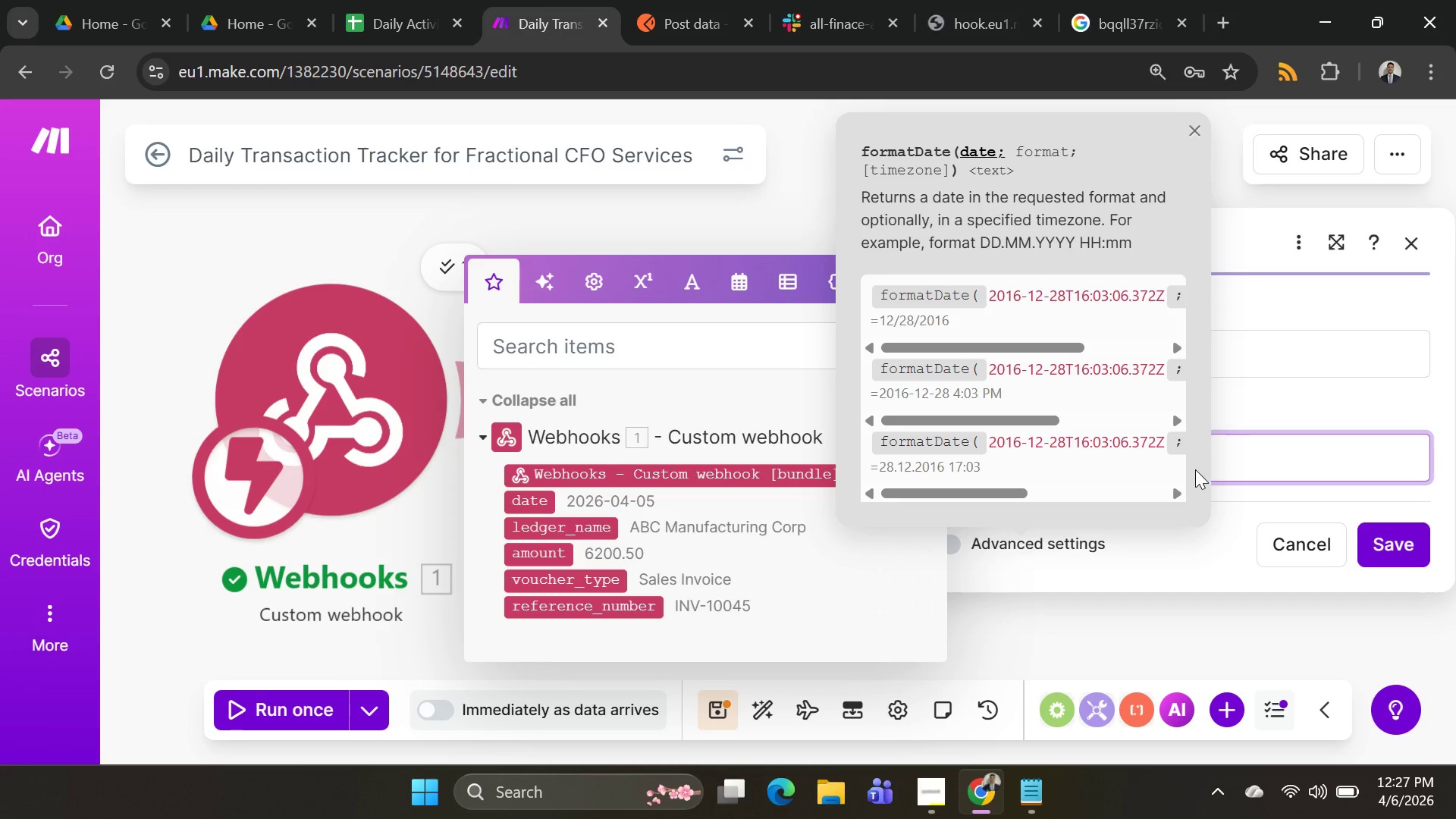 
left_click([1249, 475])
 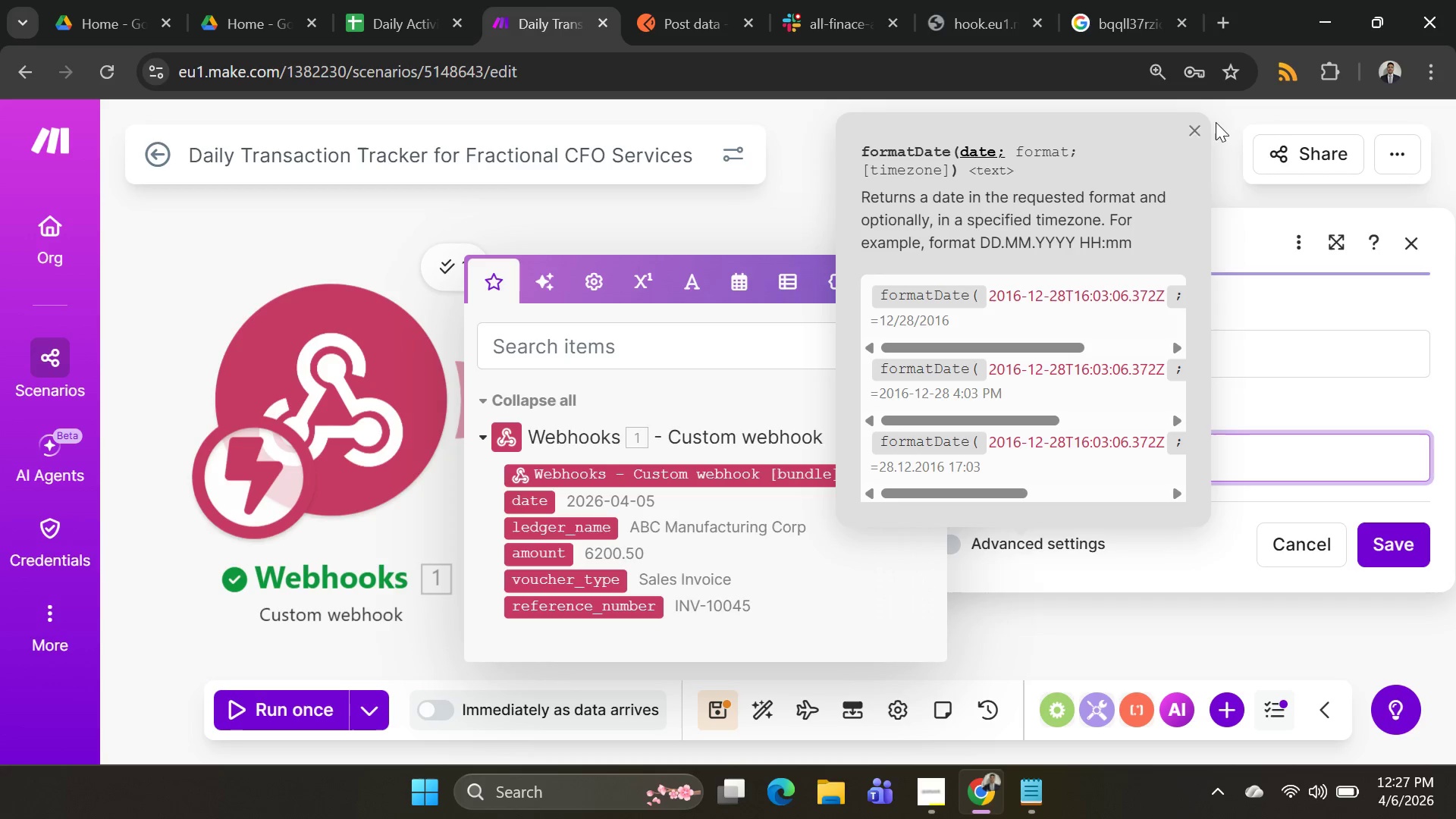 
left_click([1194, 130])
 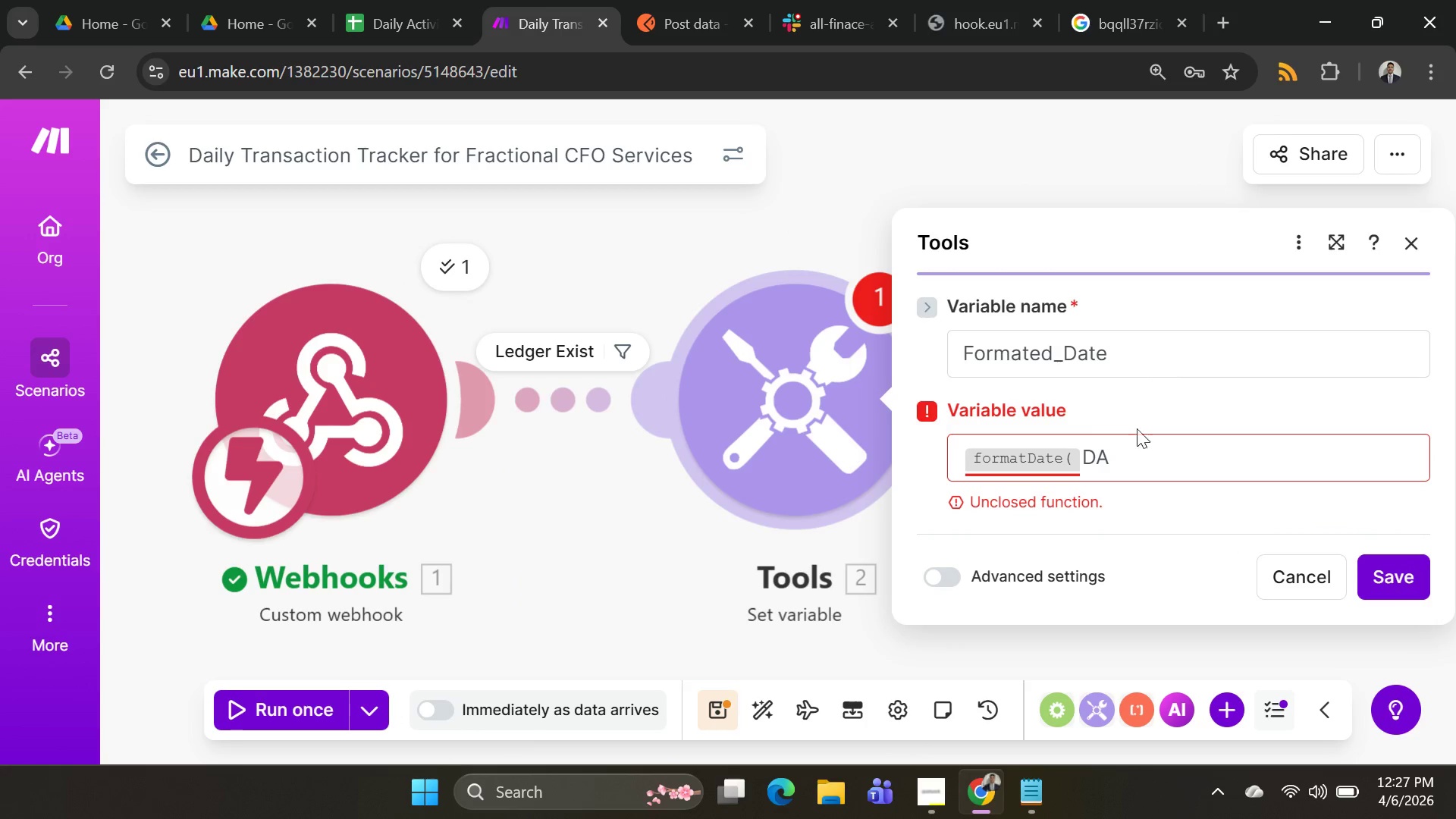 
left_click([1131, 457])
 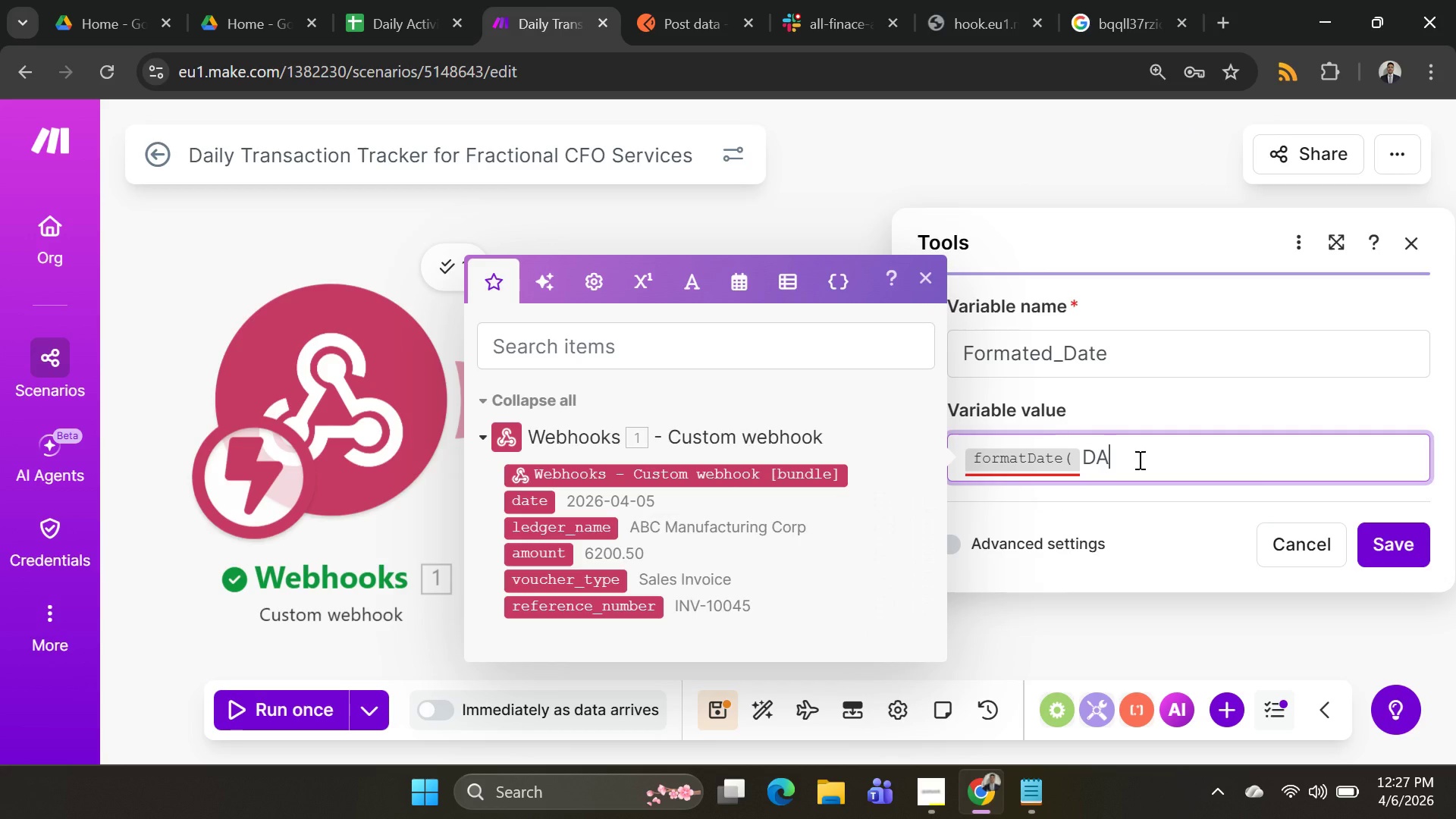 
key(Backspace)
type(ate()
 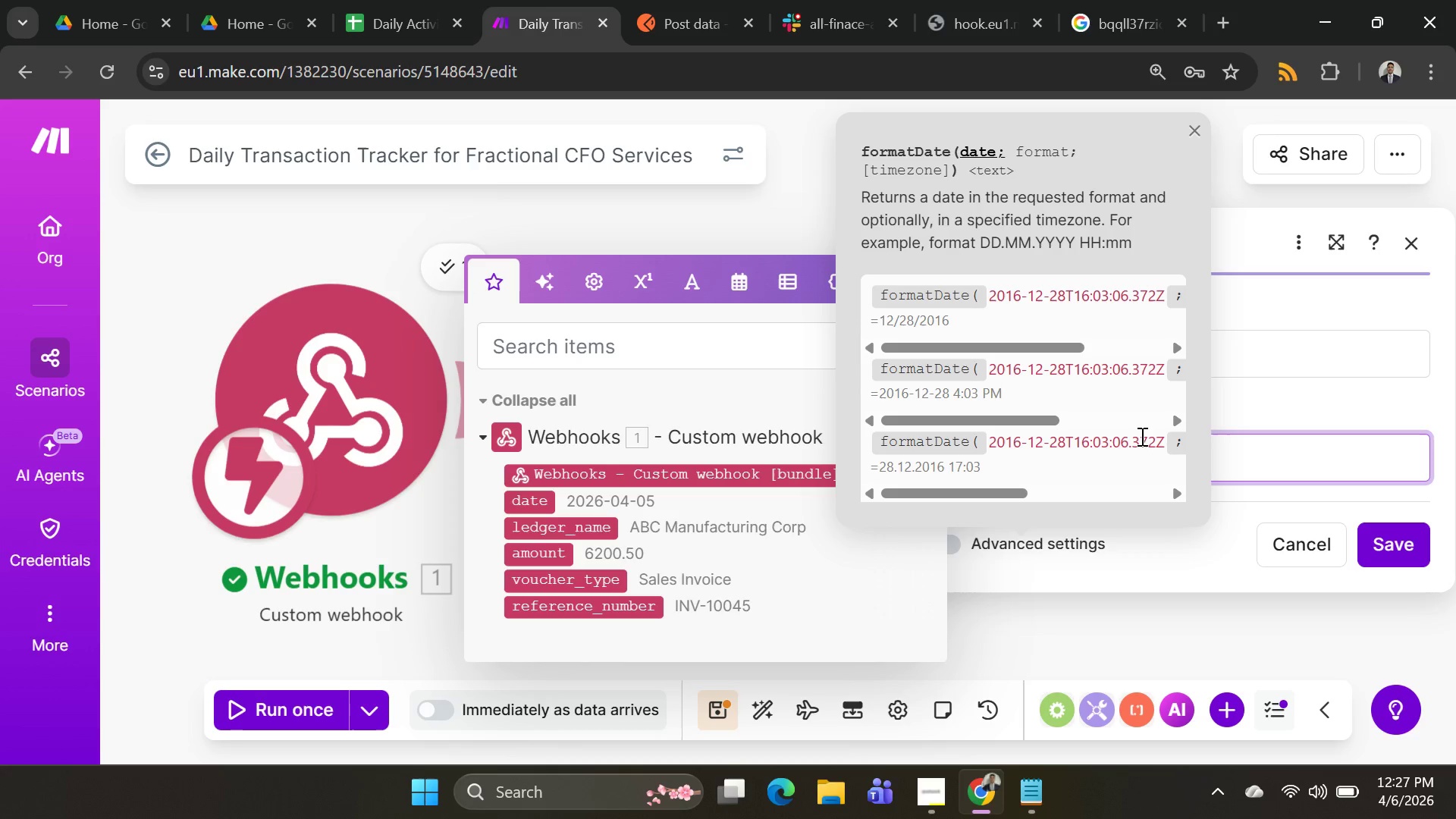 
left_click([1259, 391])
 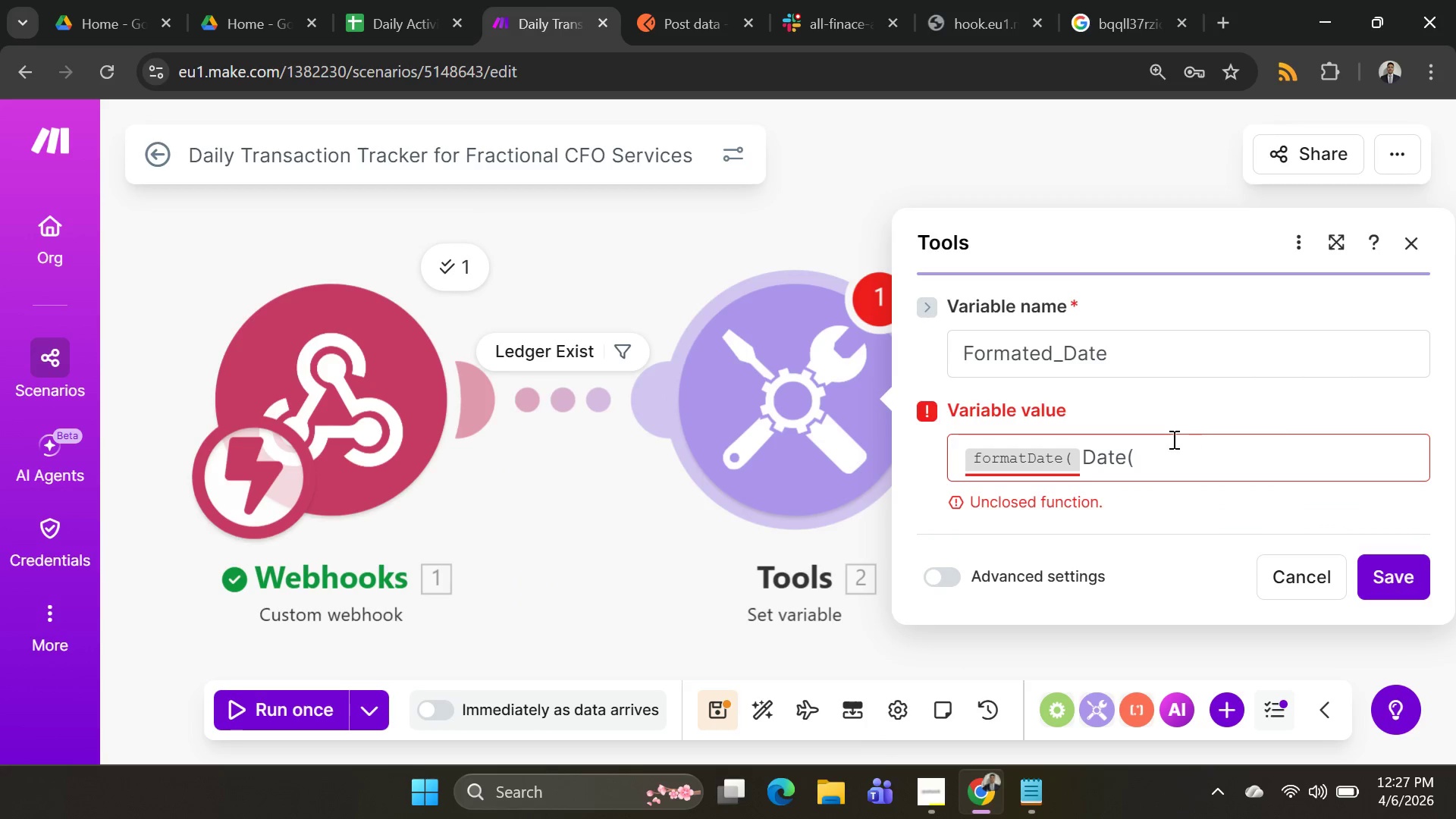 
left_click([1153, 447])
 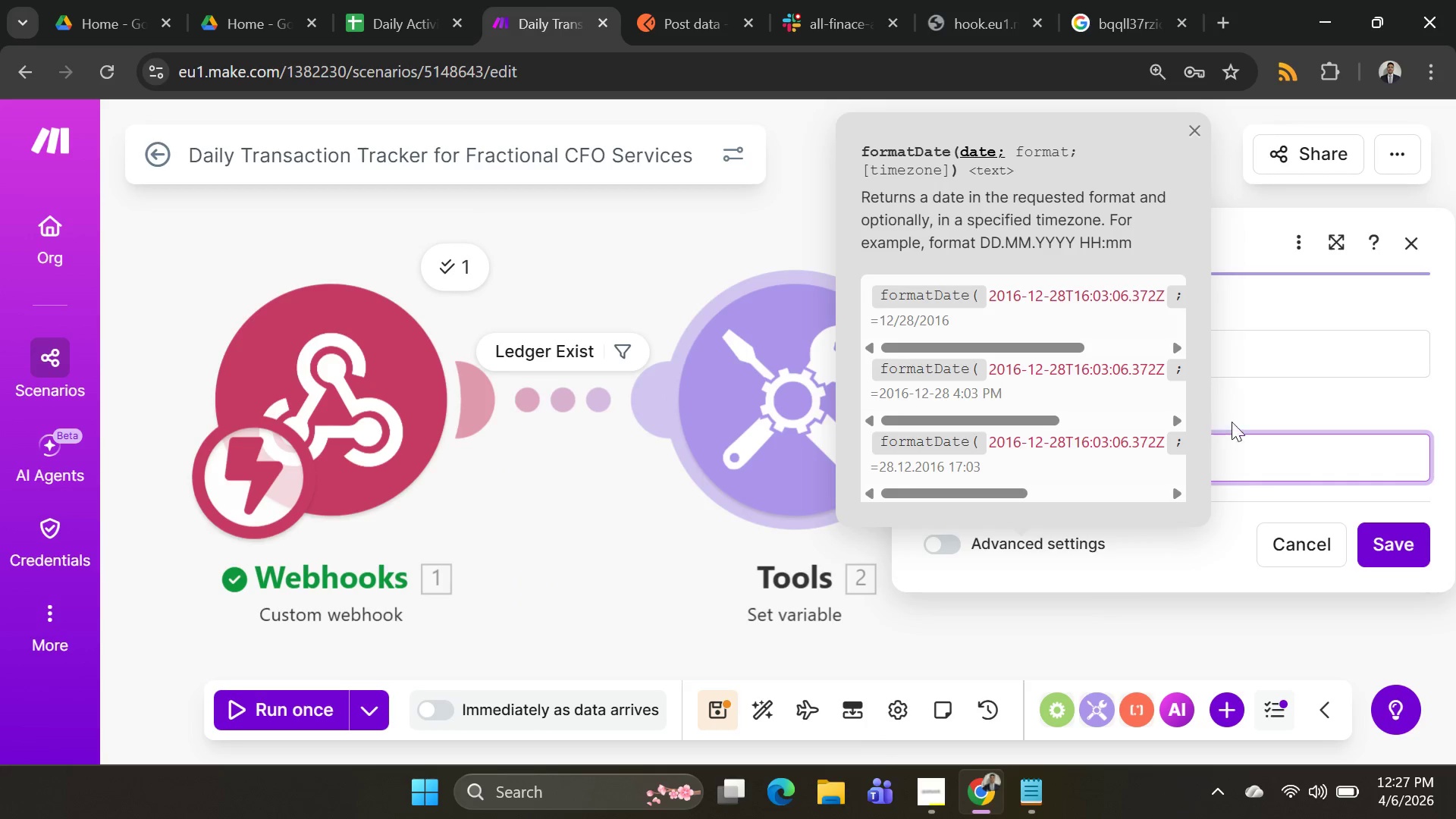 
left_click([1233, 386])
 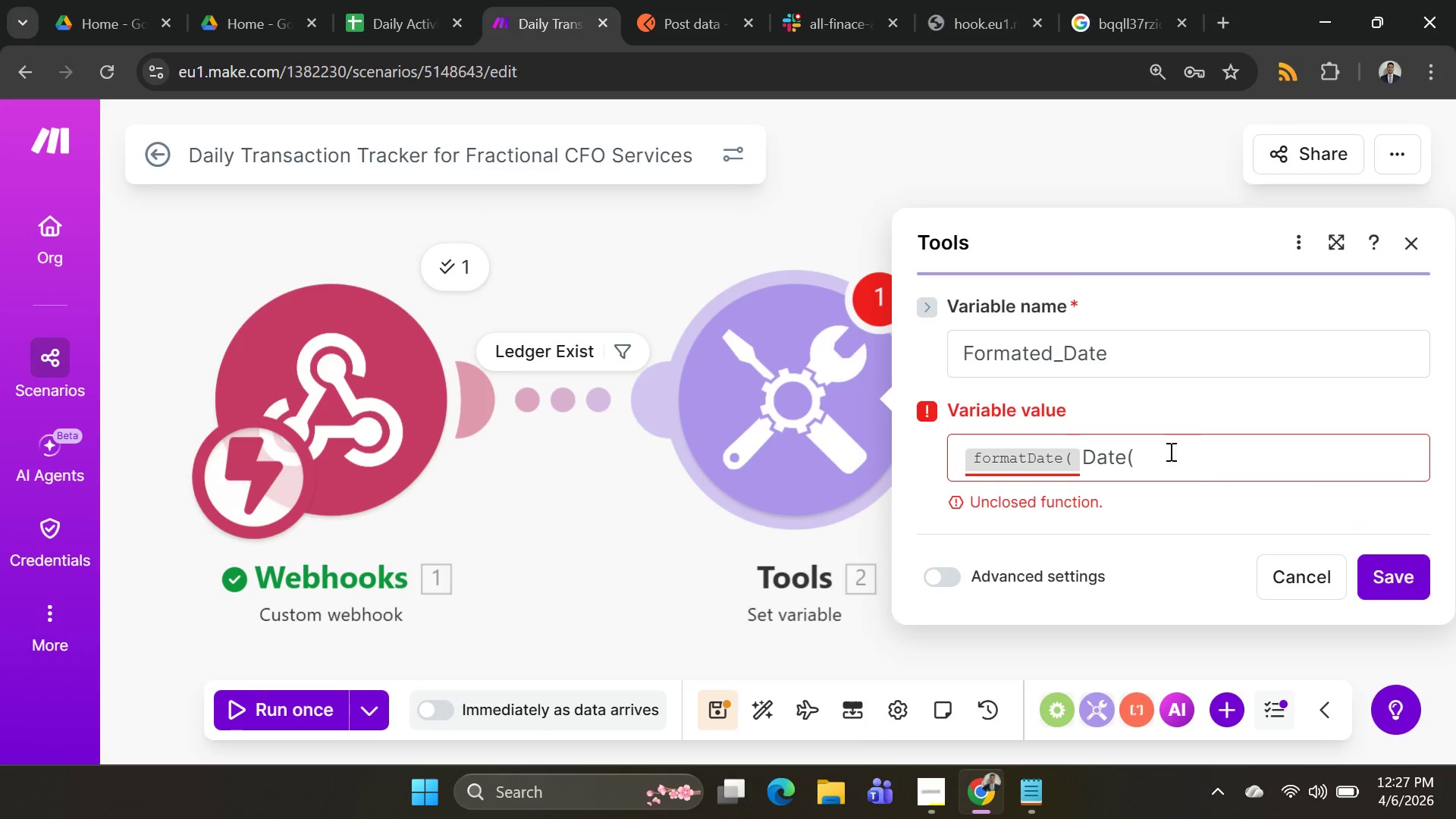 
left_click([1165, 455])
 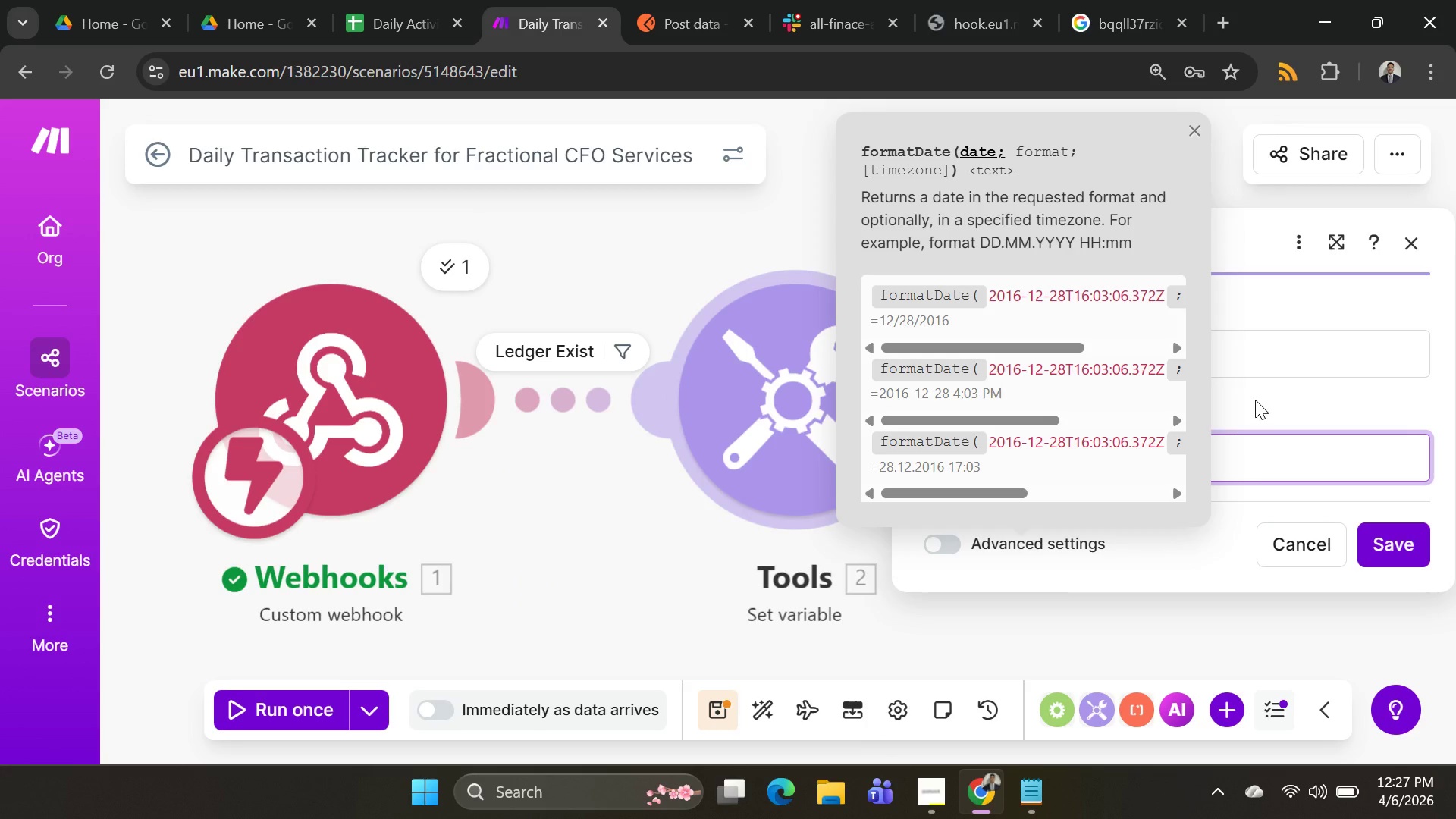 
left_click([1255, 400])
 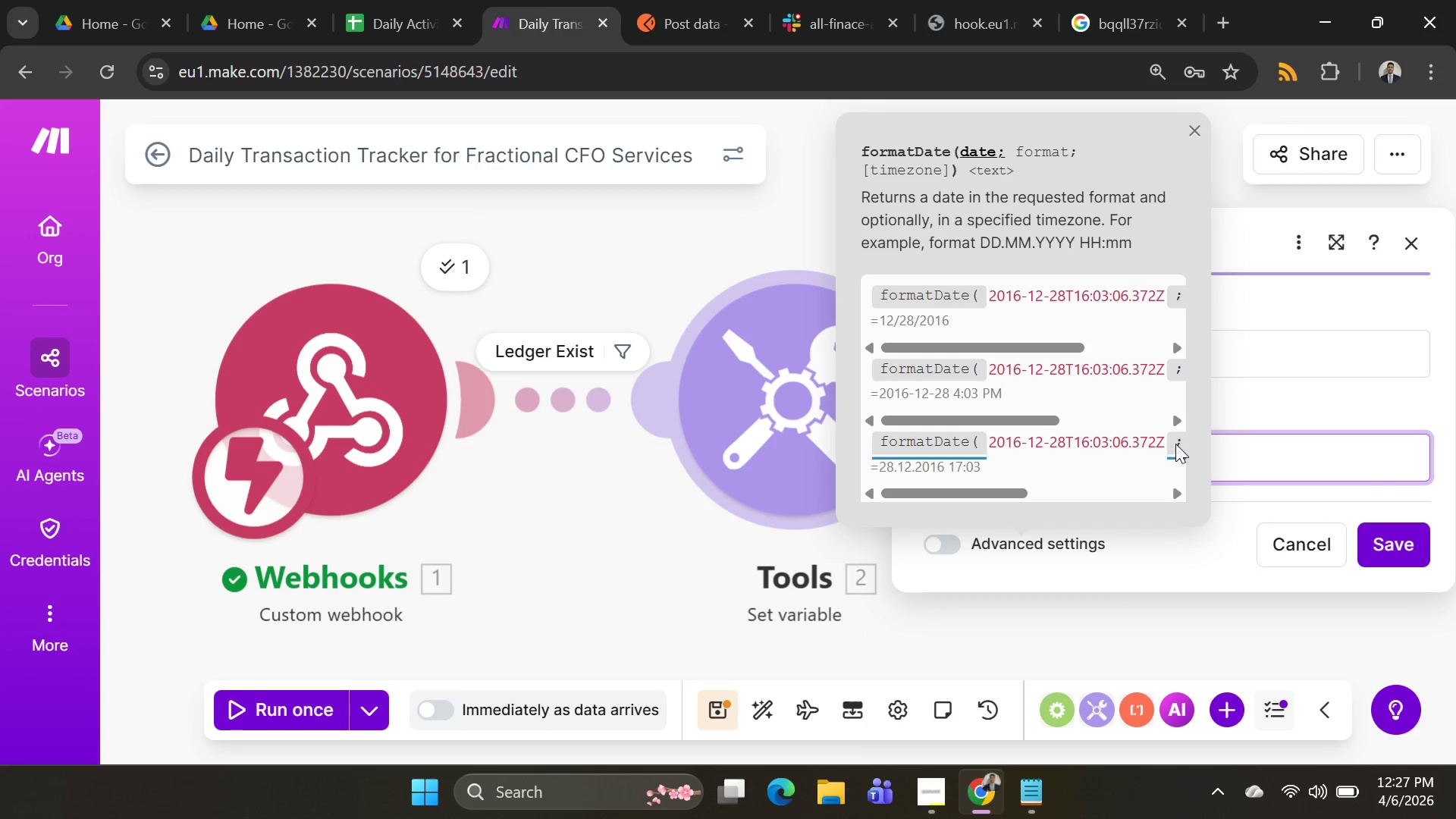 
key(Backspace)
 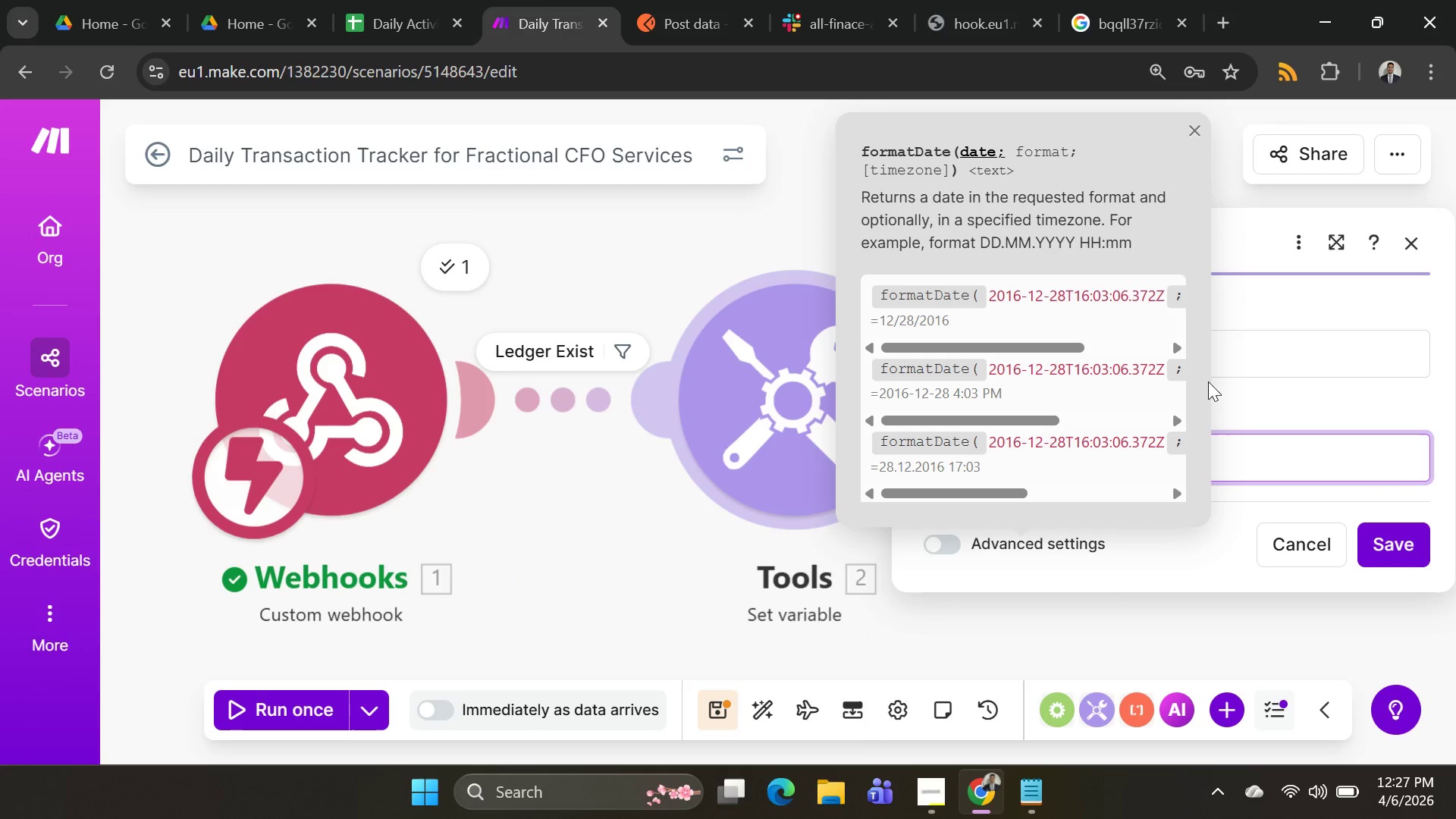 
key(Backspace)
 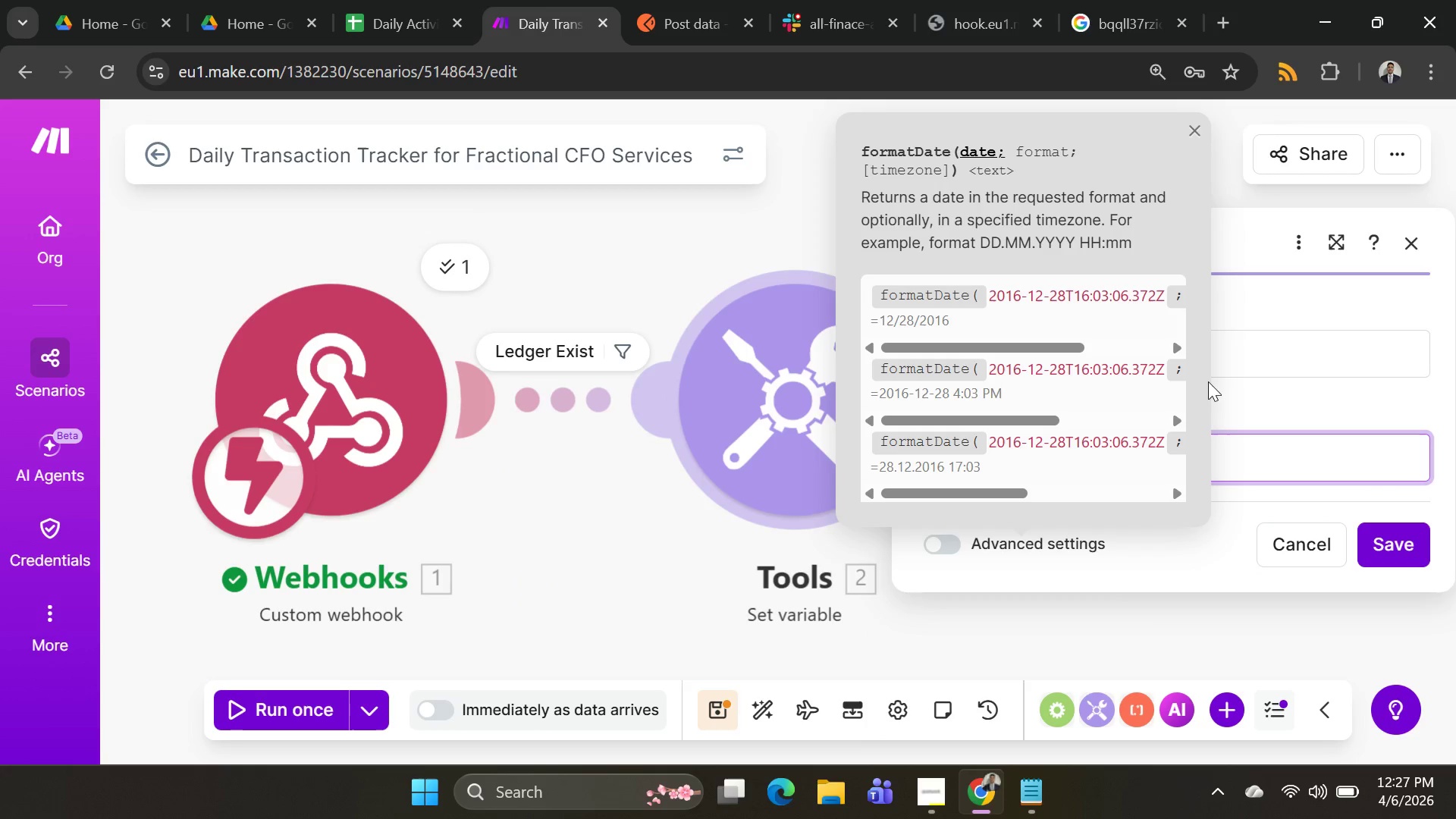 
key(Backspace)
 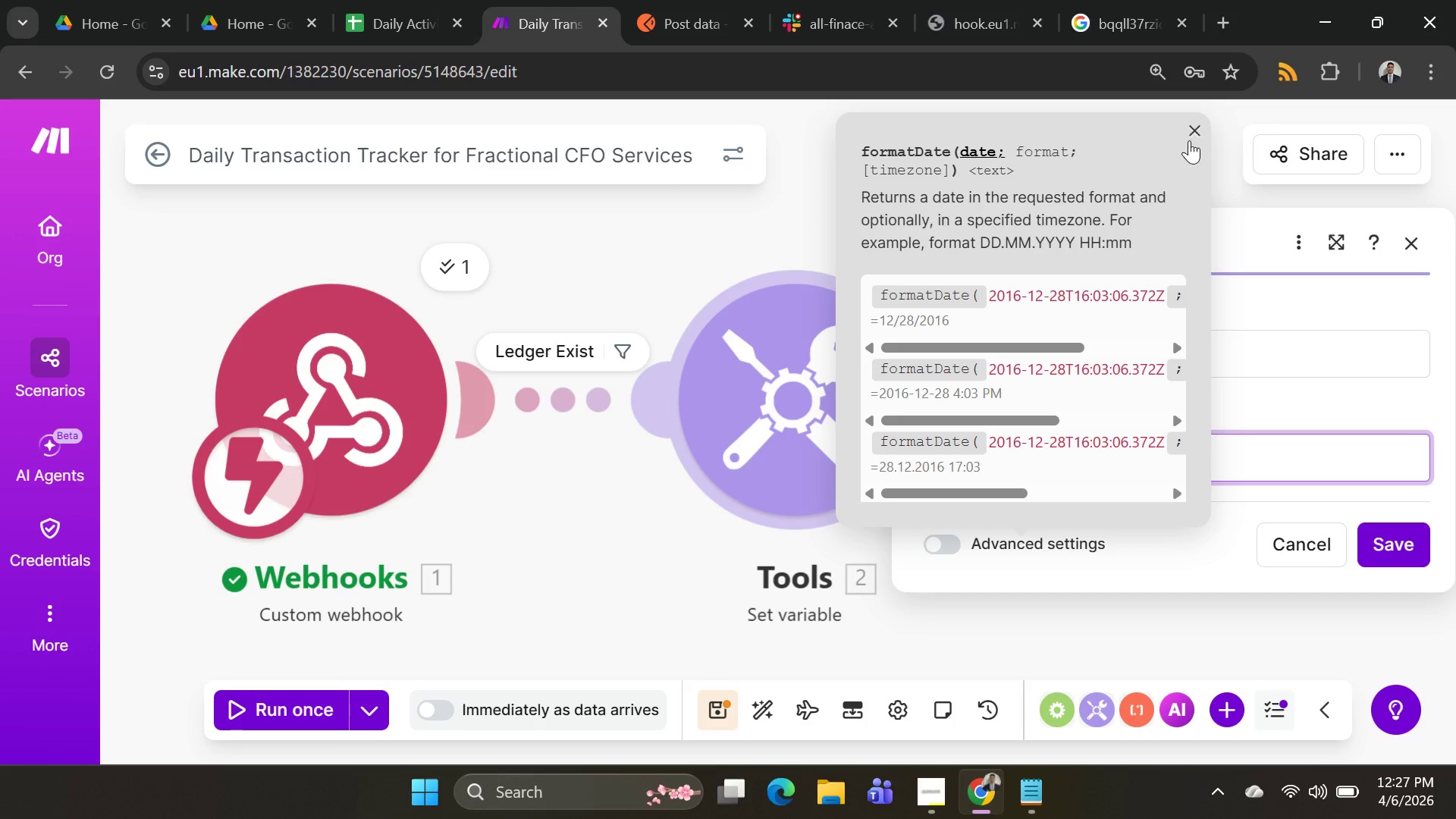 
left_click([1198, 126])
 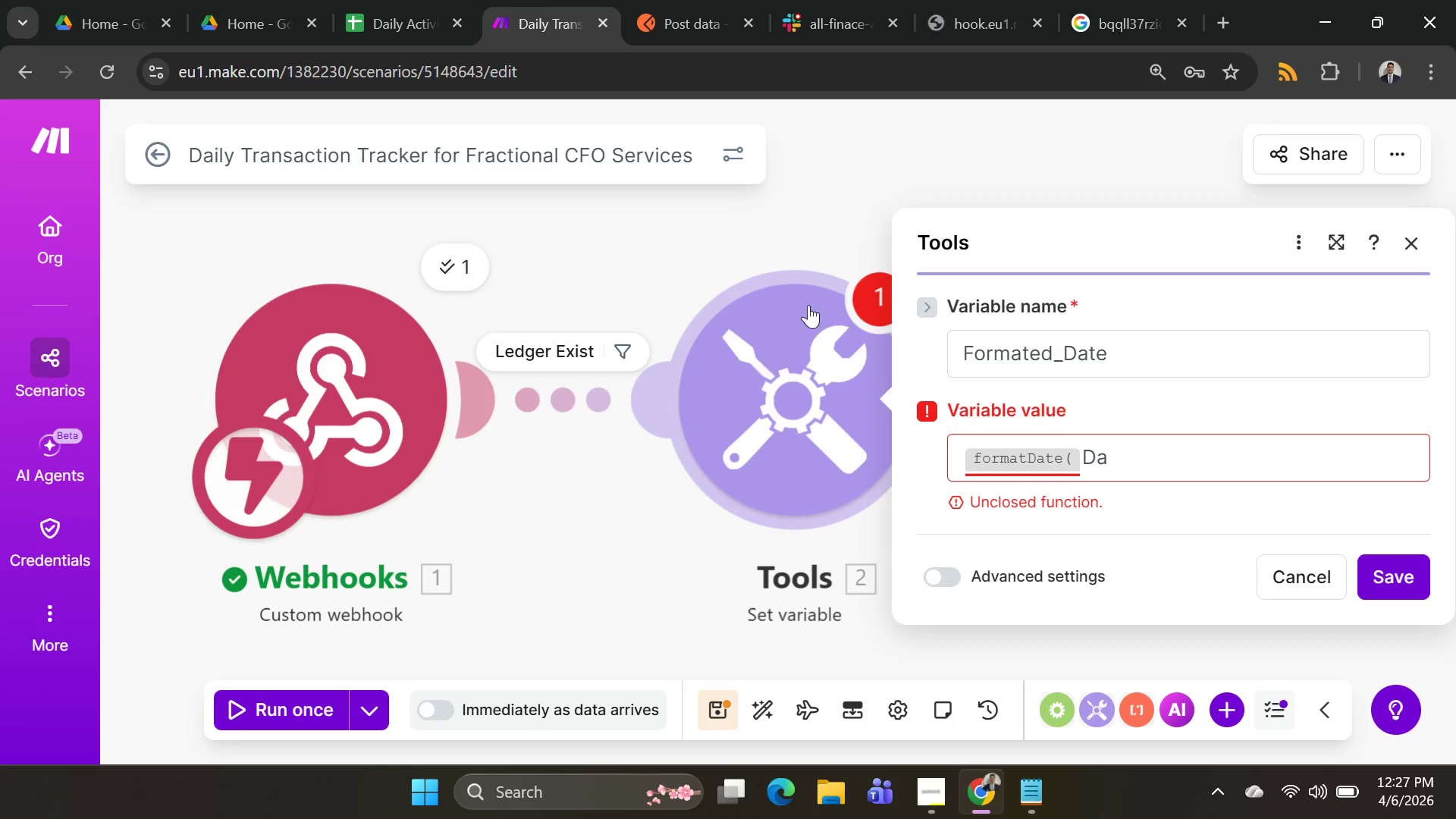 
left_click_drag(start_coordinate=[927, 240], to_coordinate=[698, 202])
 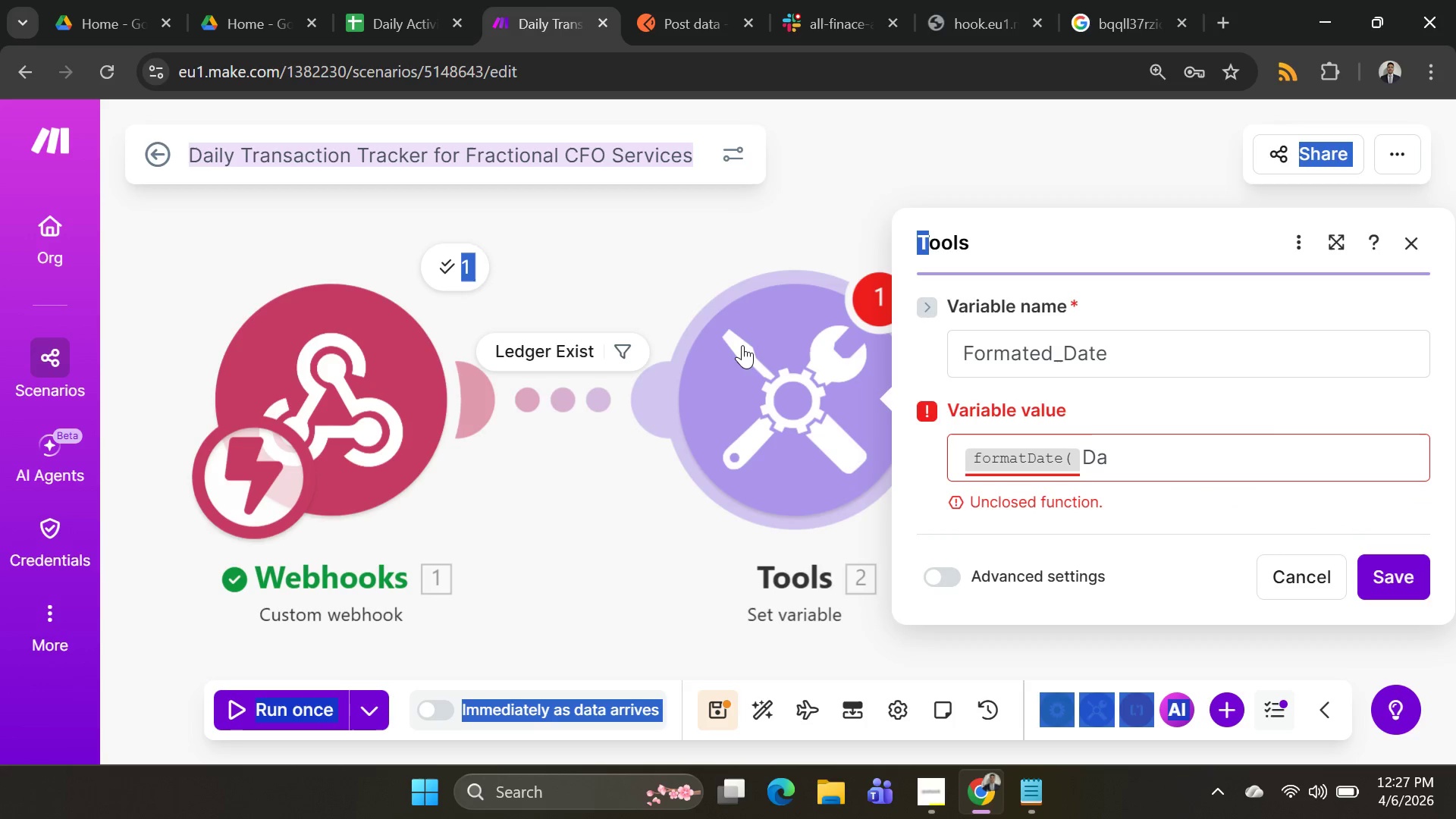 
left_click_drag(start_coordinate=[742, 345], to_coordinate=[378, 351])
 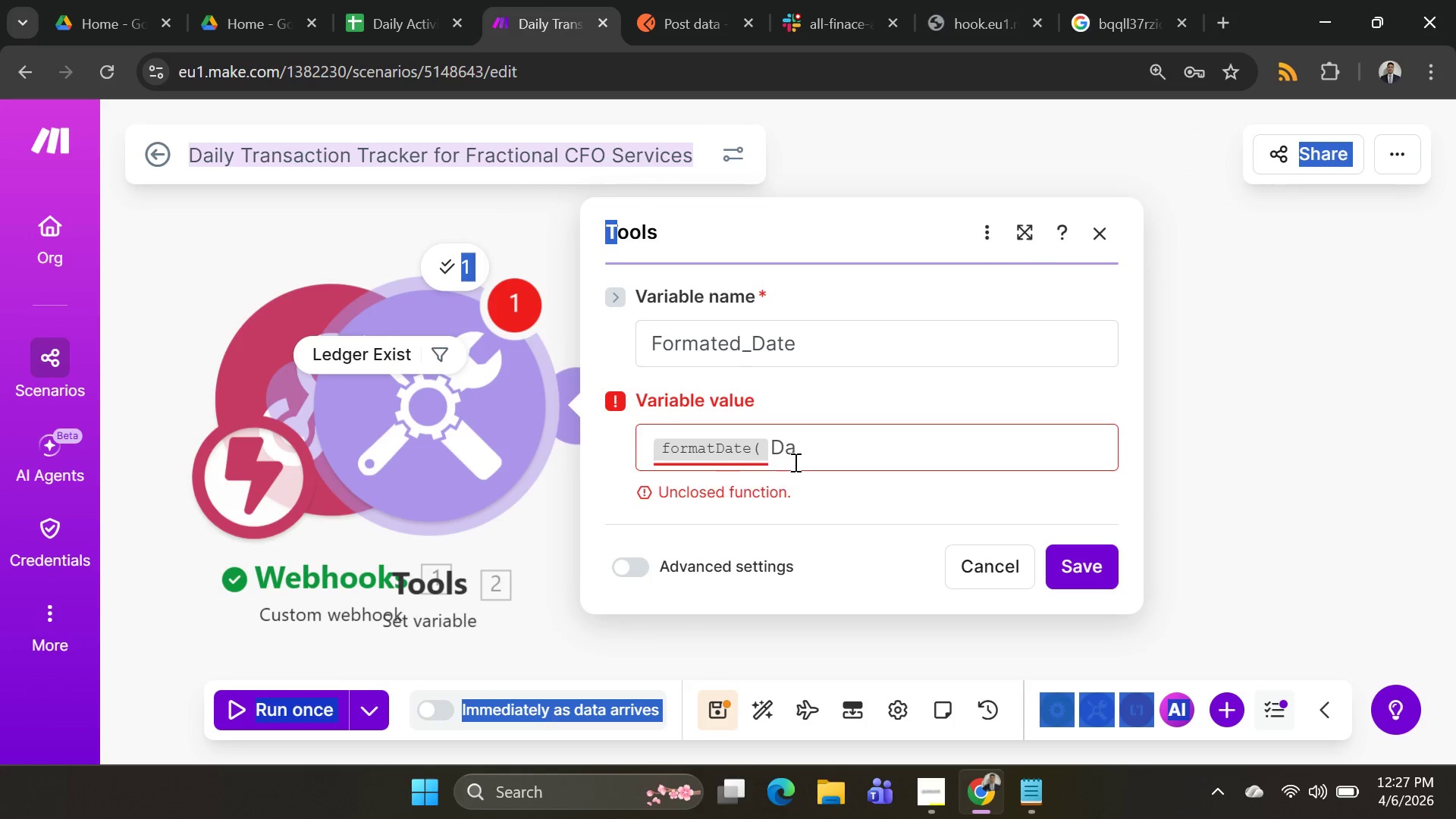 
left_click([814, 448])
 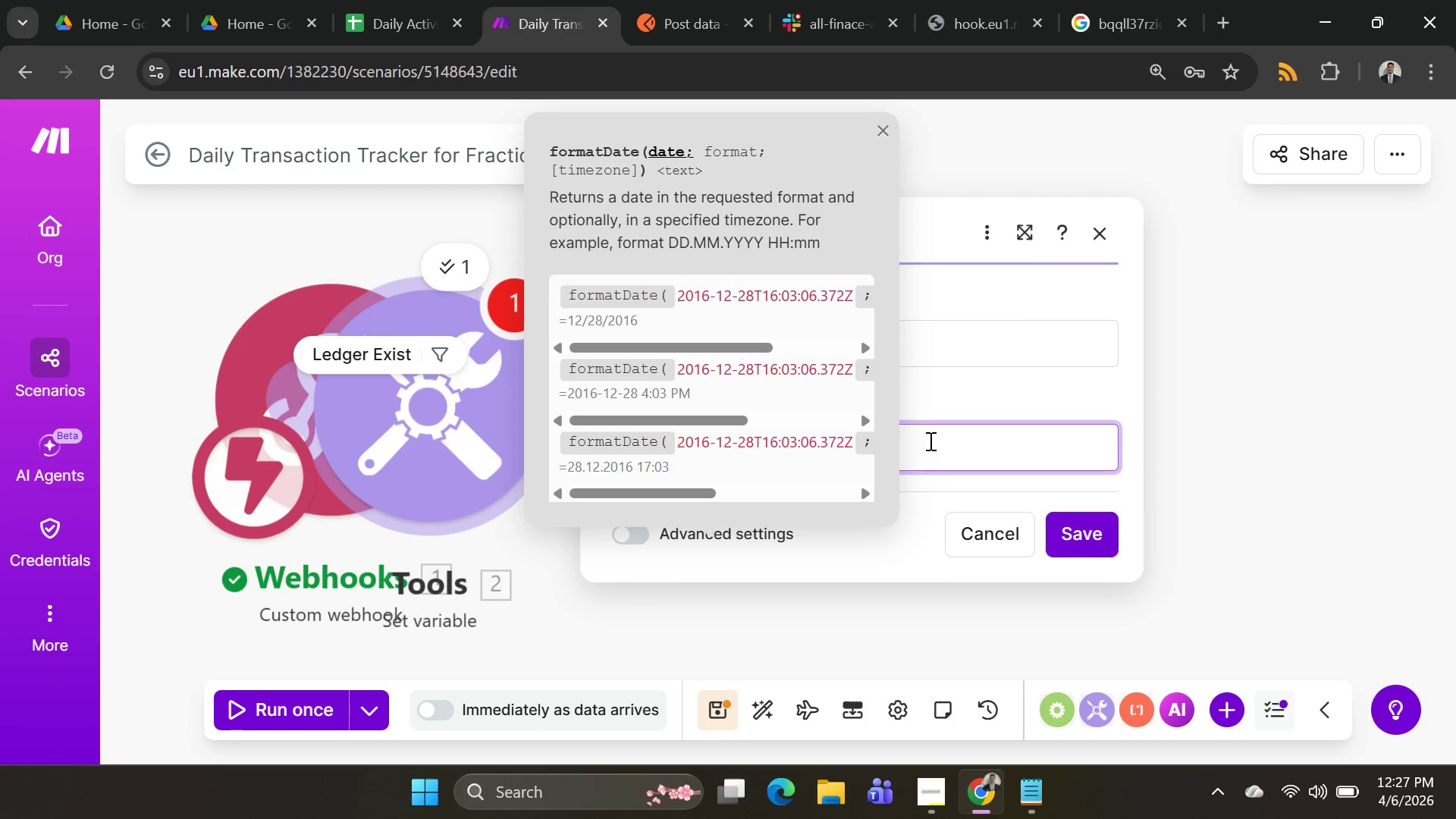 
left_click([929, 441])
 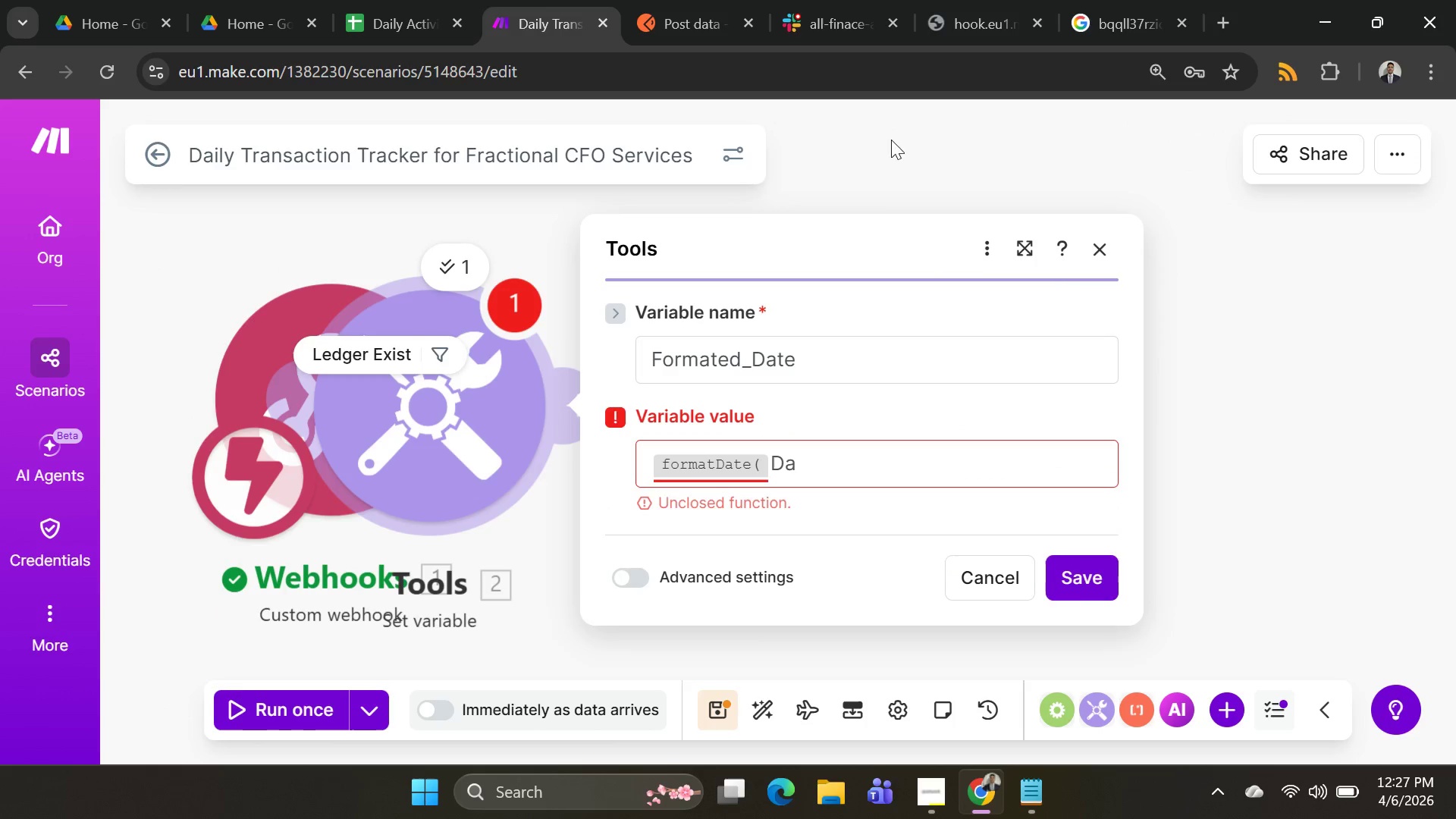 
left_click([814, 455])
 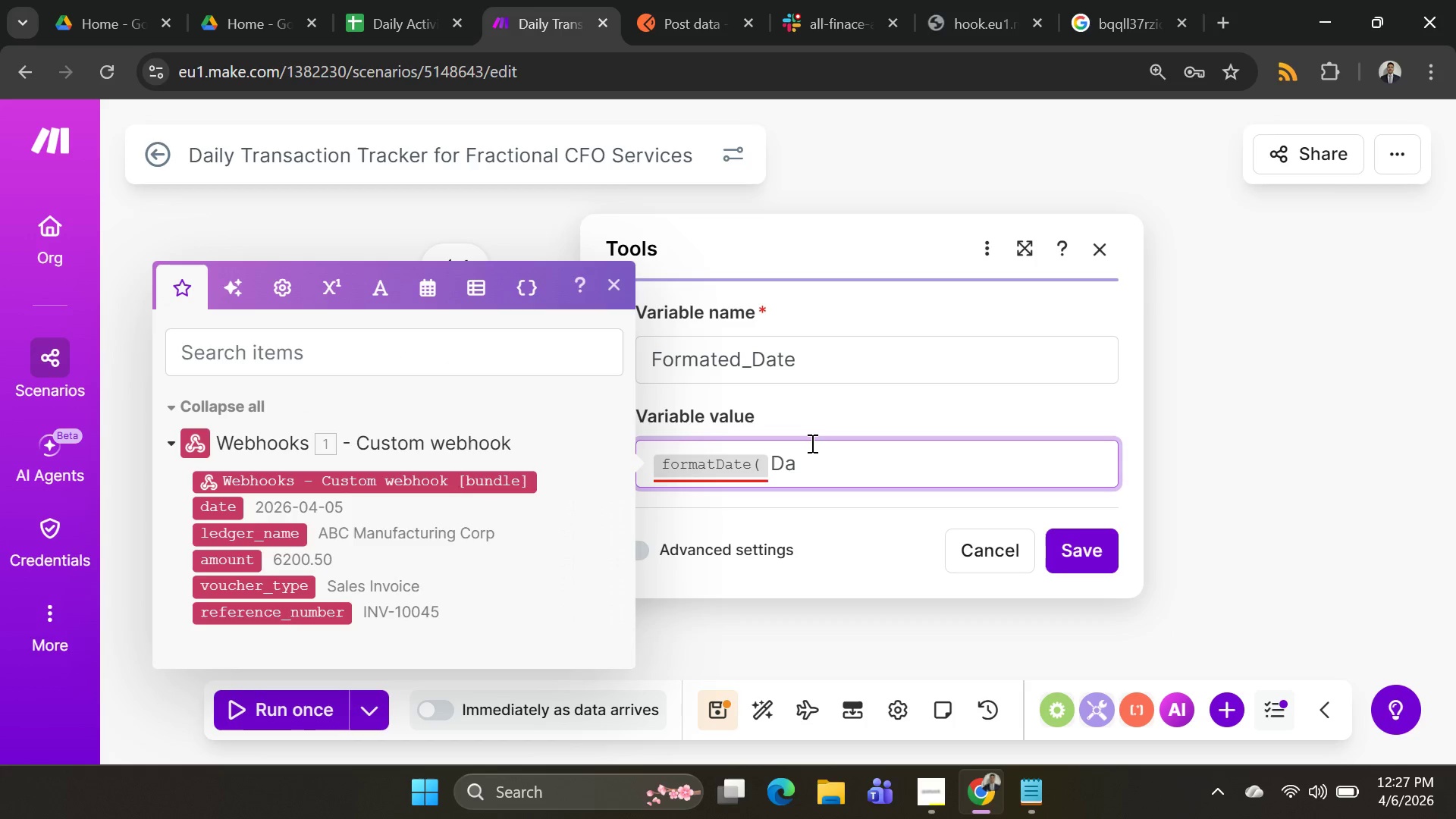 
key(Backspace)
 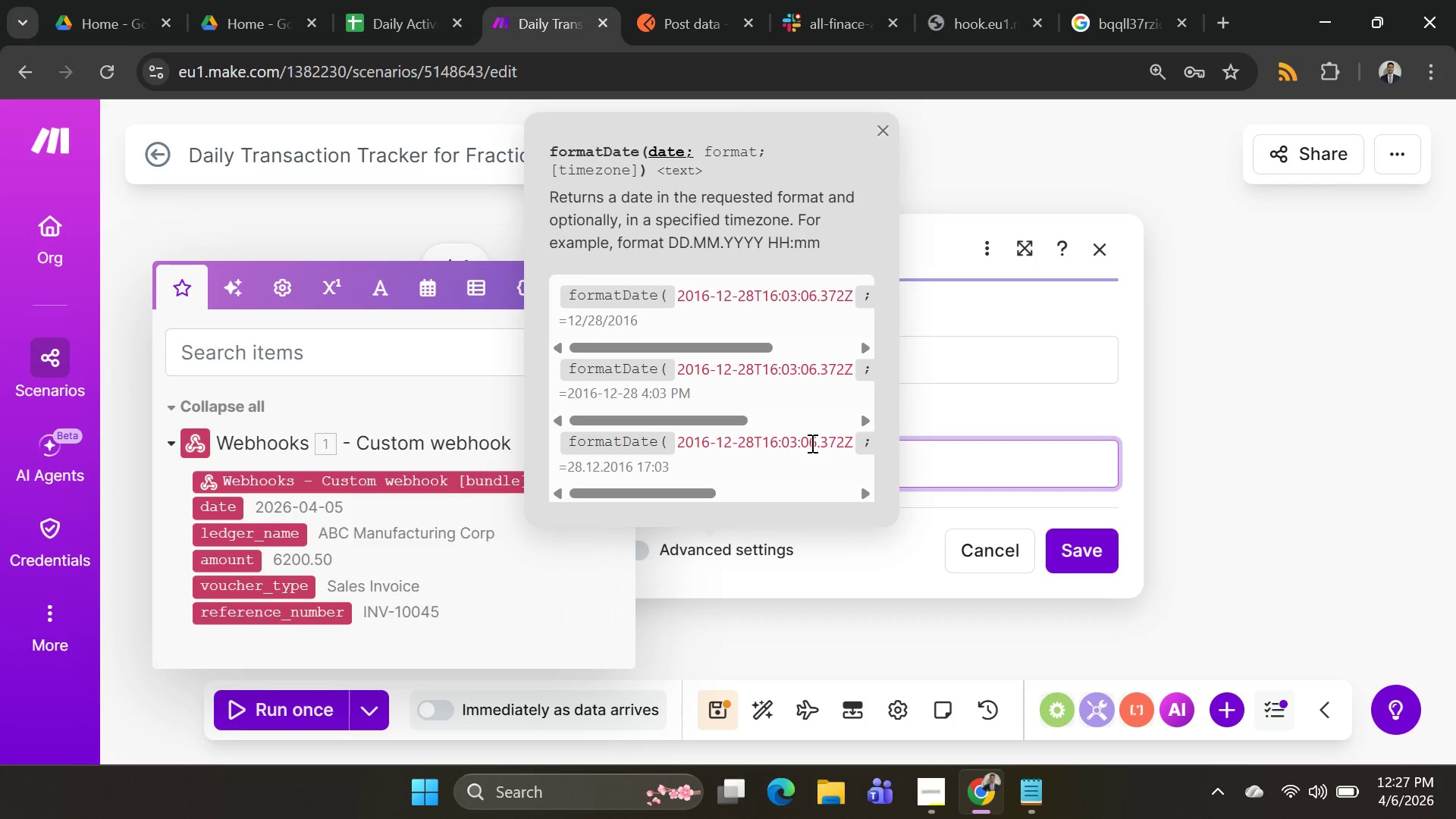 
key(Backspace)
 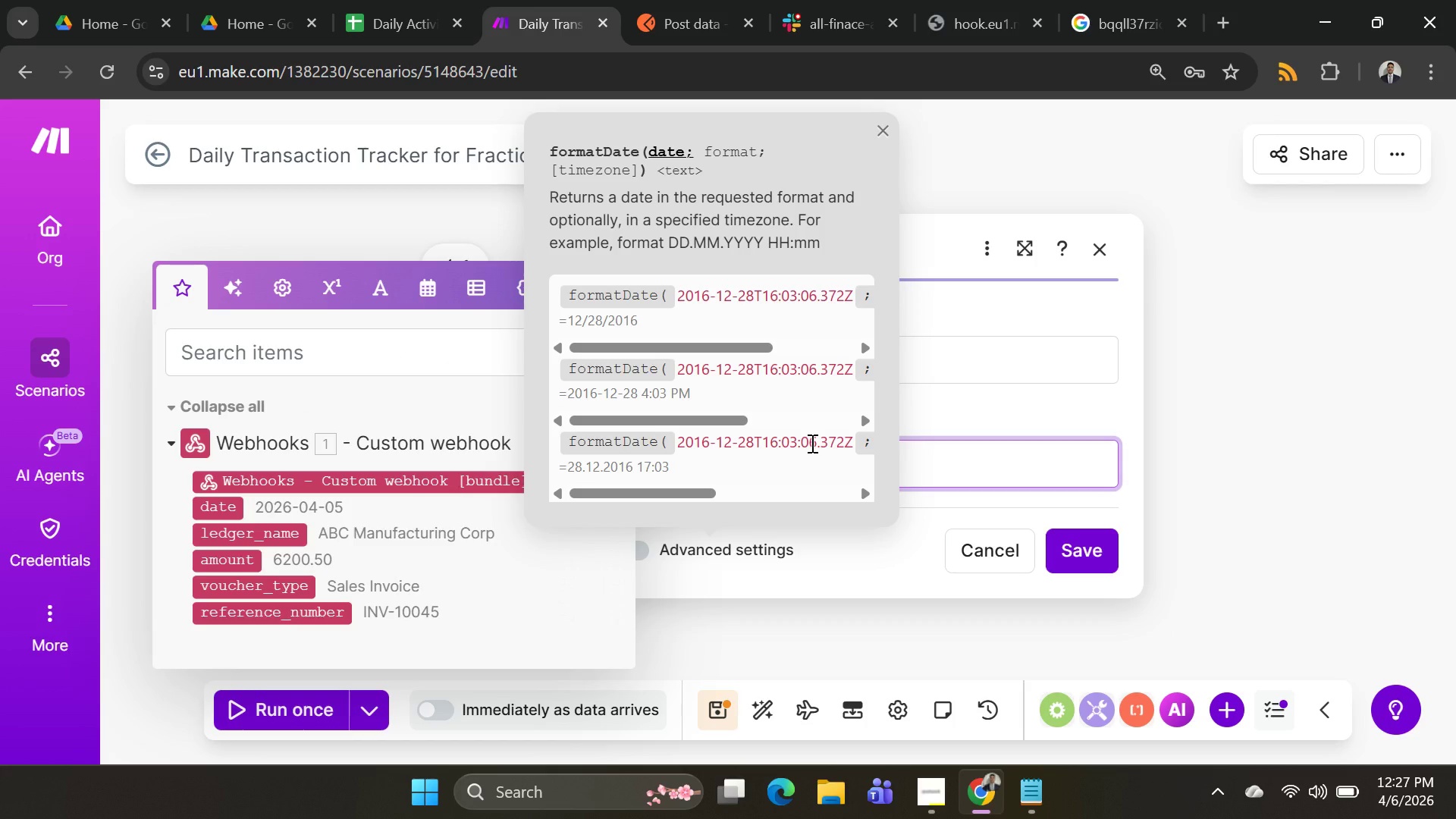 
hold_key(key=ShiftLeft, duration=0.42)
 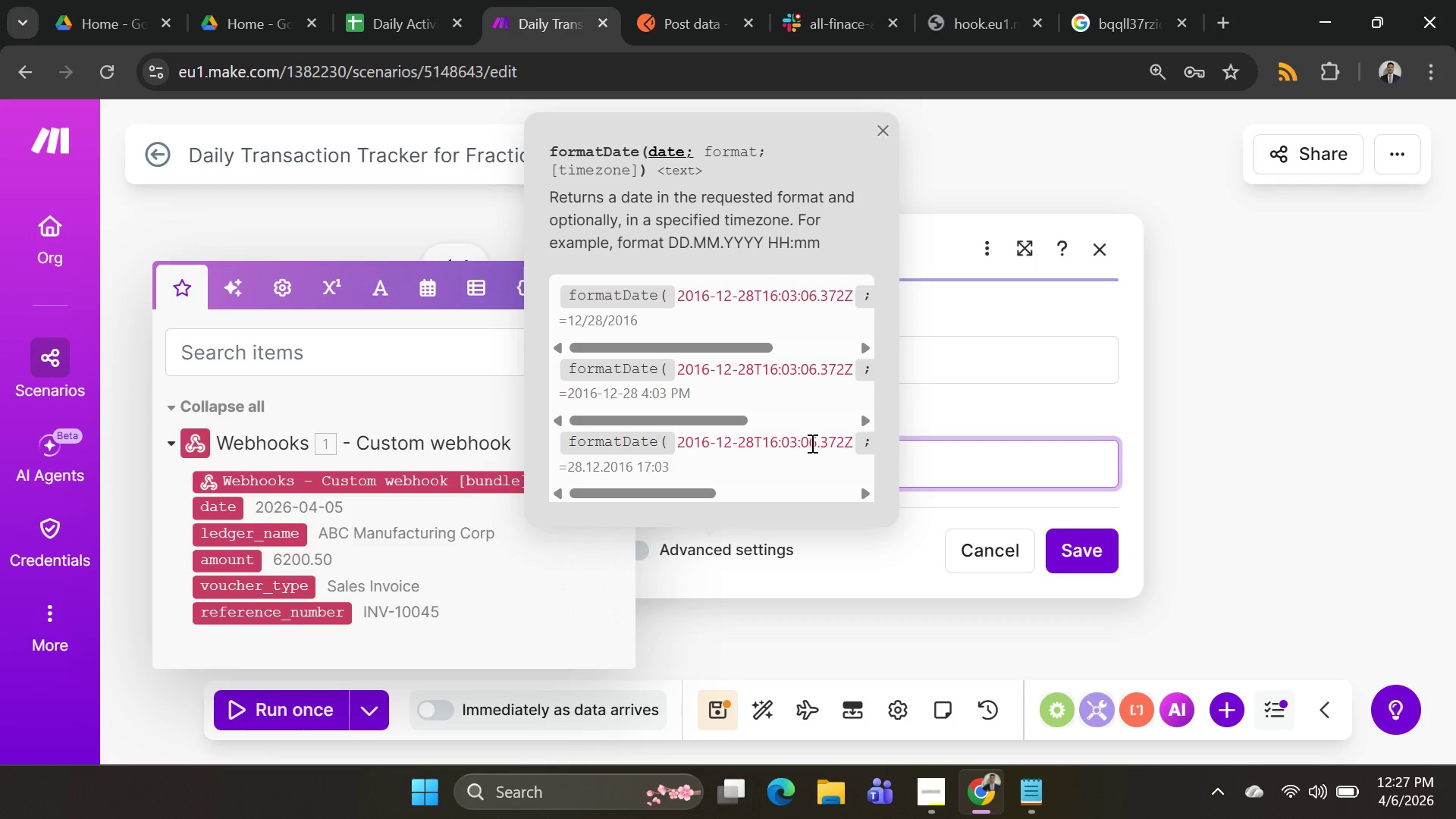 
type(parse)
 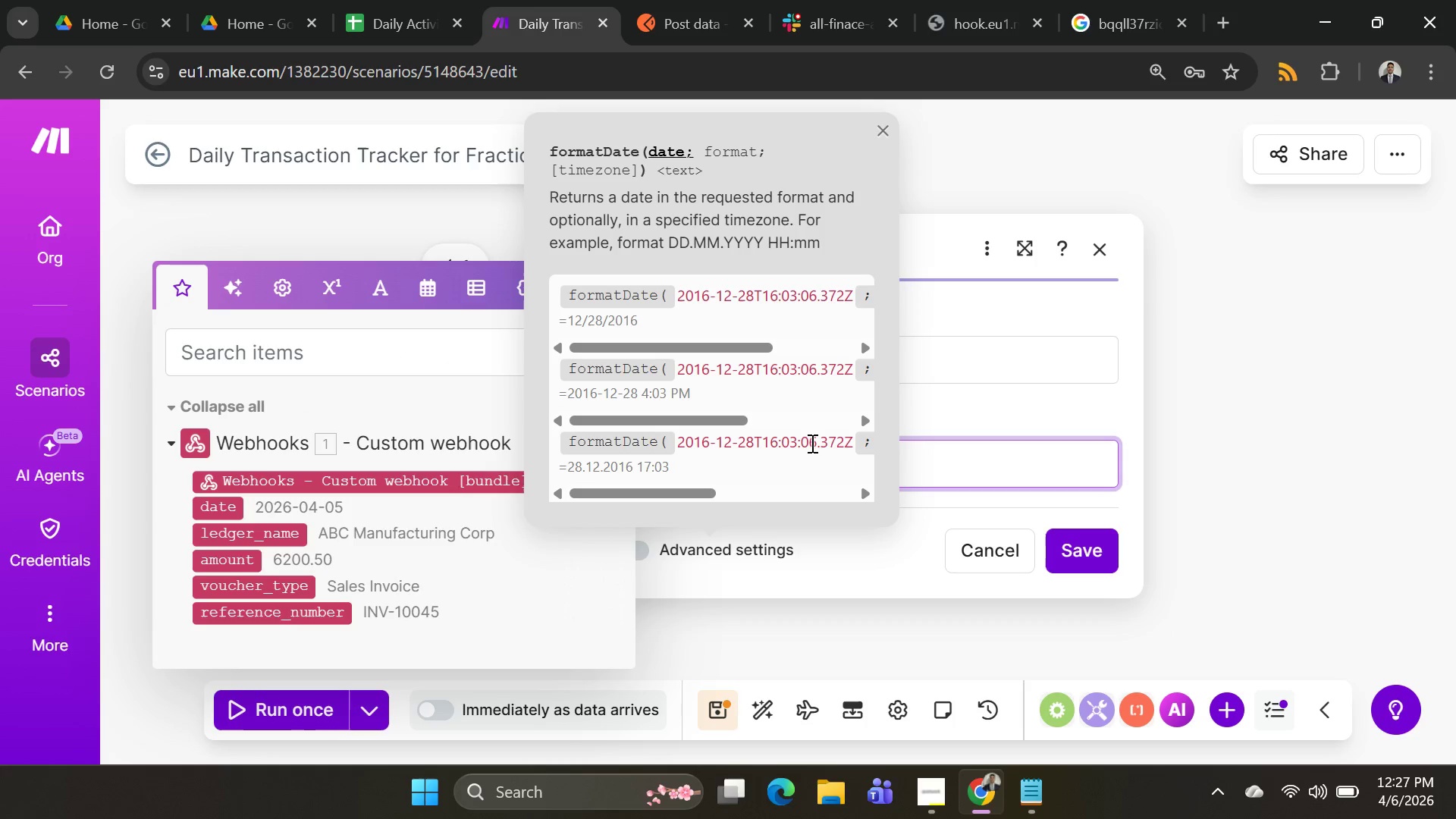 
type(DAte()
 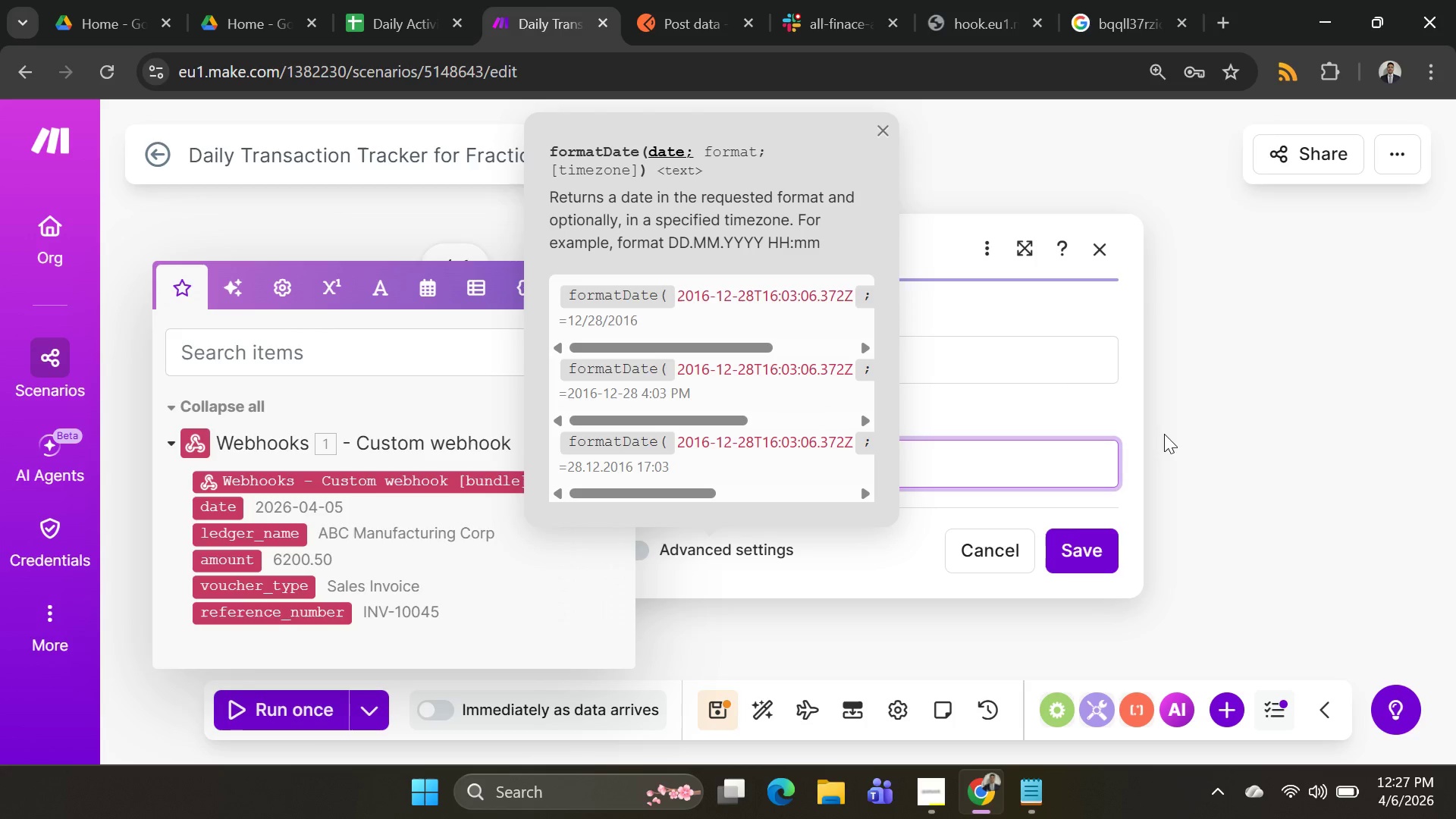 
left_click([880, 122])
 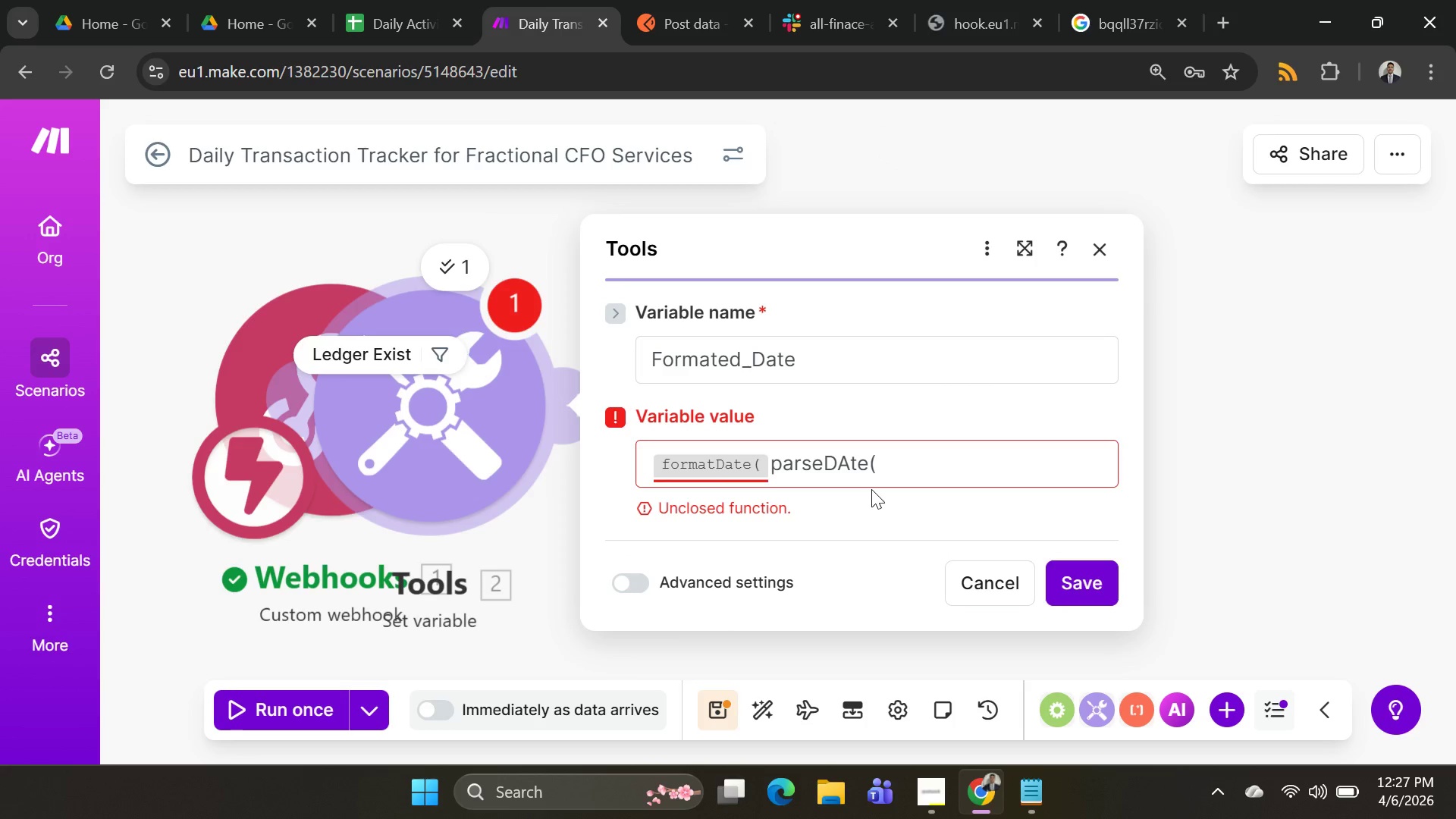 
wait(8.55)
 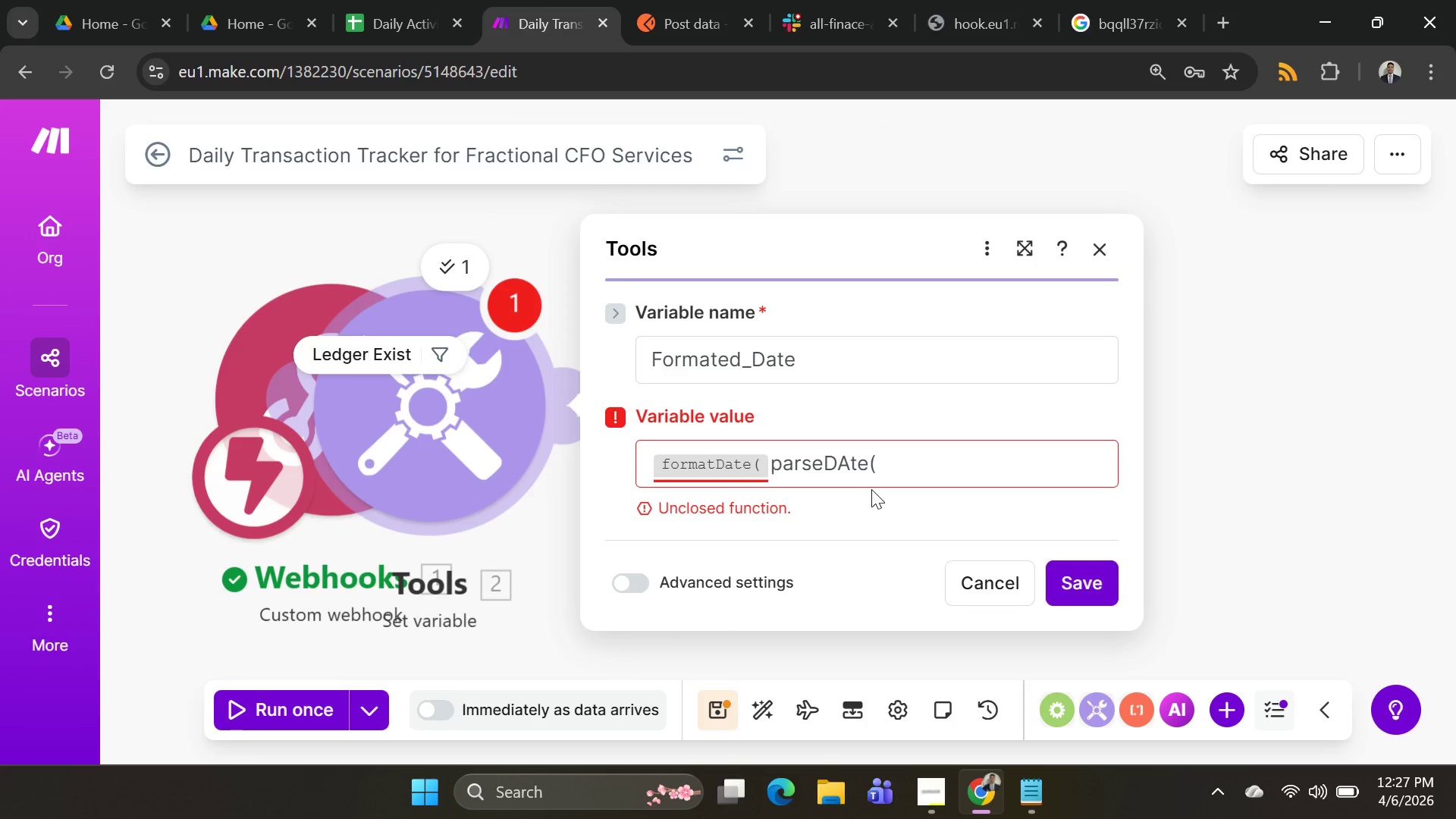 
key(Backspace)
 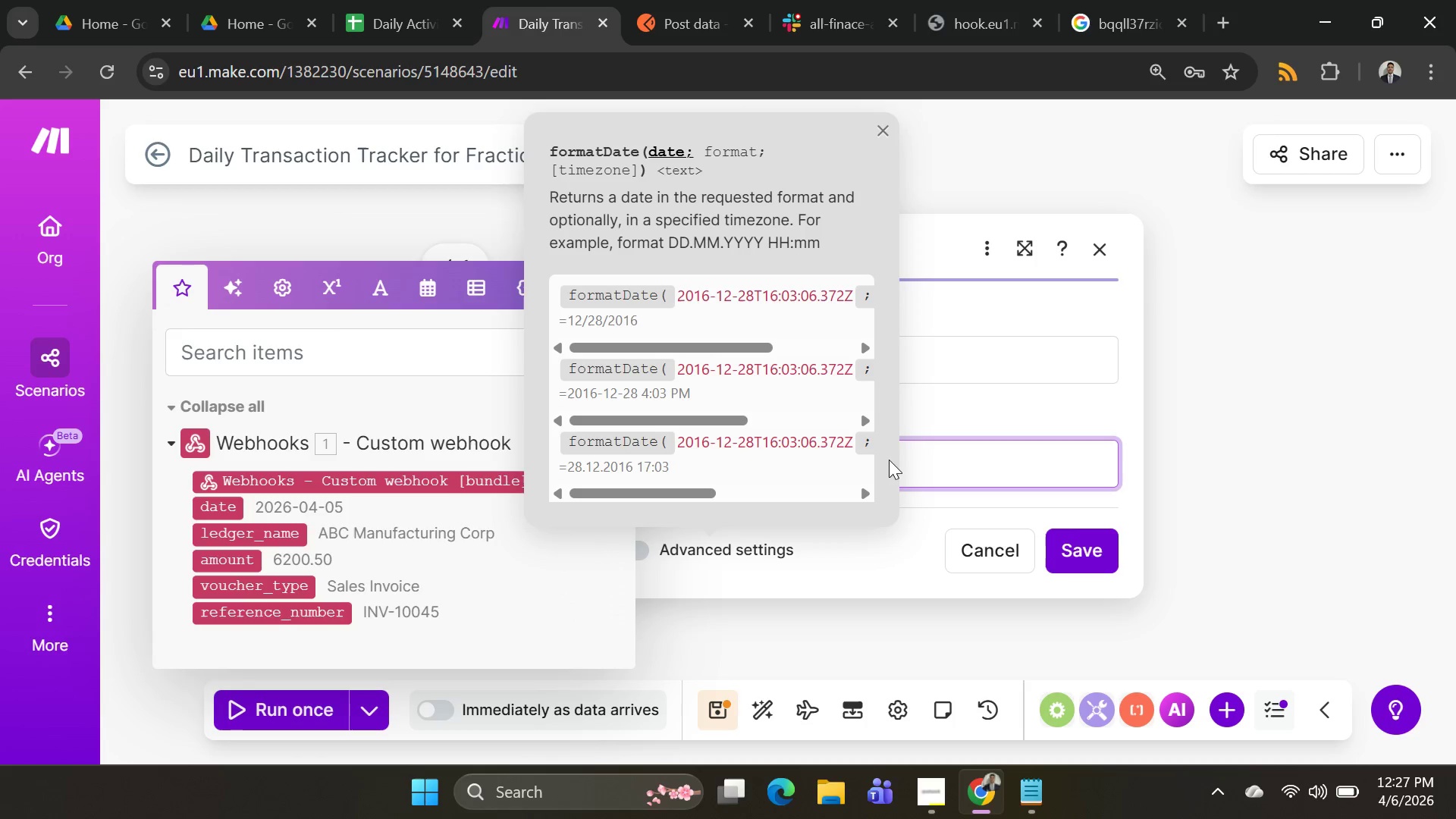 
key(Backspace)
 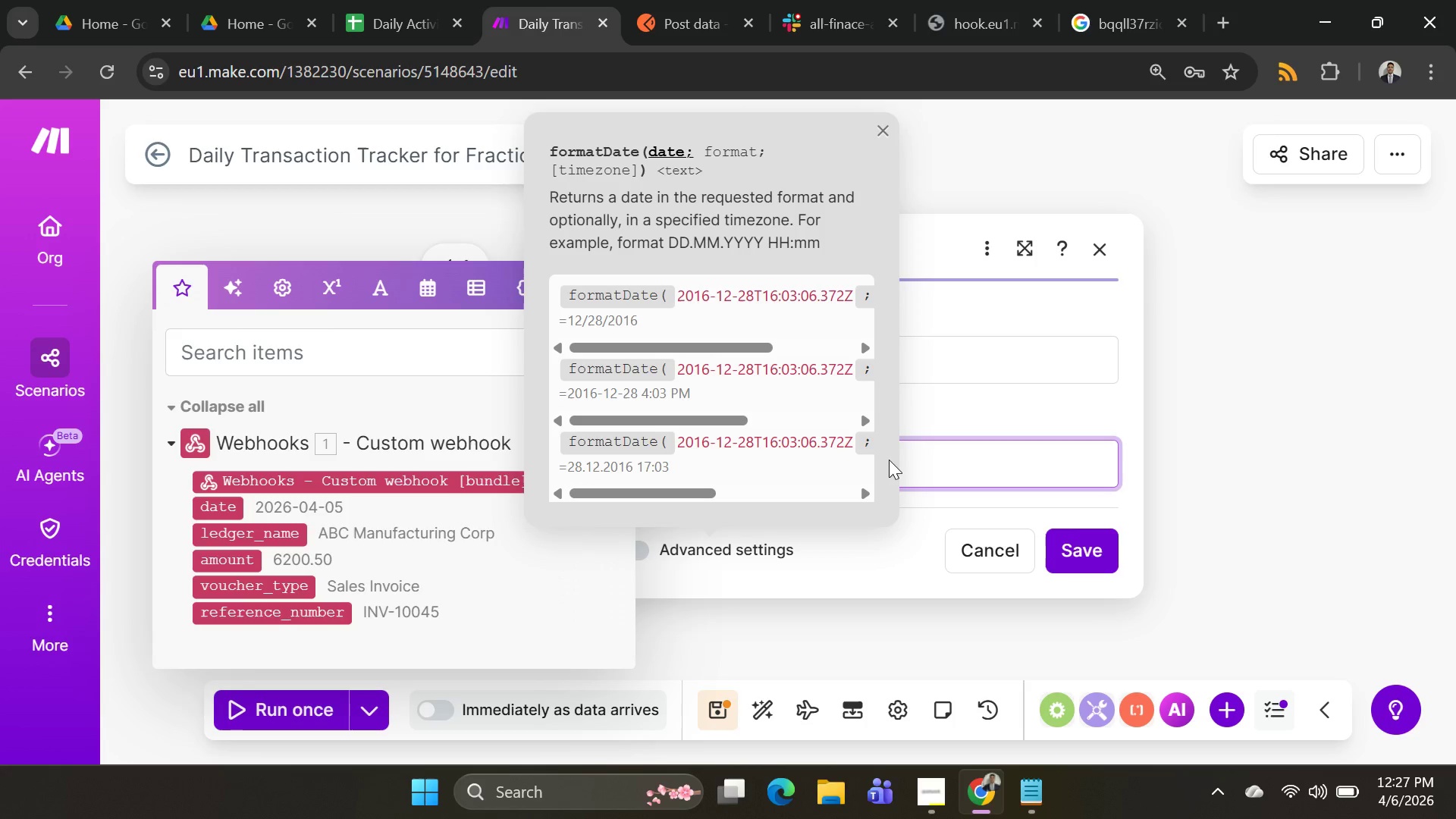 
key(Backspace)
 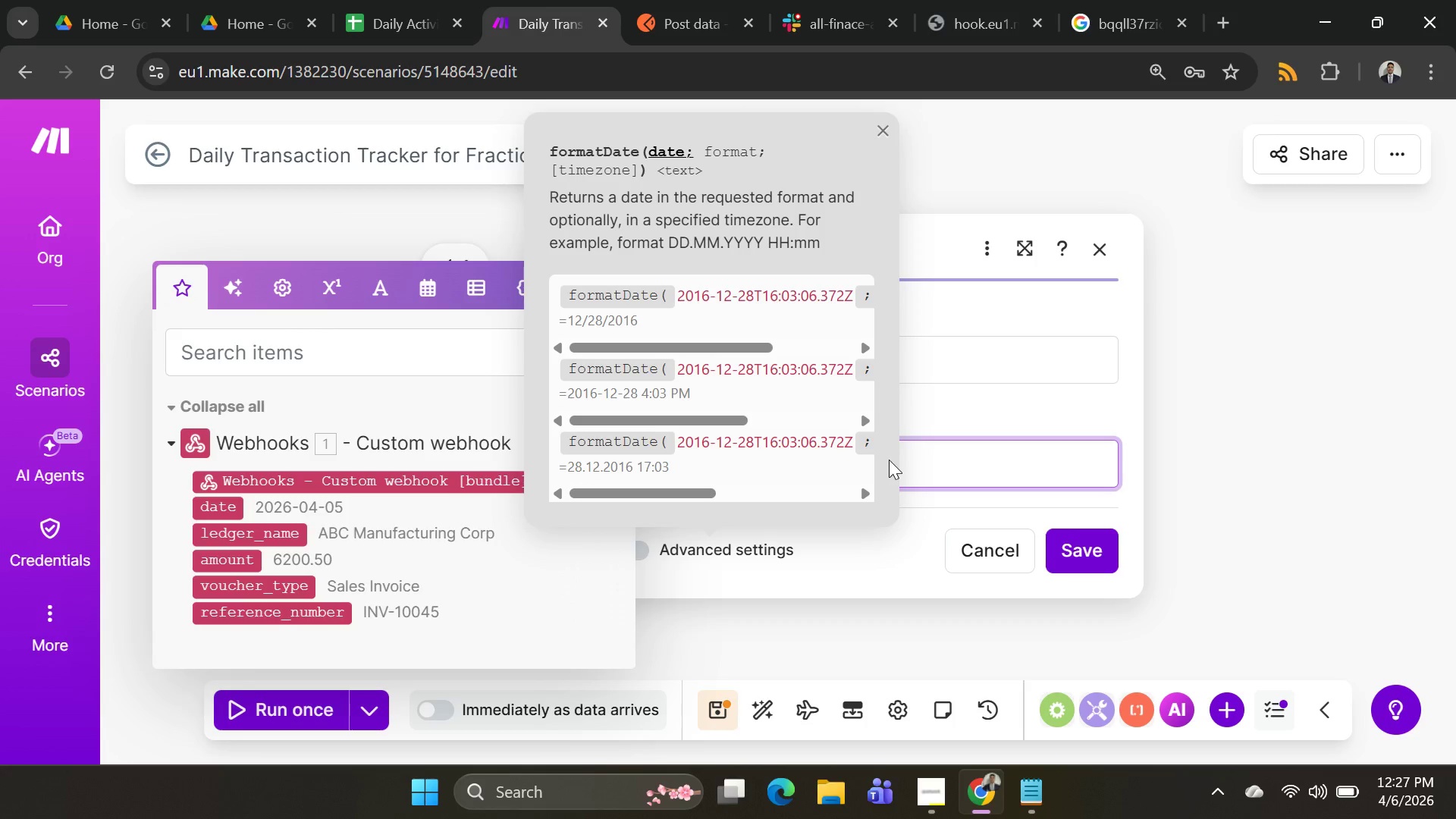 
key(Backspace)
 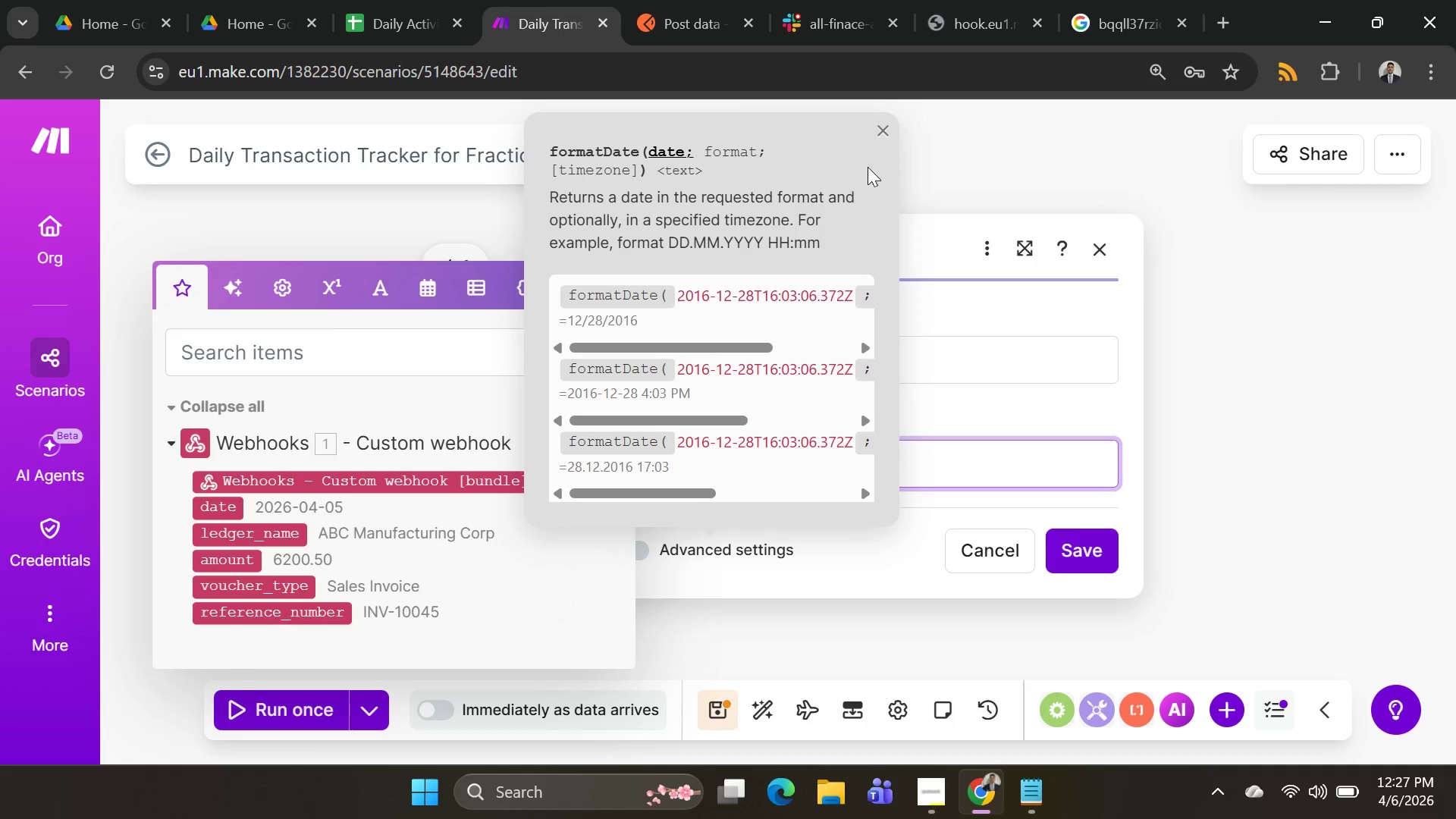 
left_click([878, 132])
 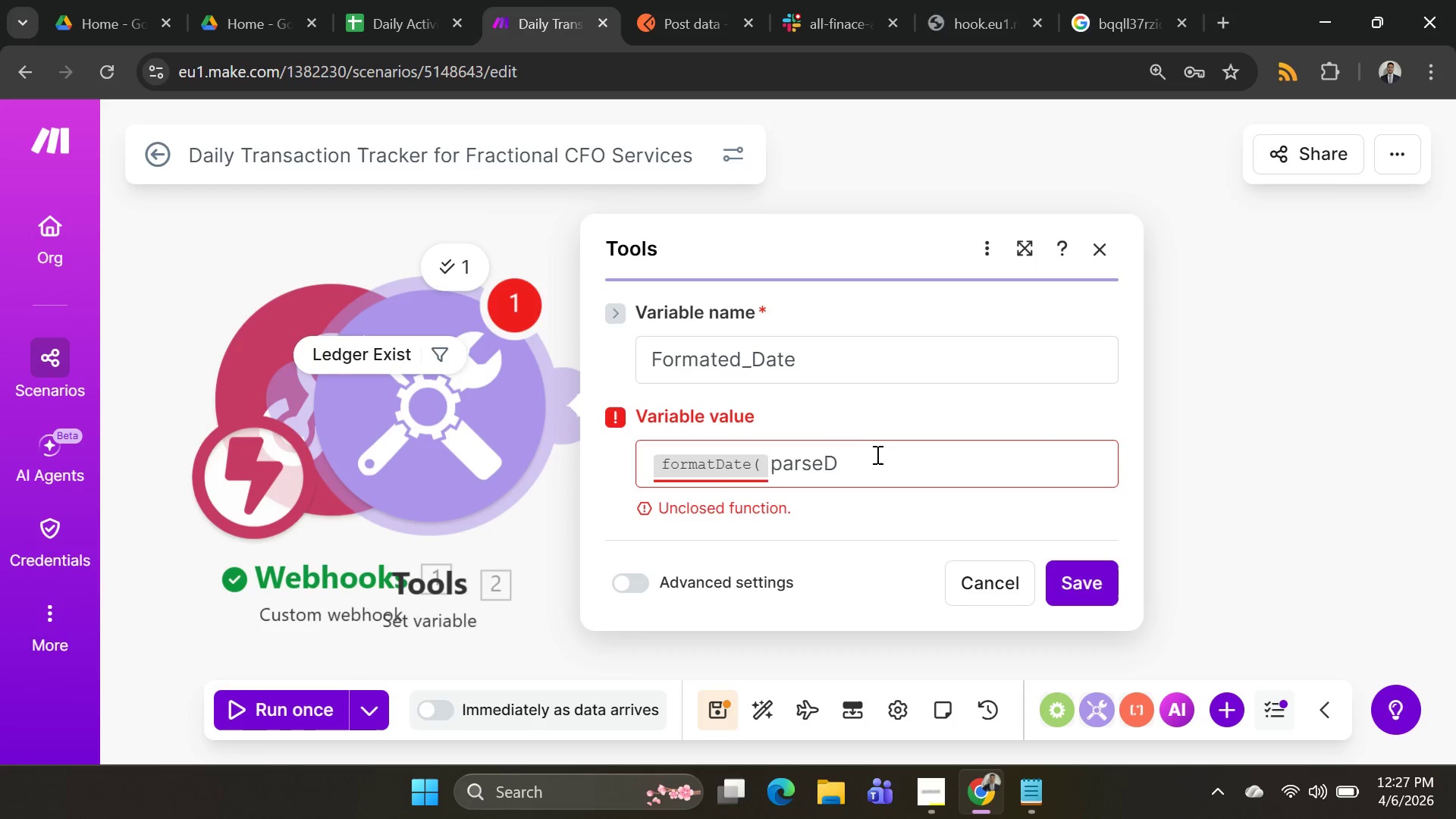 
left_click([876, 454])
 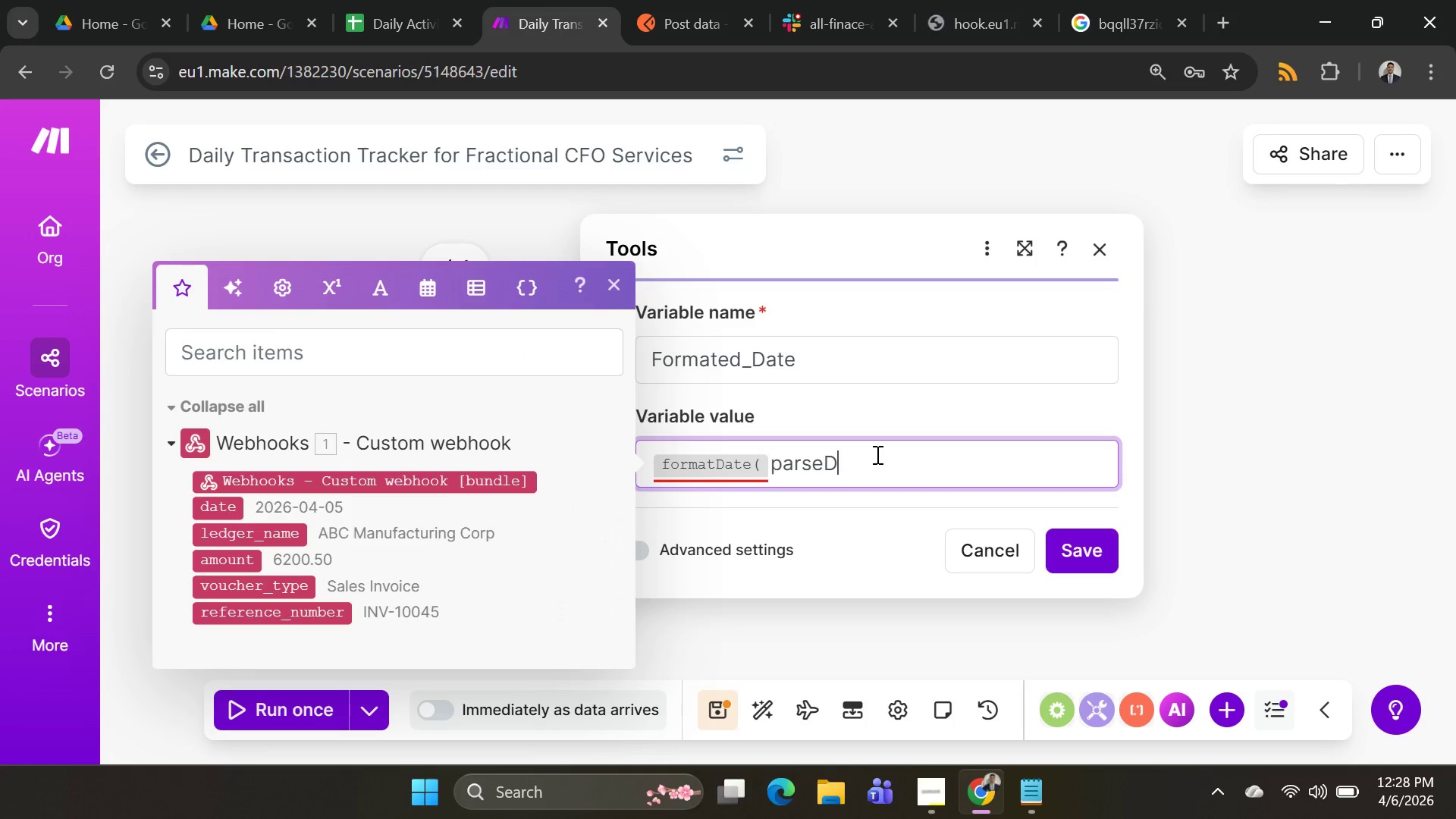 
type(ate()
 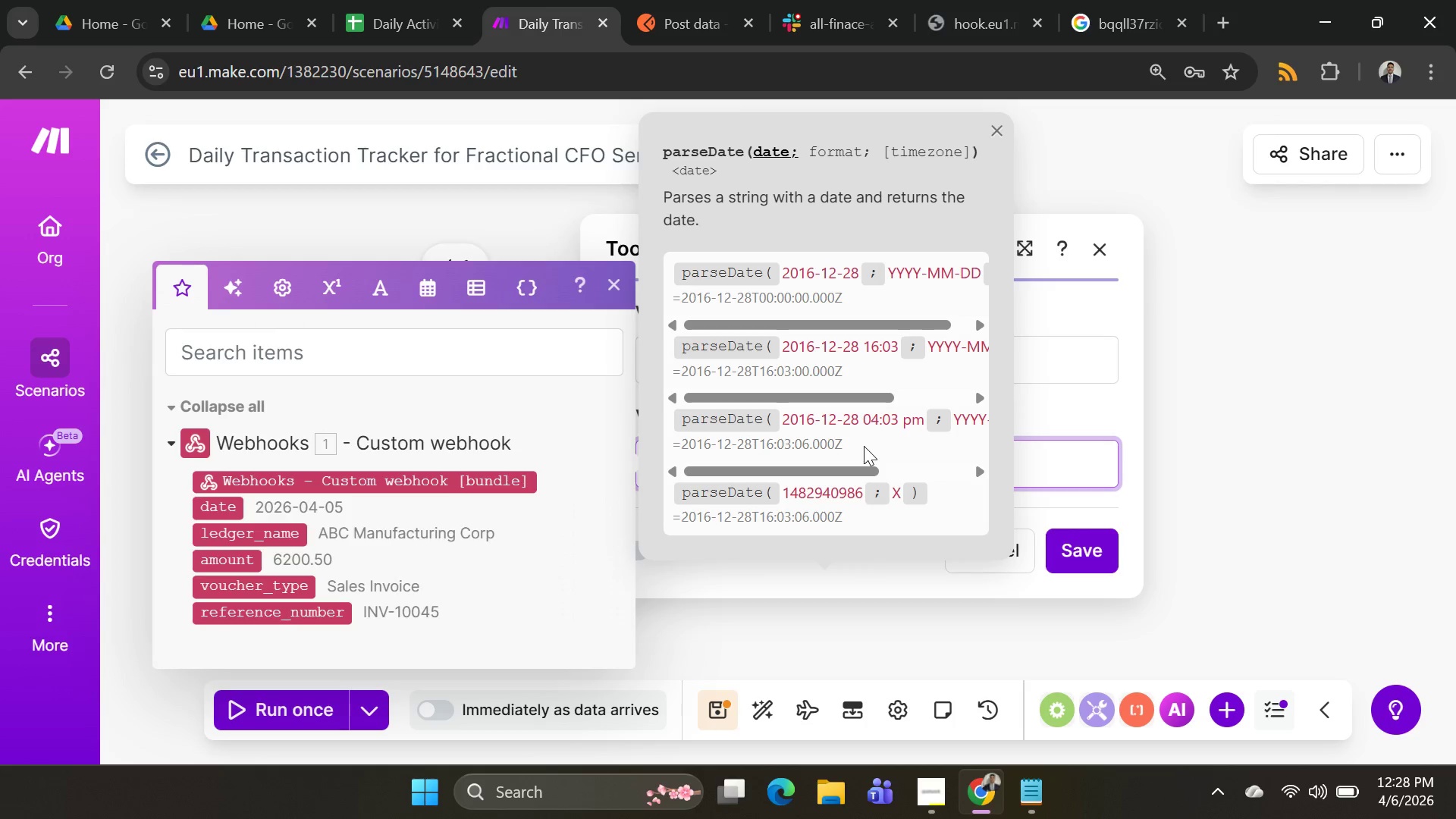 
left_click([1046, 413])
 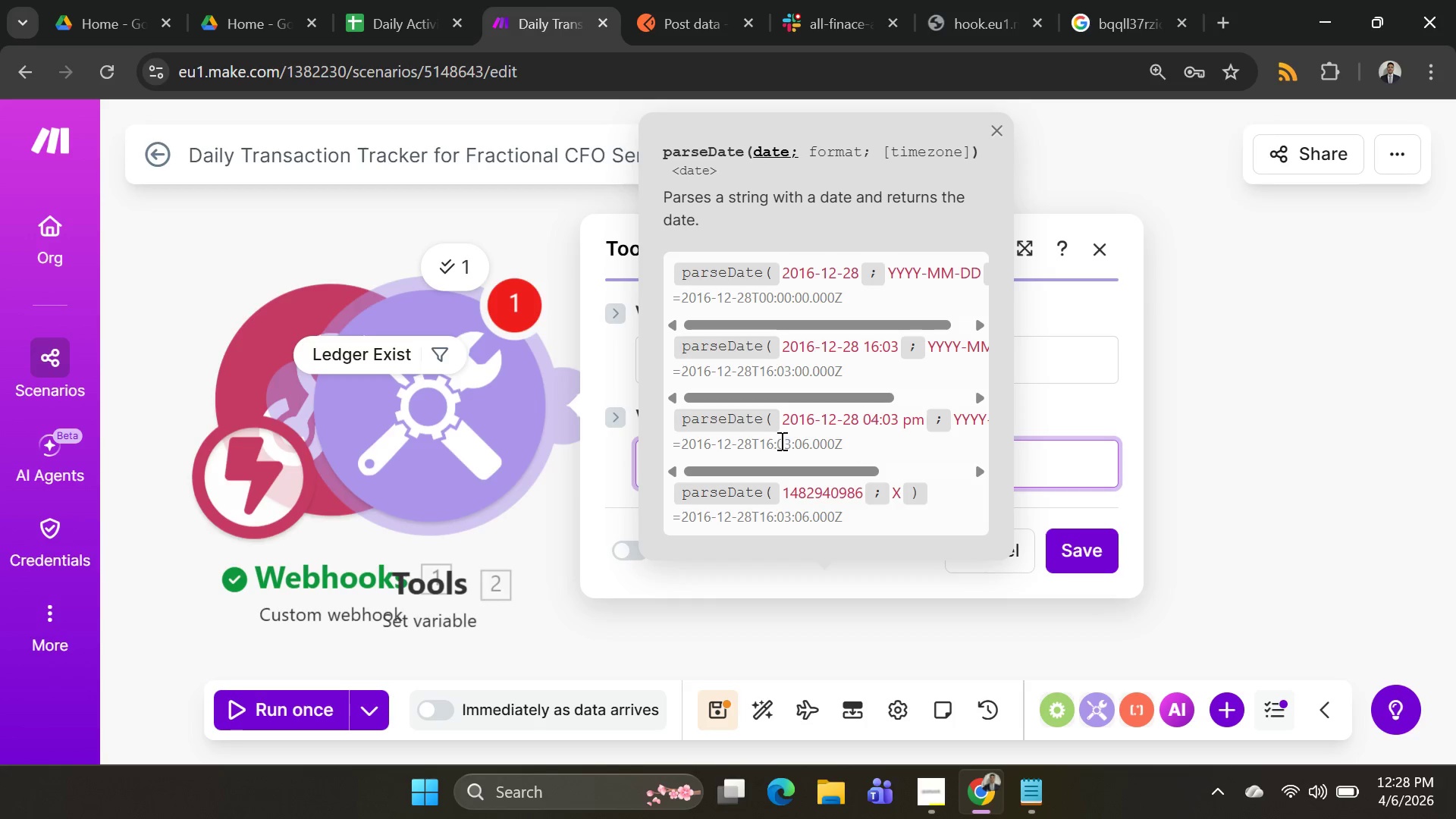 
wait(5.3)
 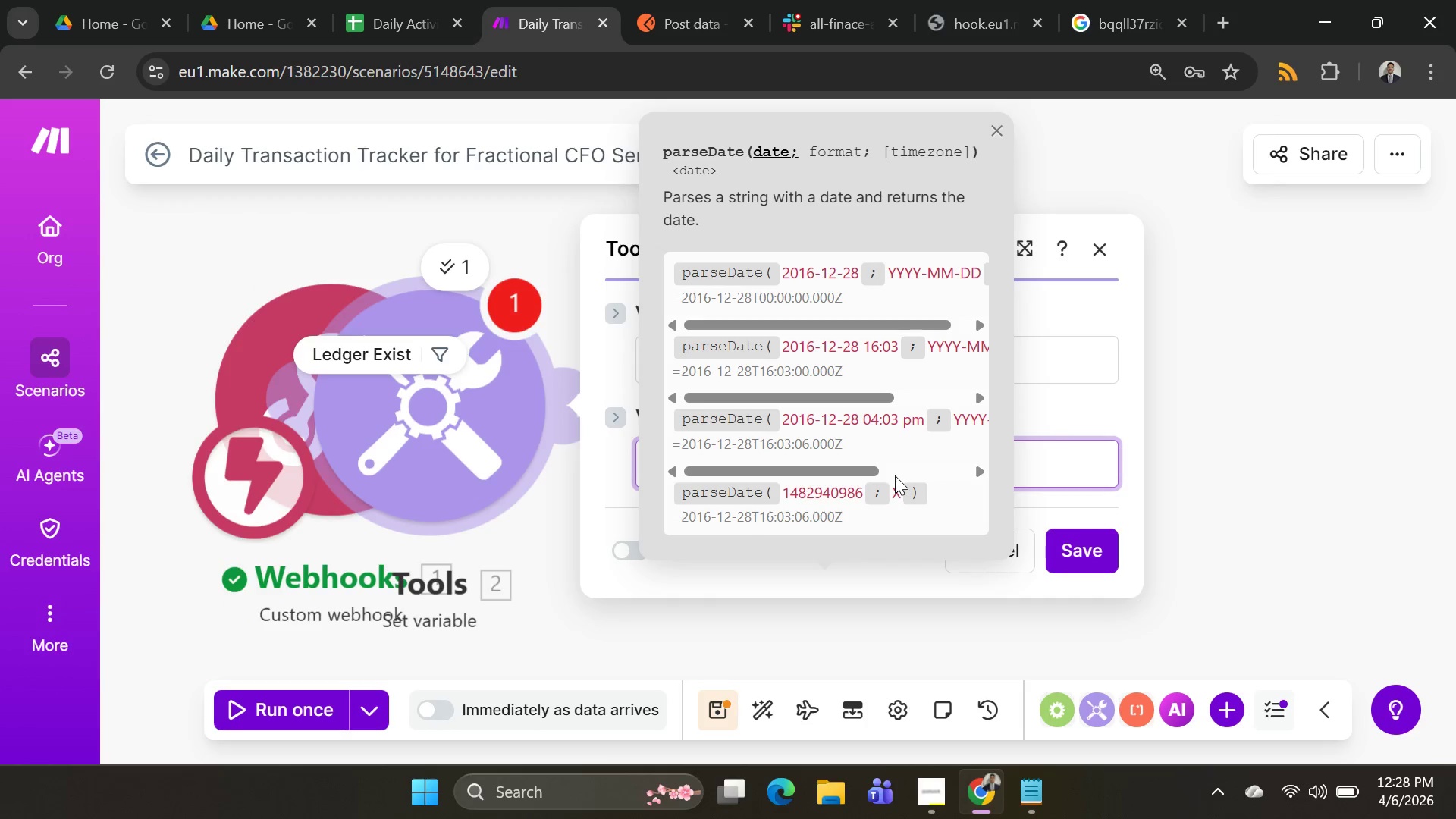 
scroll: coordinate [808, 416], scroll_direction: up, amount: 2.0
 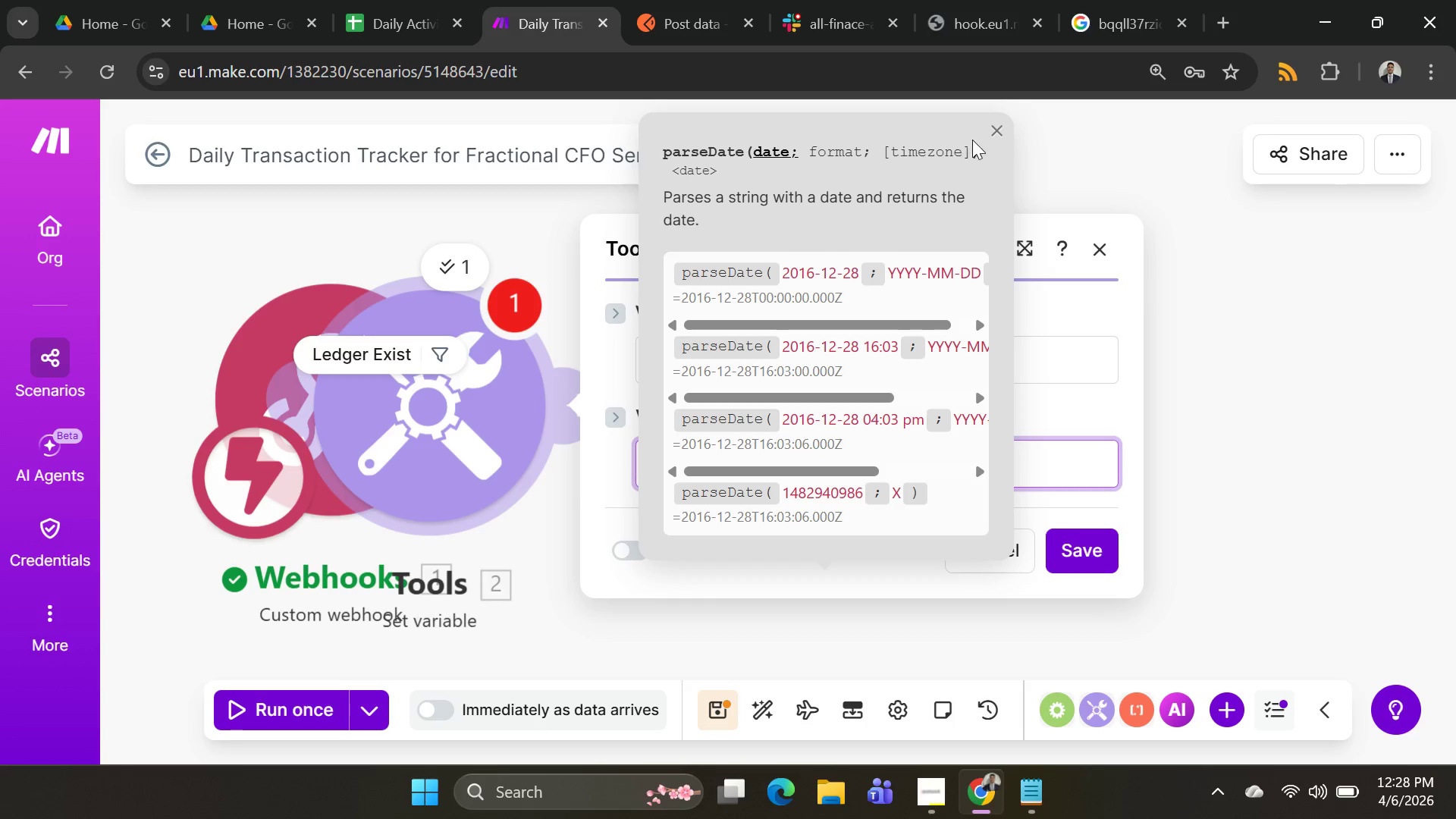 
left_click([998, 127])
 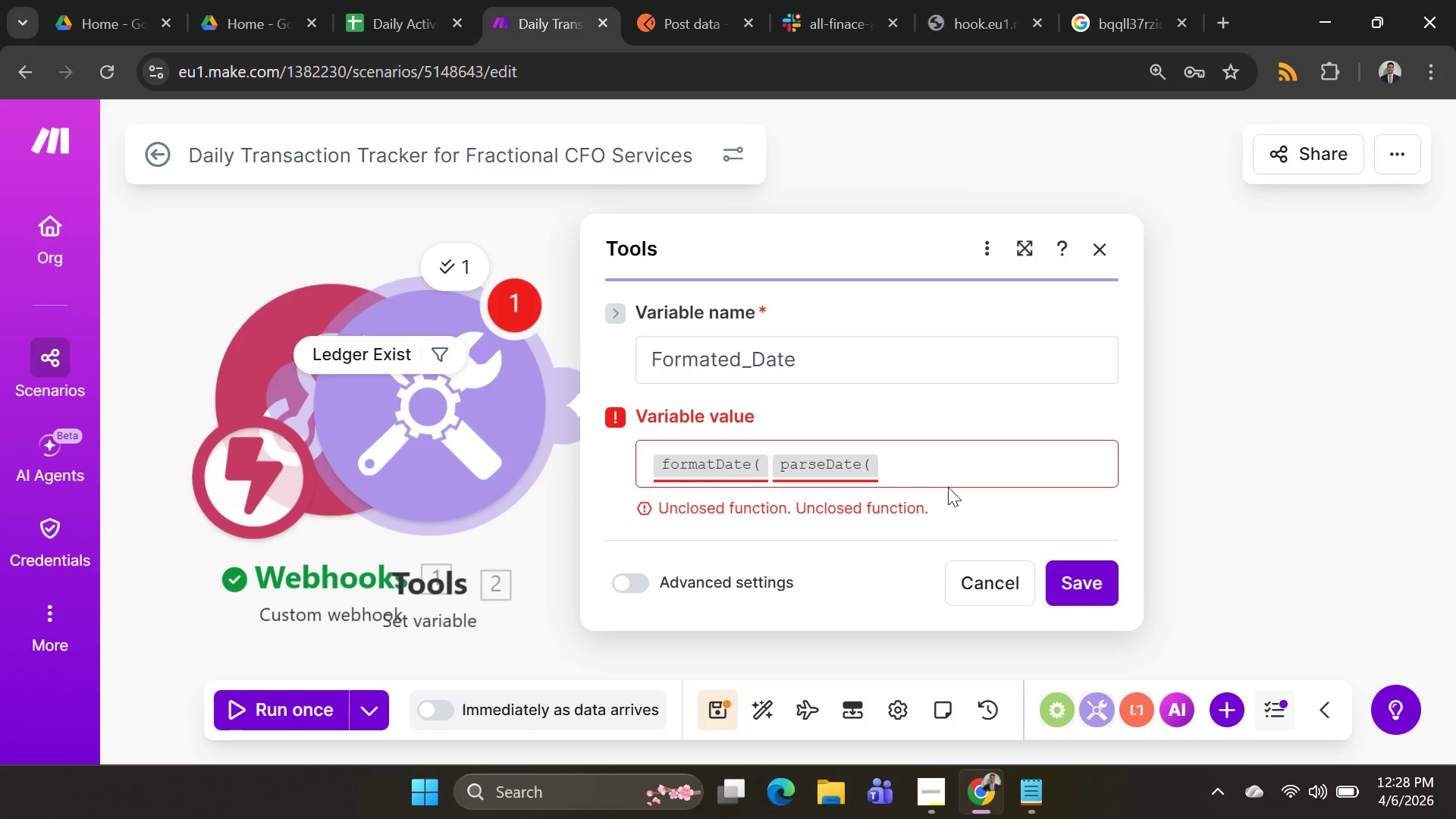 
left_click([940, 468])
 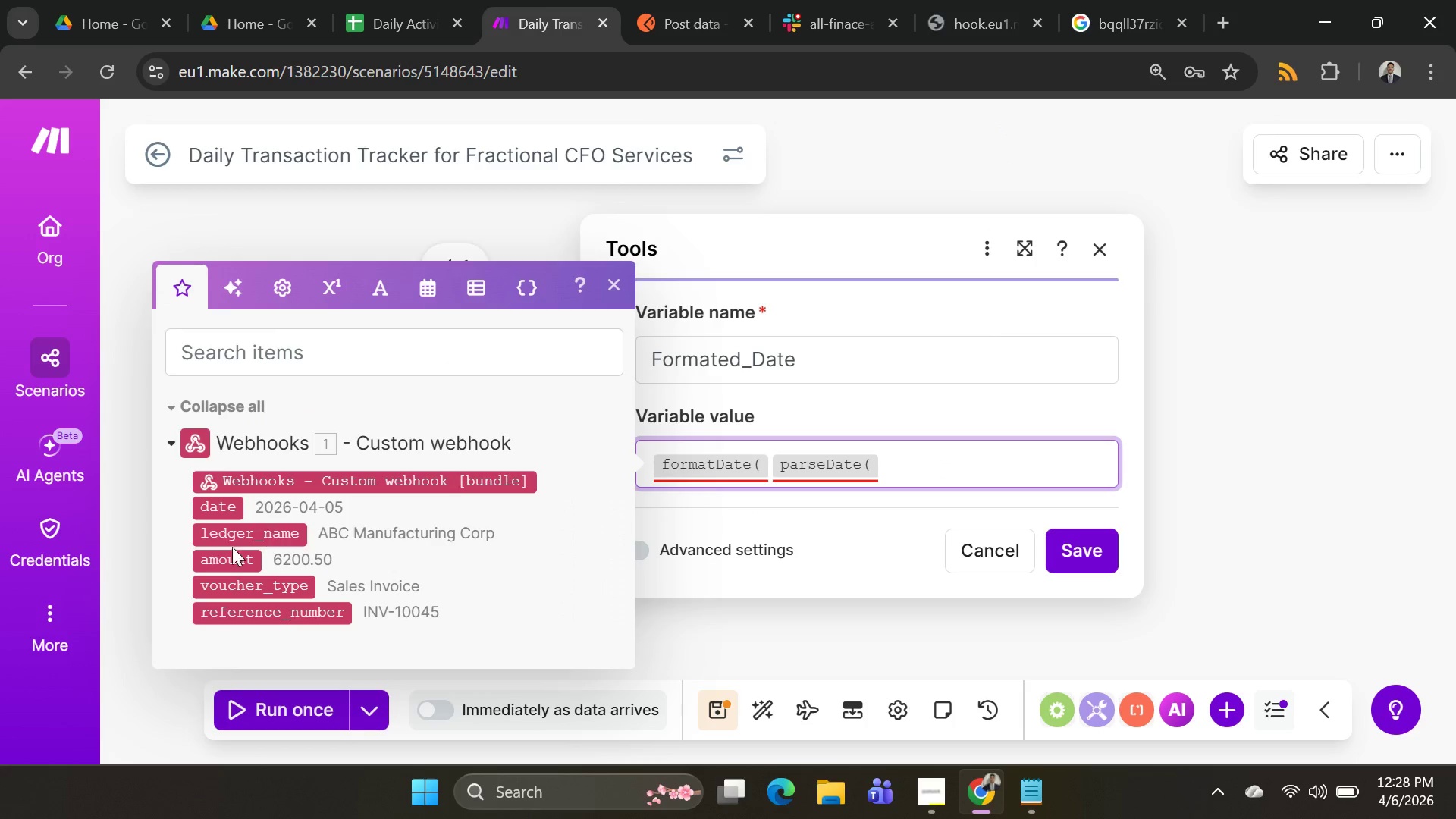 
left_click([210, 510])
 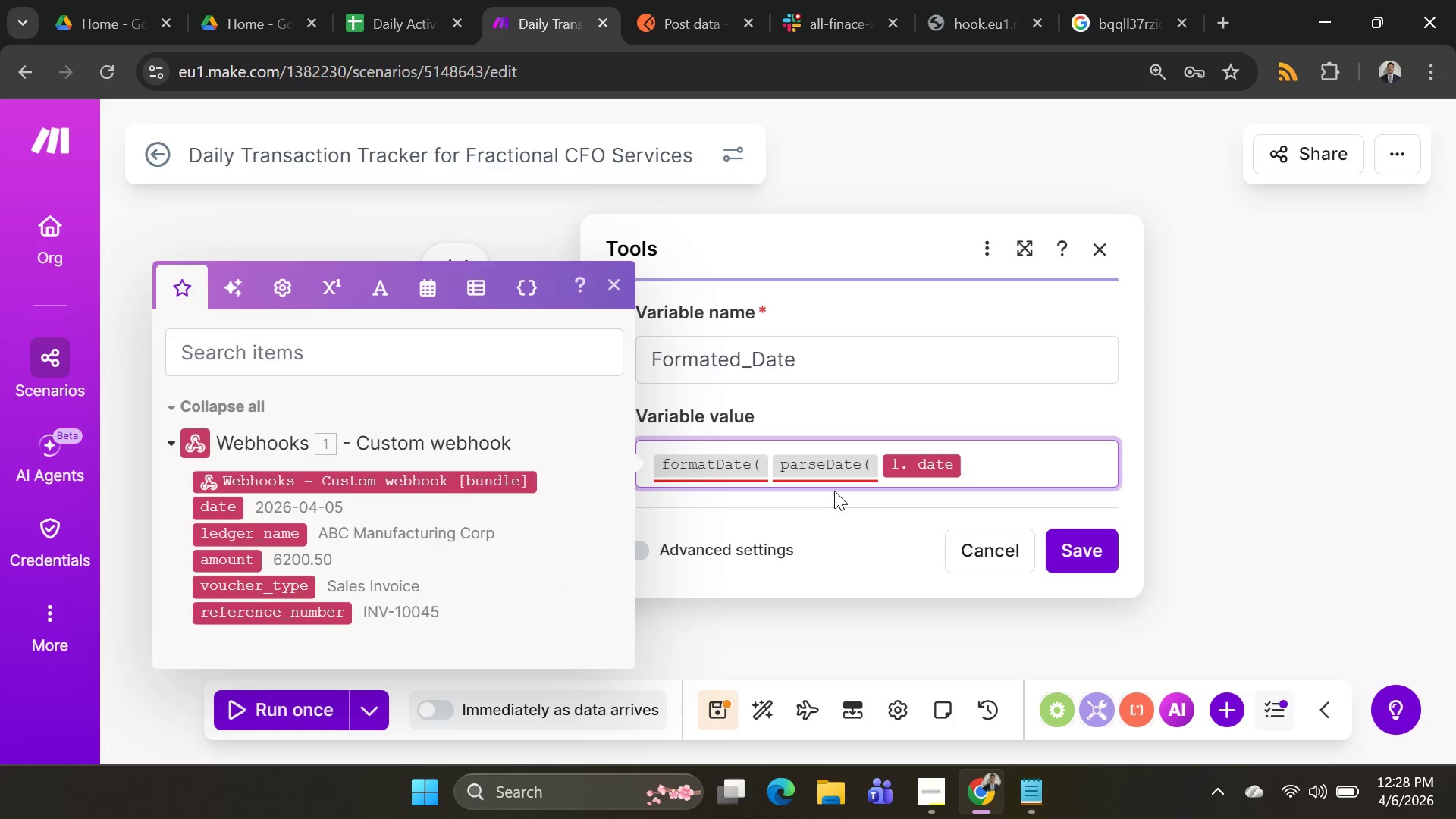 
wait(5.09)
 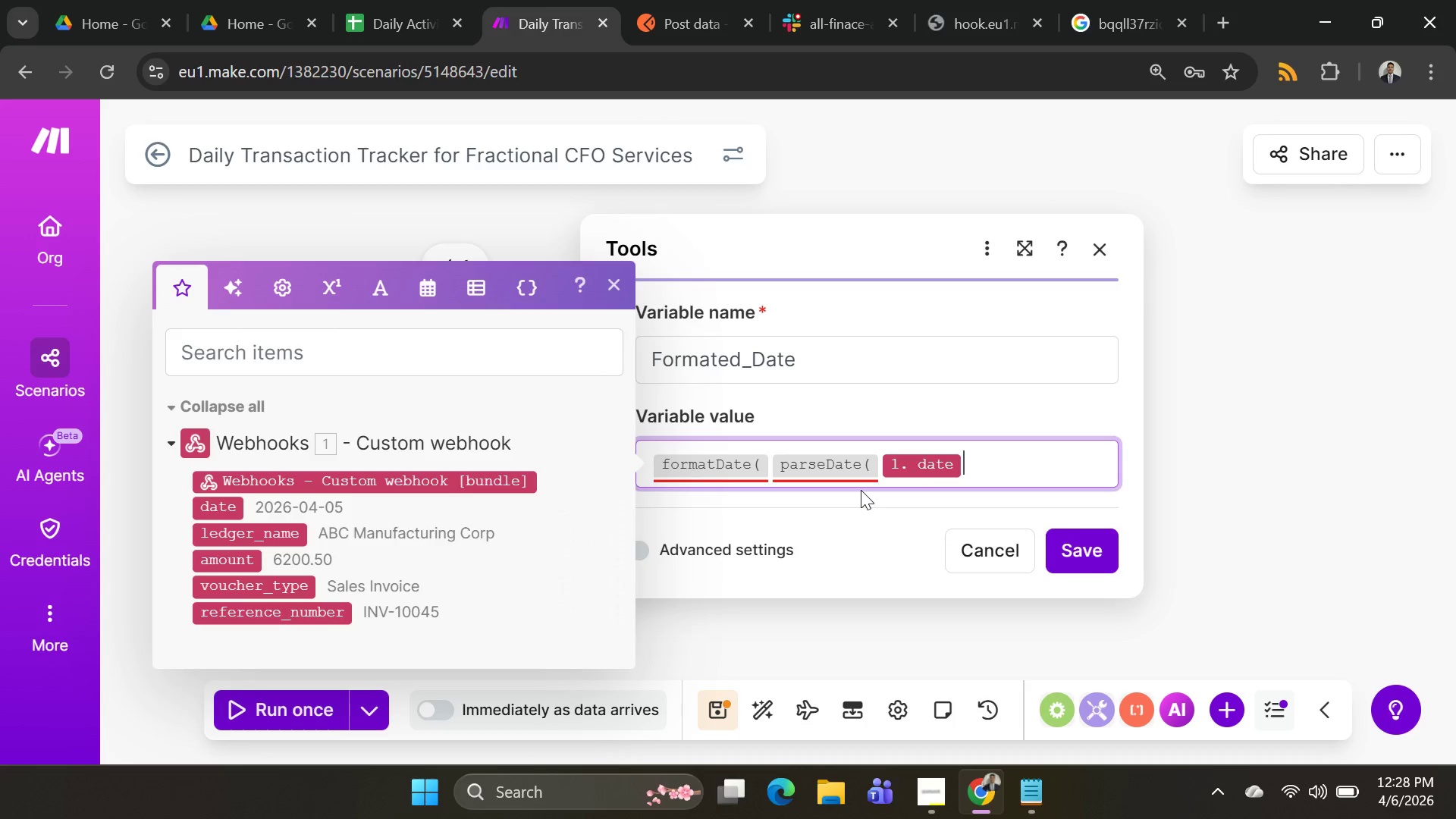 
key(Alt+AltLeft)
 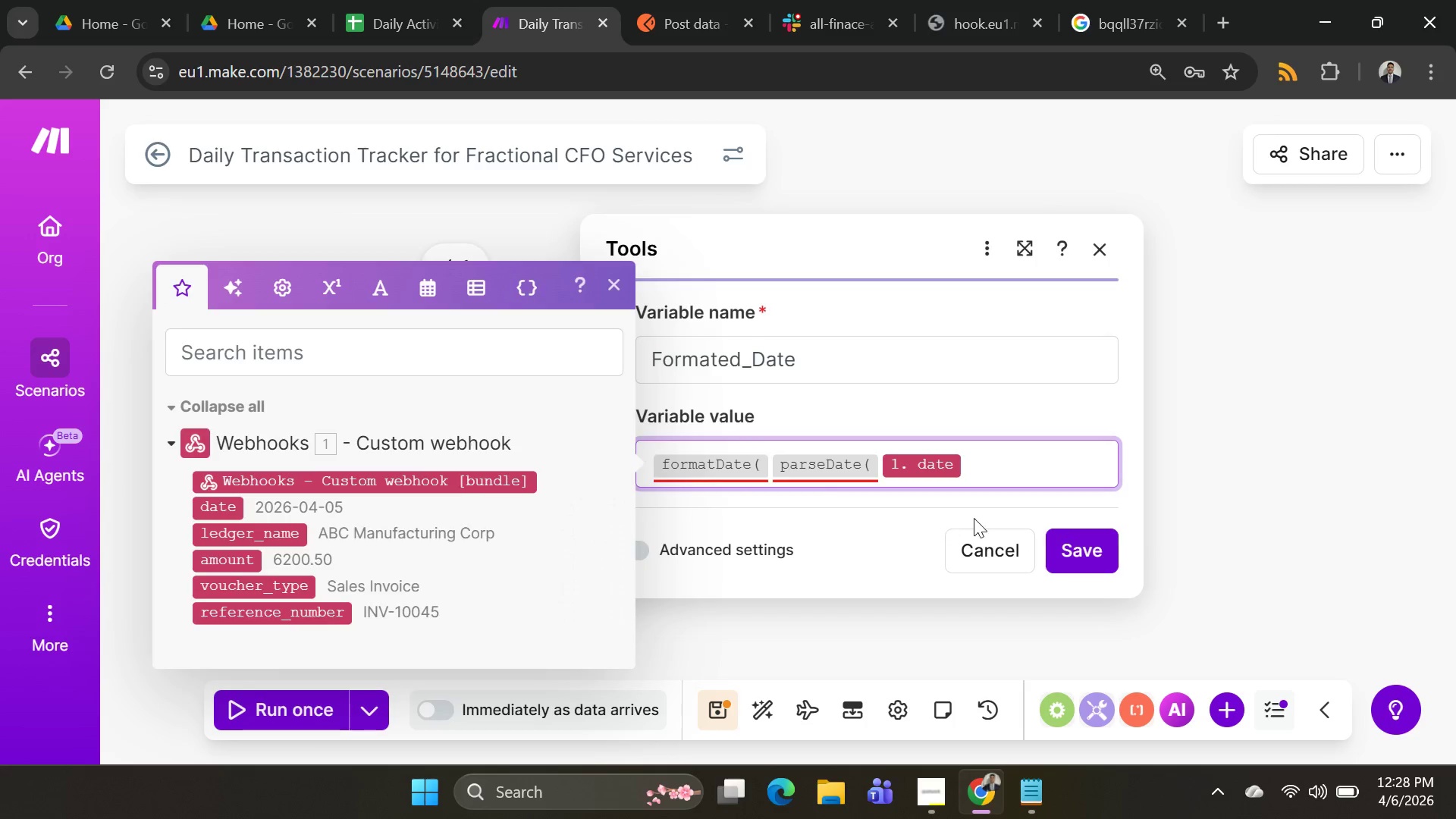 
key(Alt+Tab)
 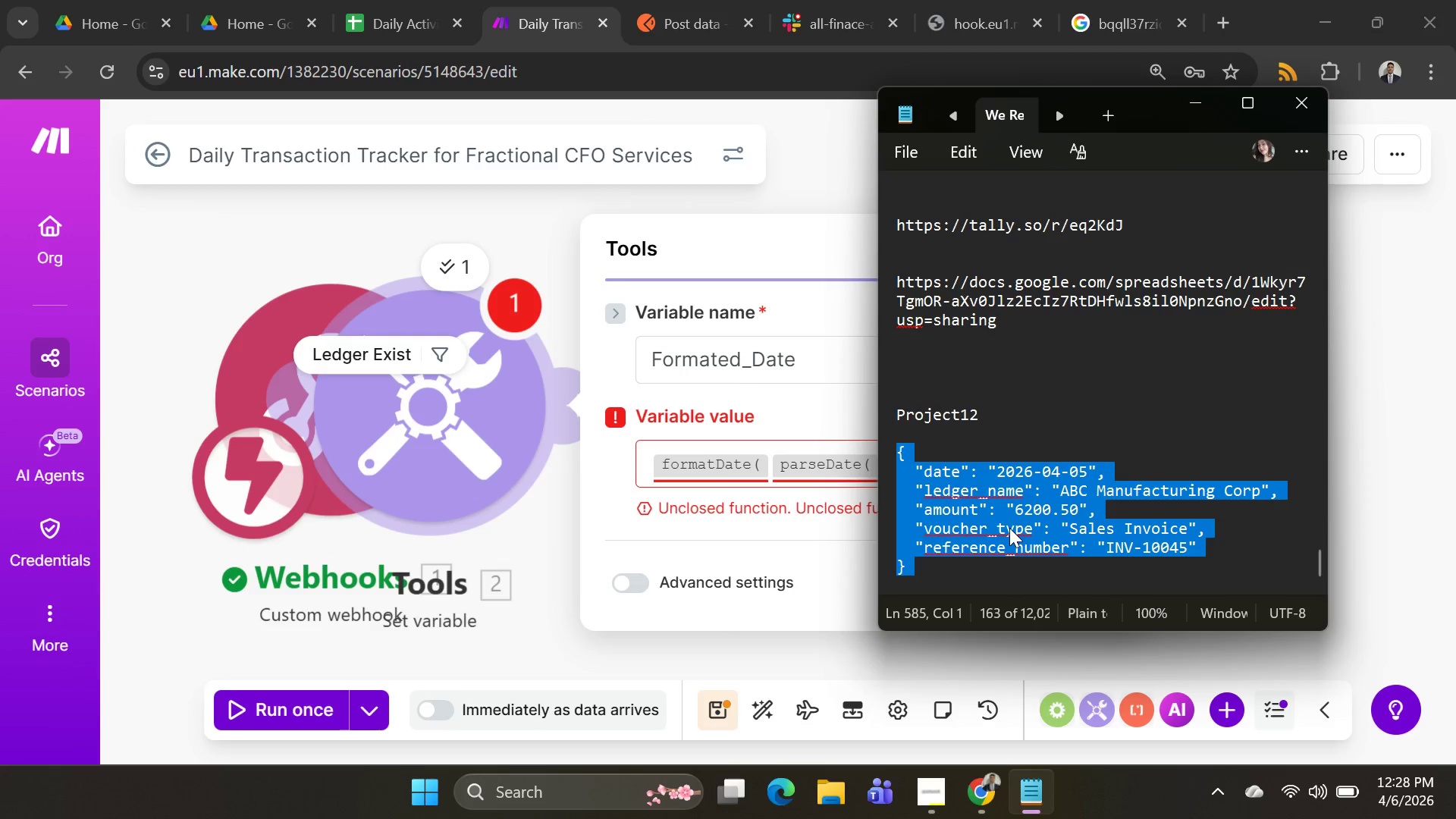 
key(Alt+AltLeft)
 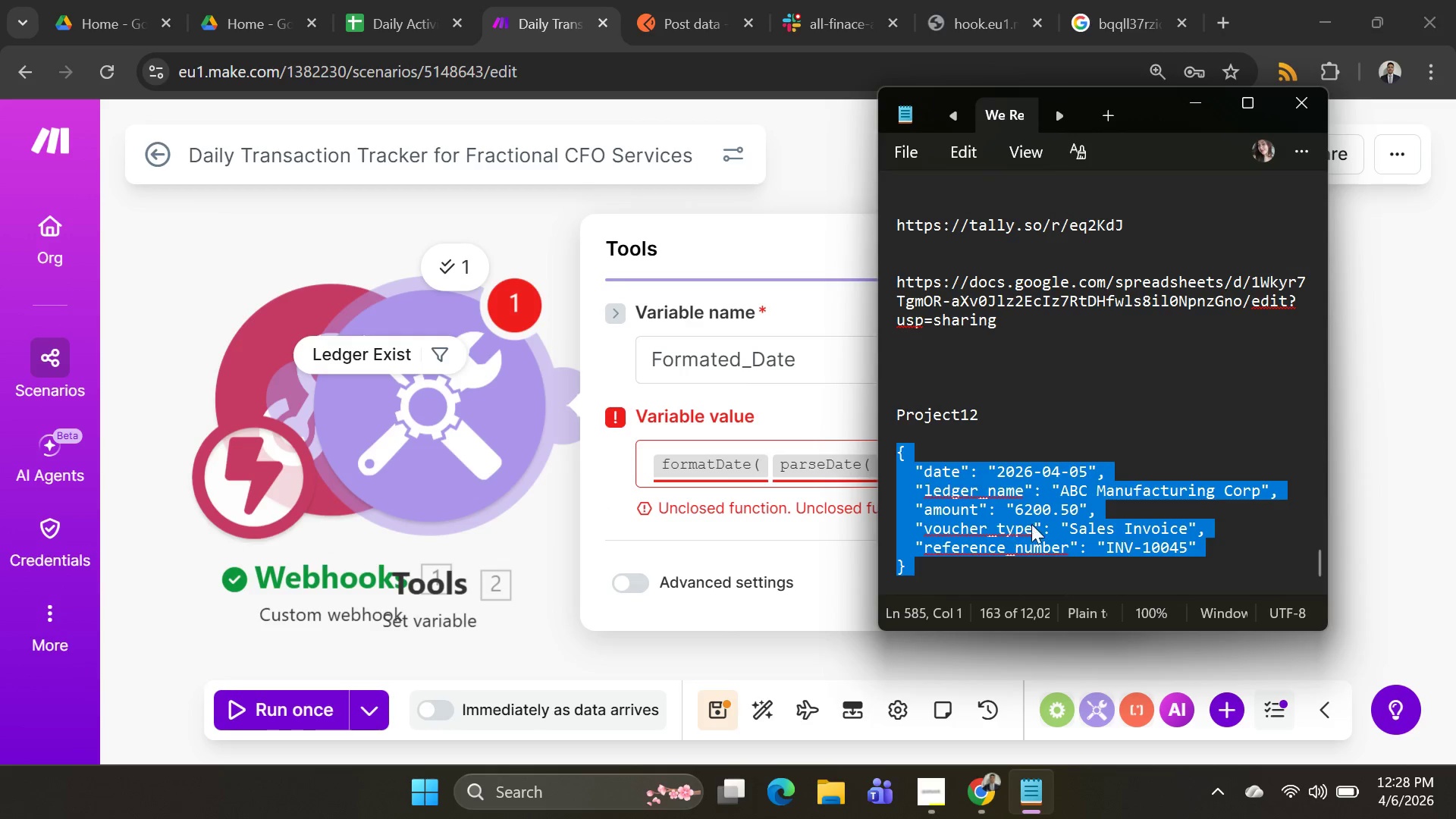 
key(Alt+Tab)
 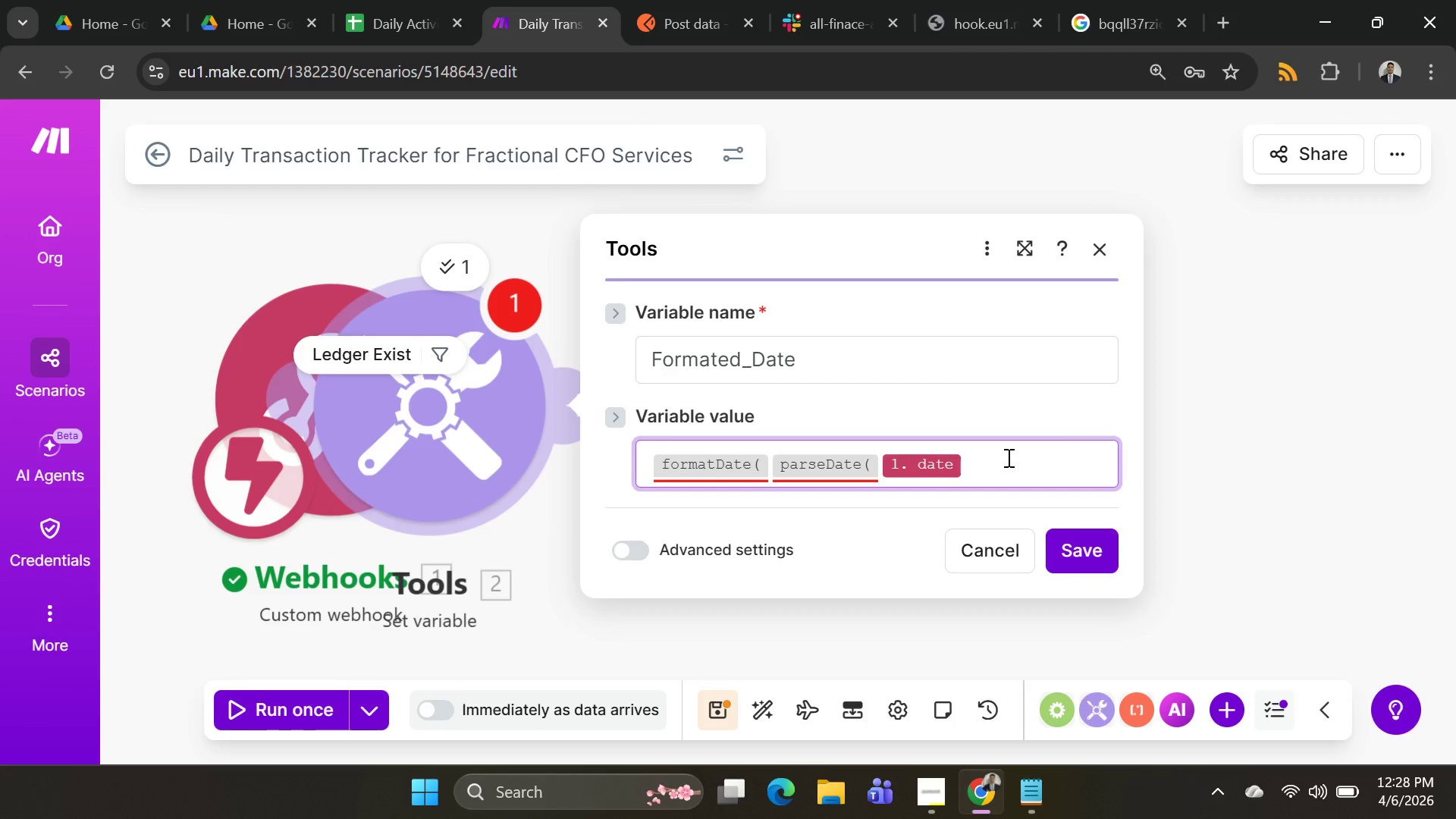 
key(Shift+Semicolon)
 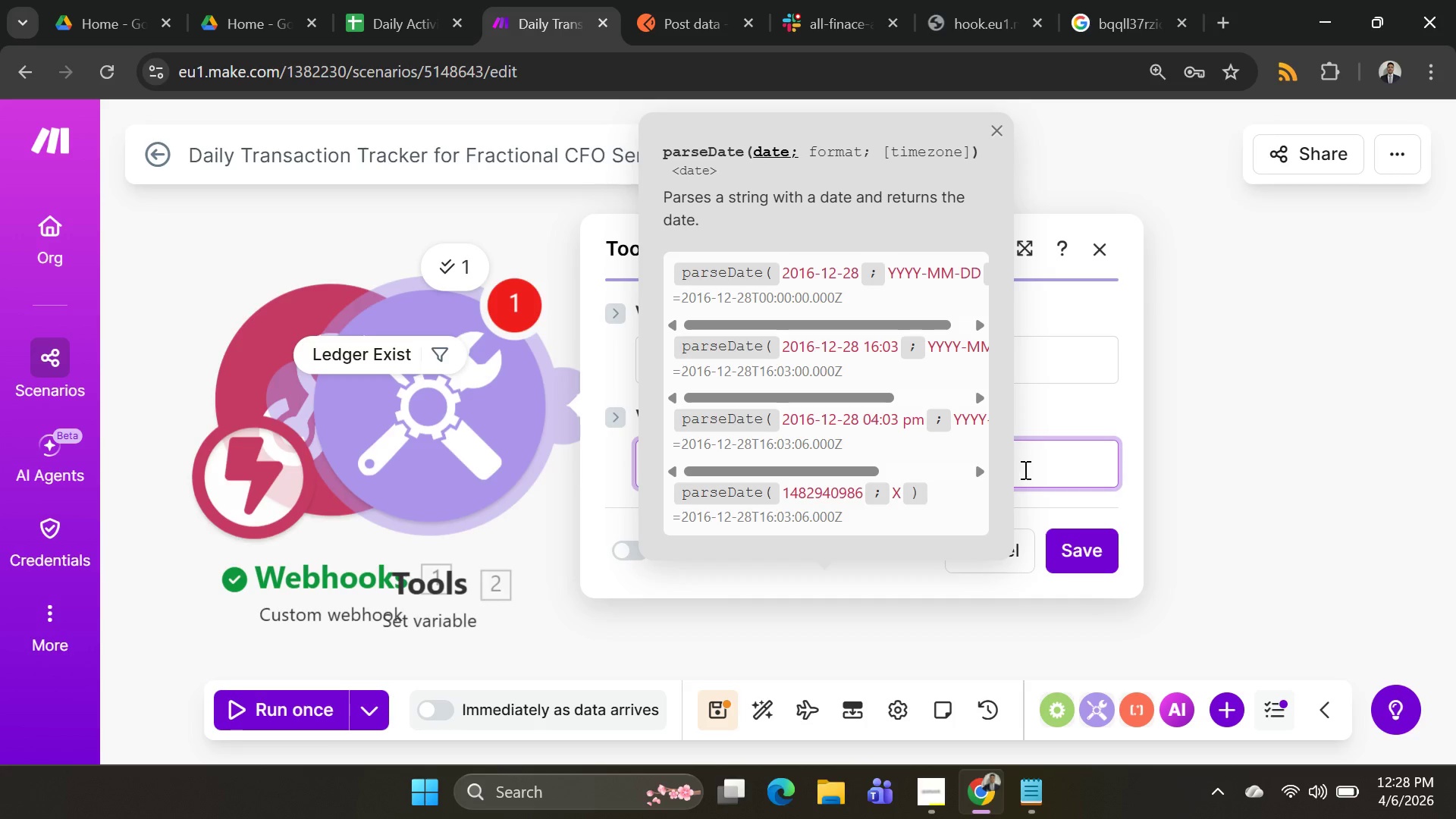 
left_click([1038, 470])
 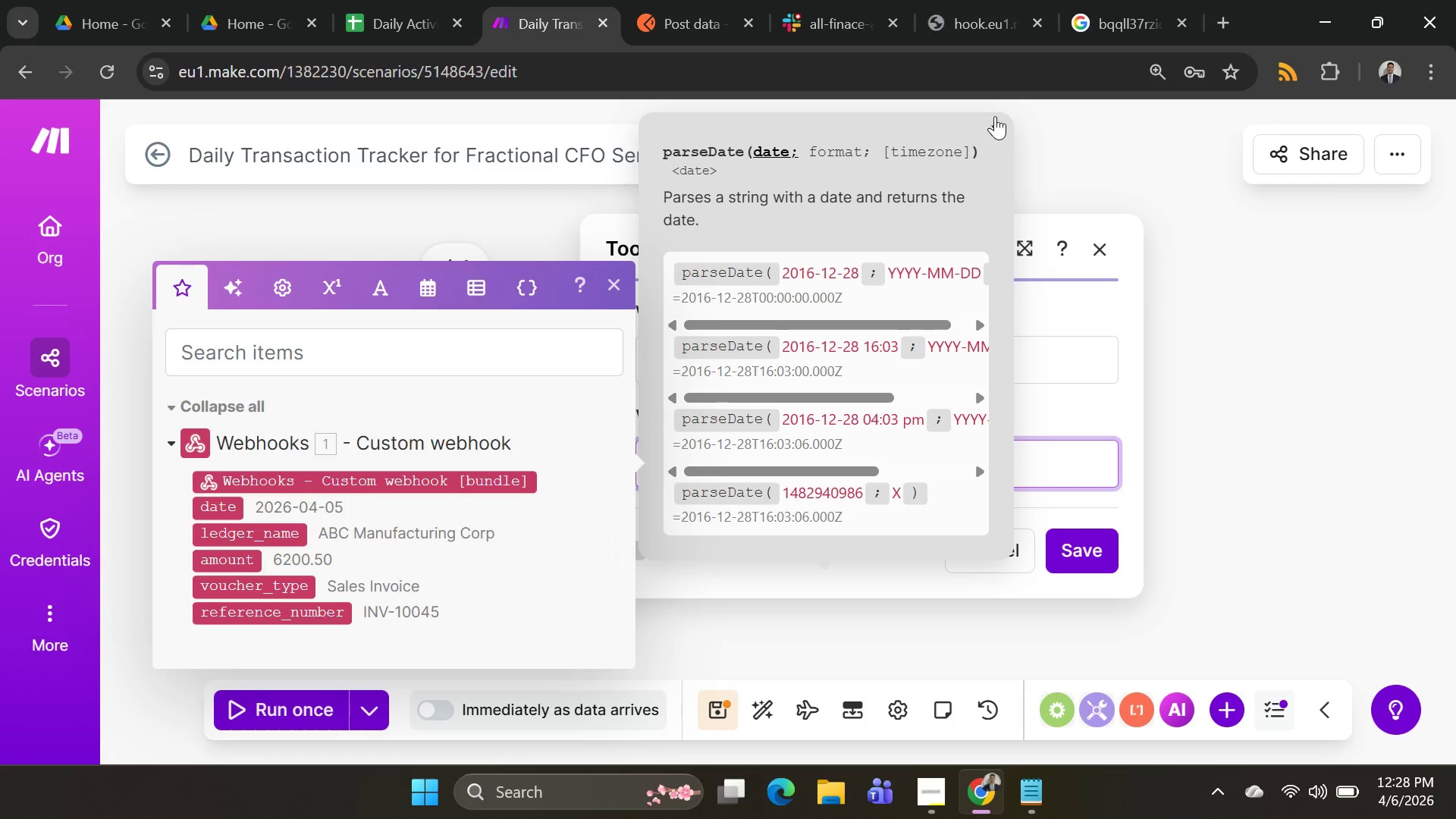 
wait(8.09)
 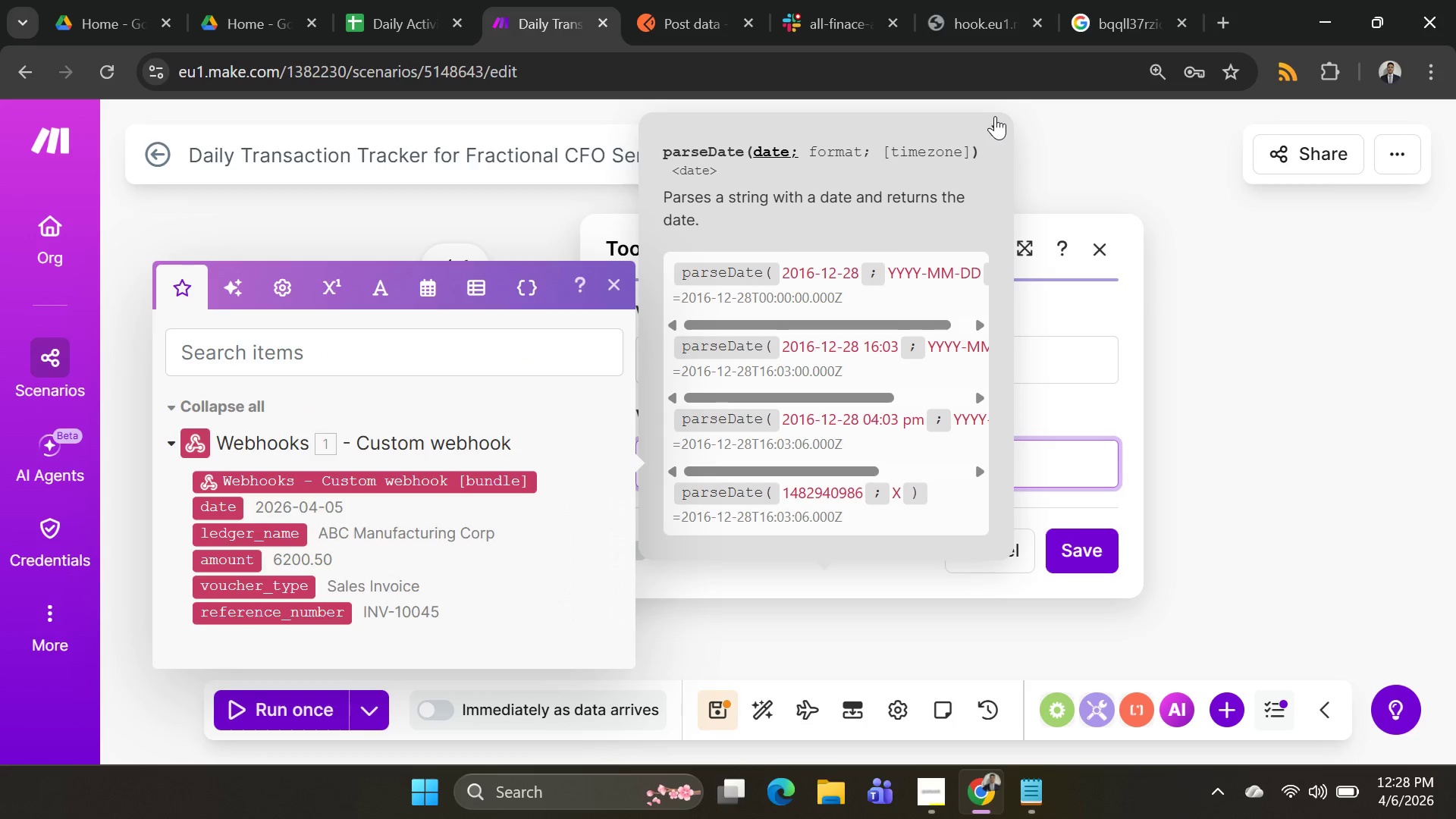 
left_click([996, 126])
 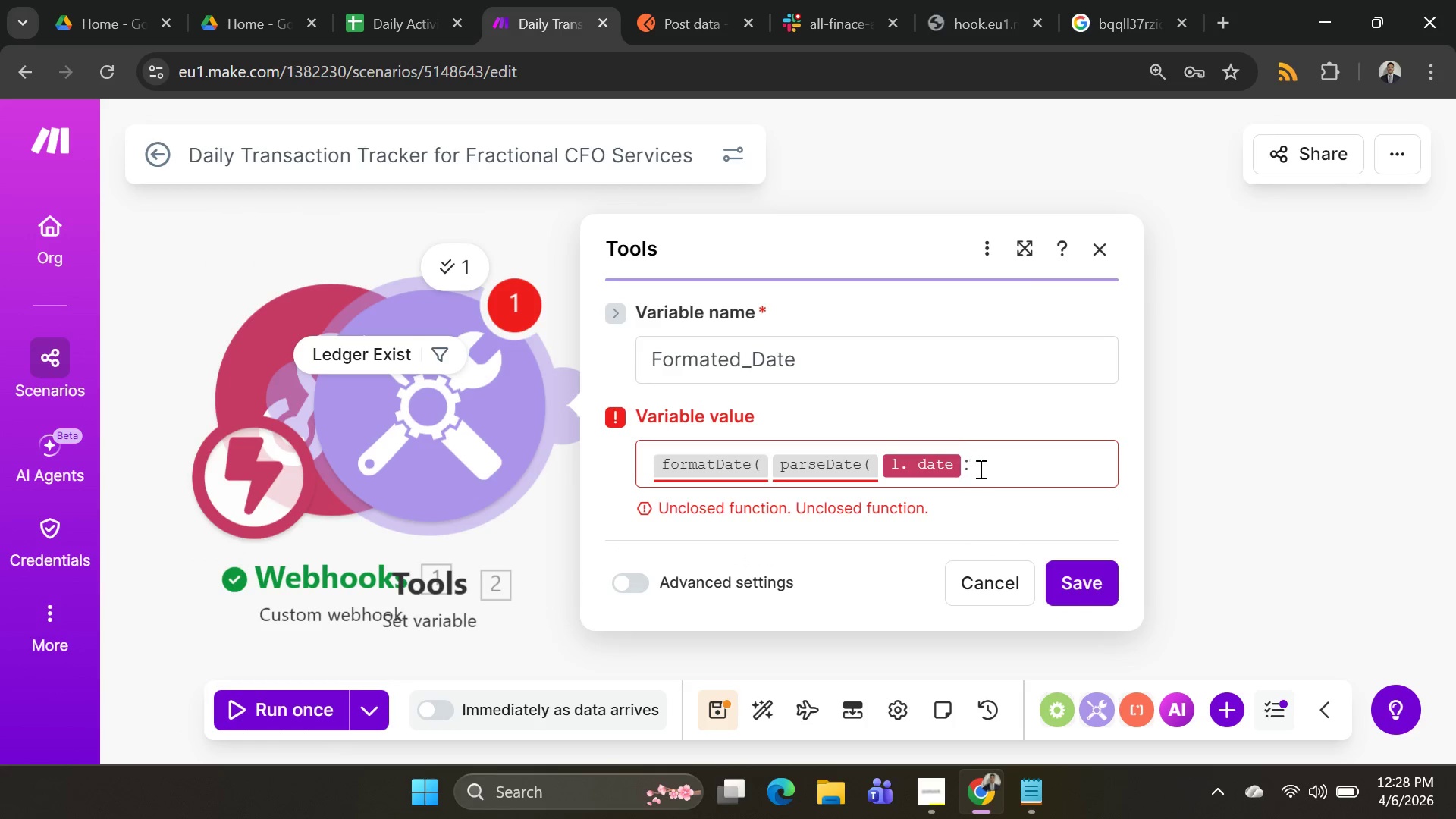 
left_click([979, 469])
 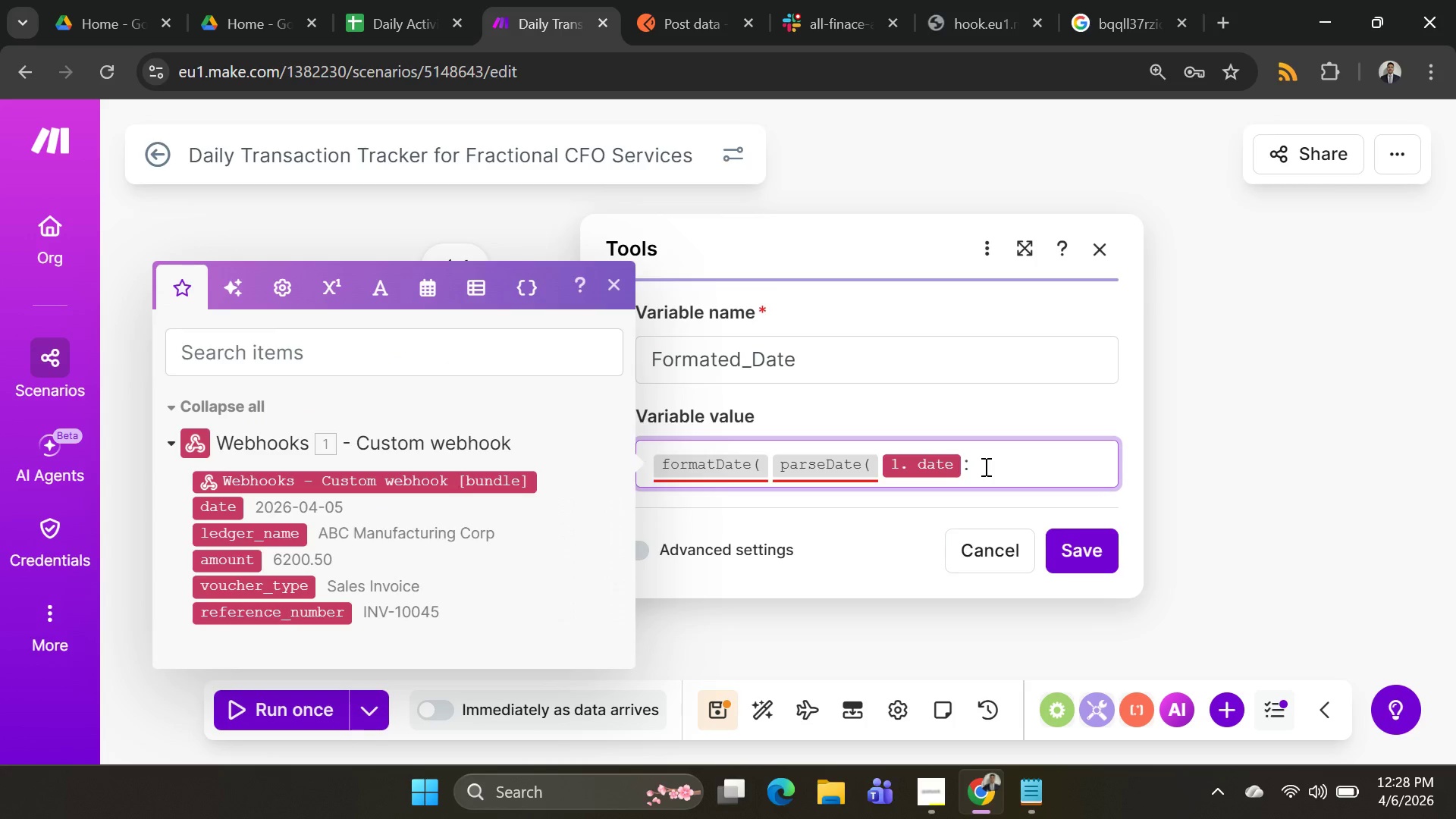 
key(Backspace)
 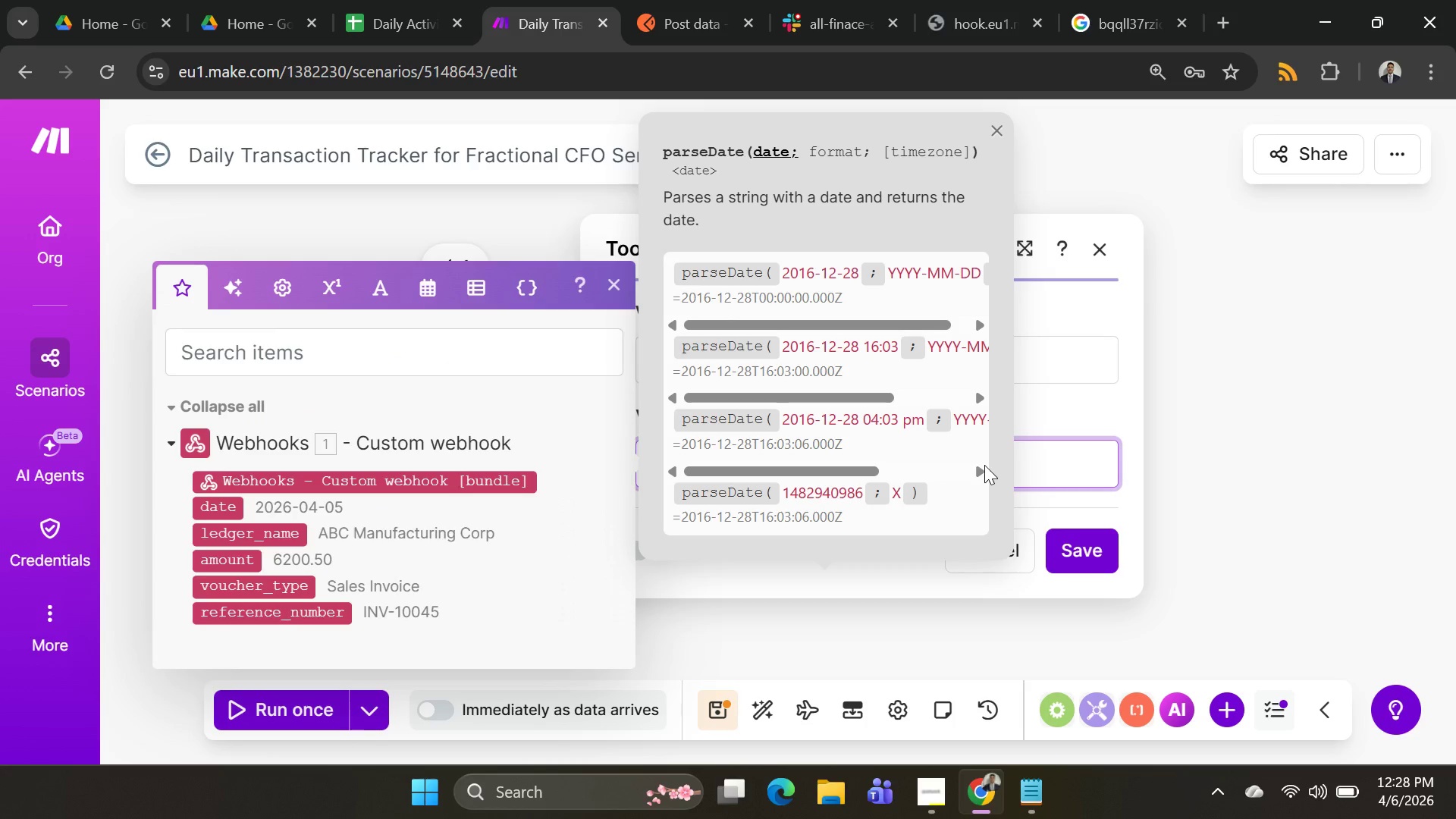 
key(Semicolon)
 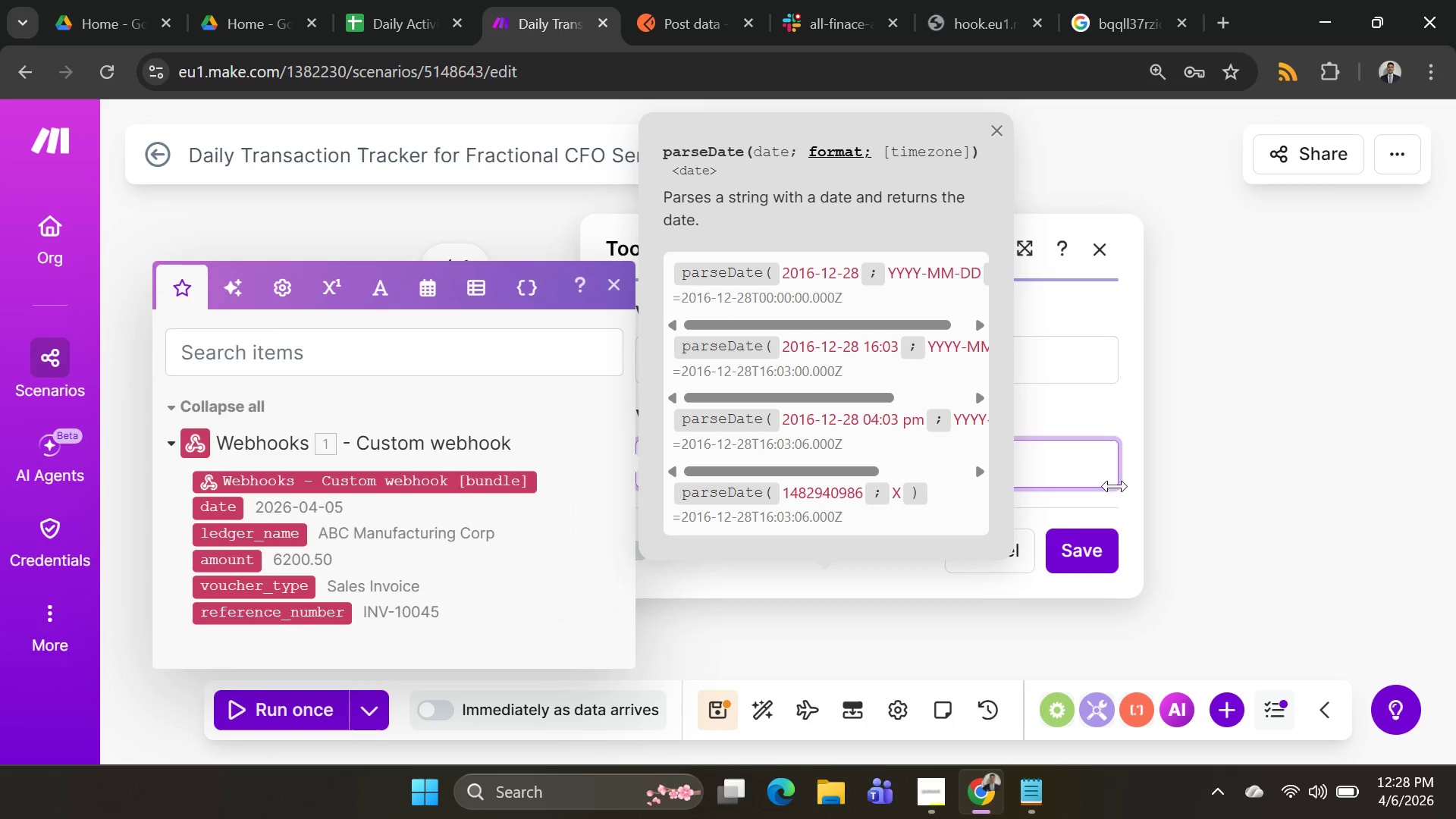 
left_click([1068, 464])
 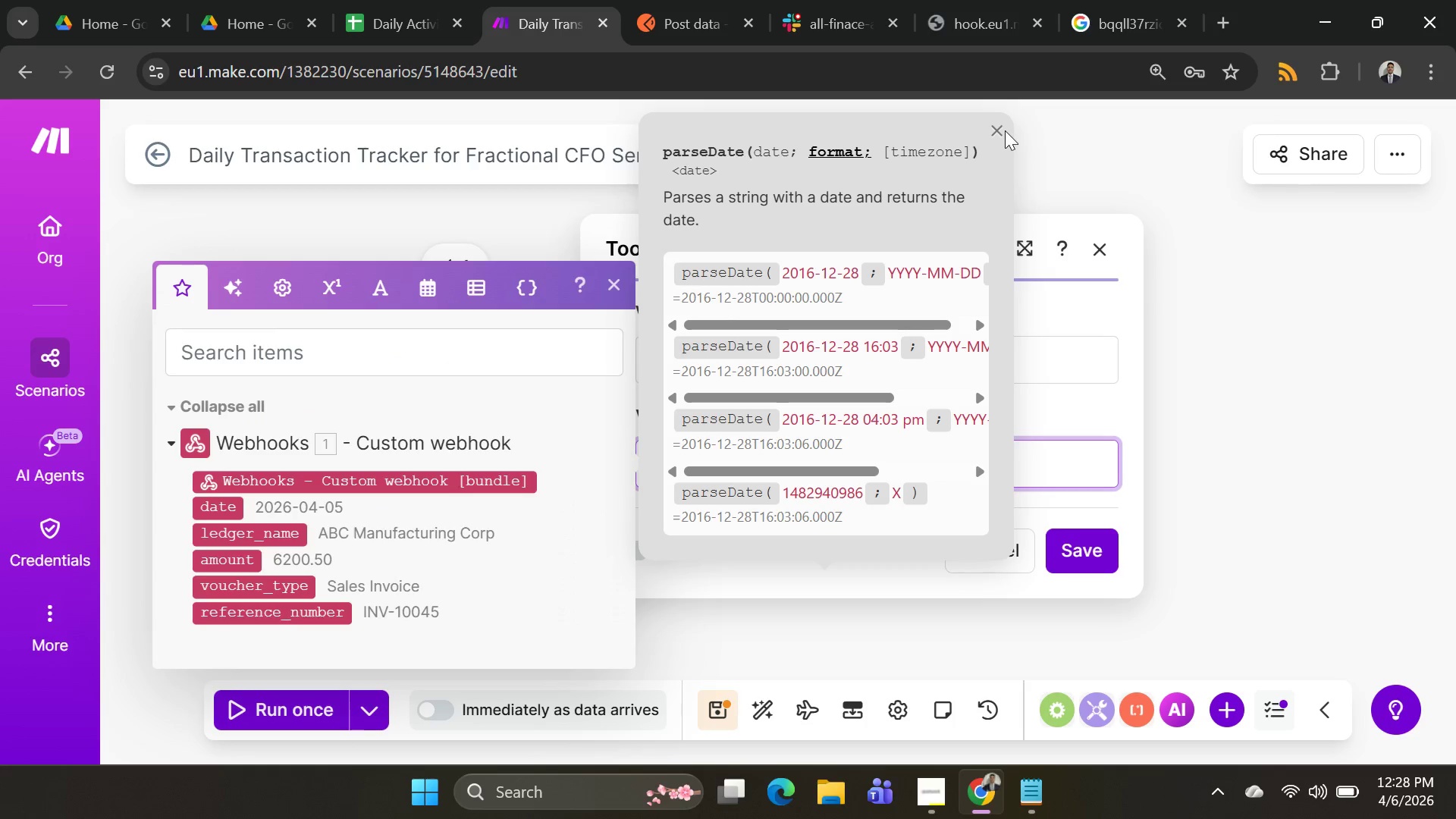 
left_click([1002, 130])
 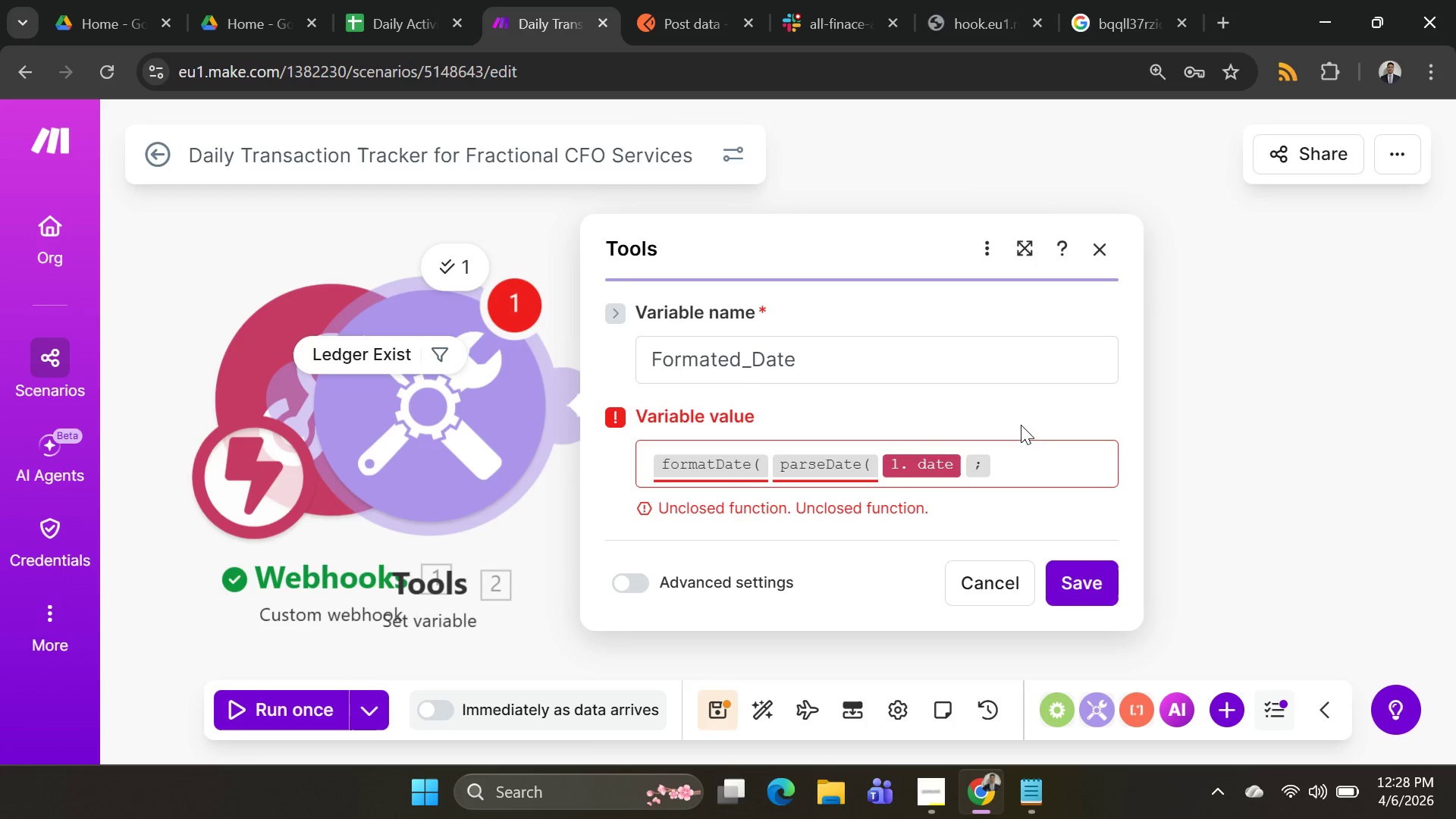 
left_click([1014, 466])
 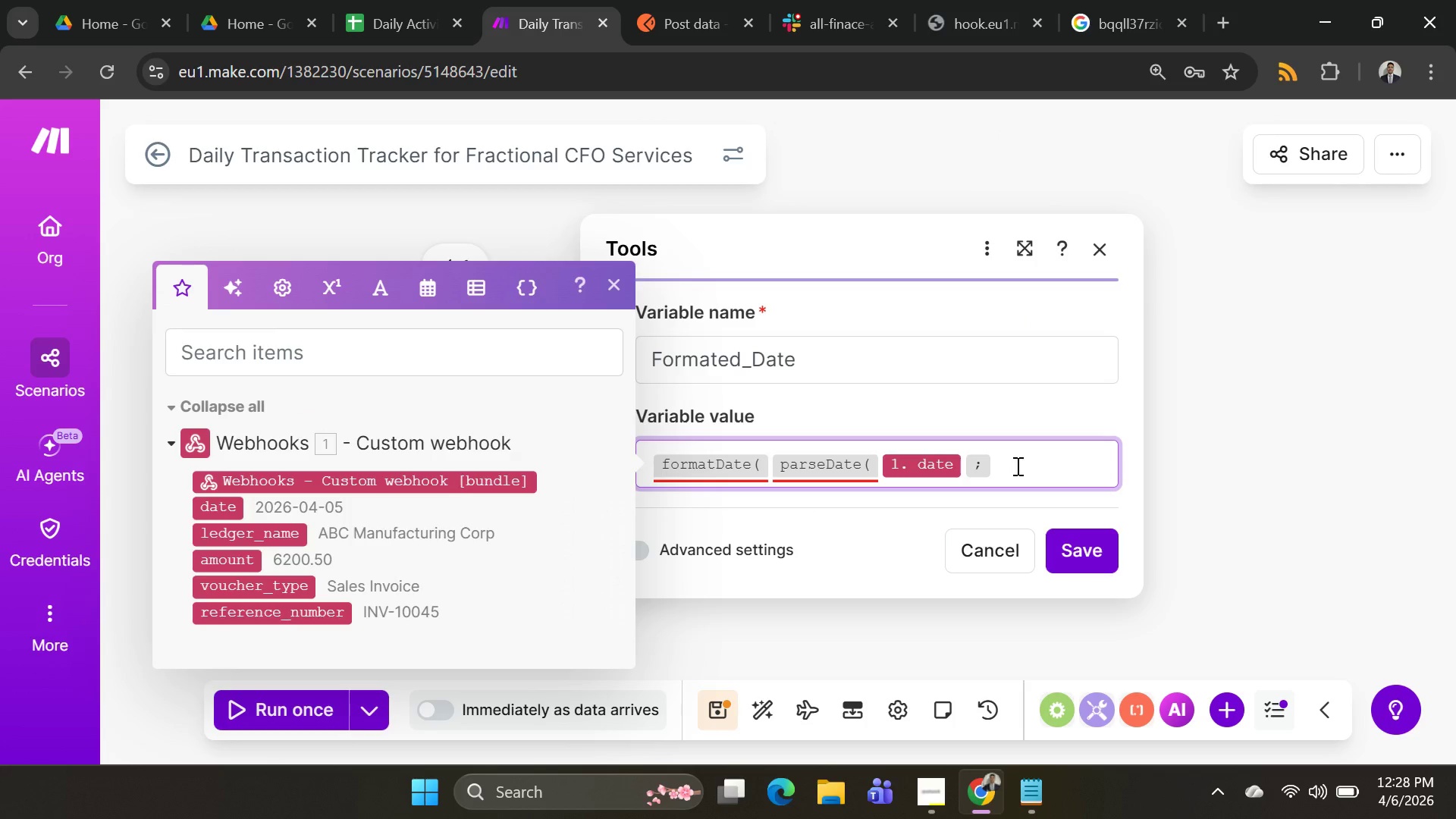 
key(Shift+Quote)
 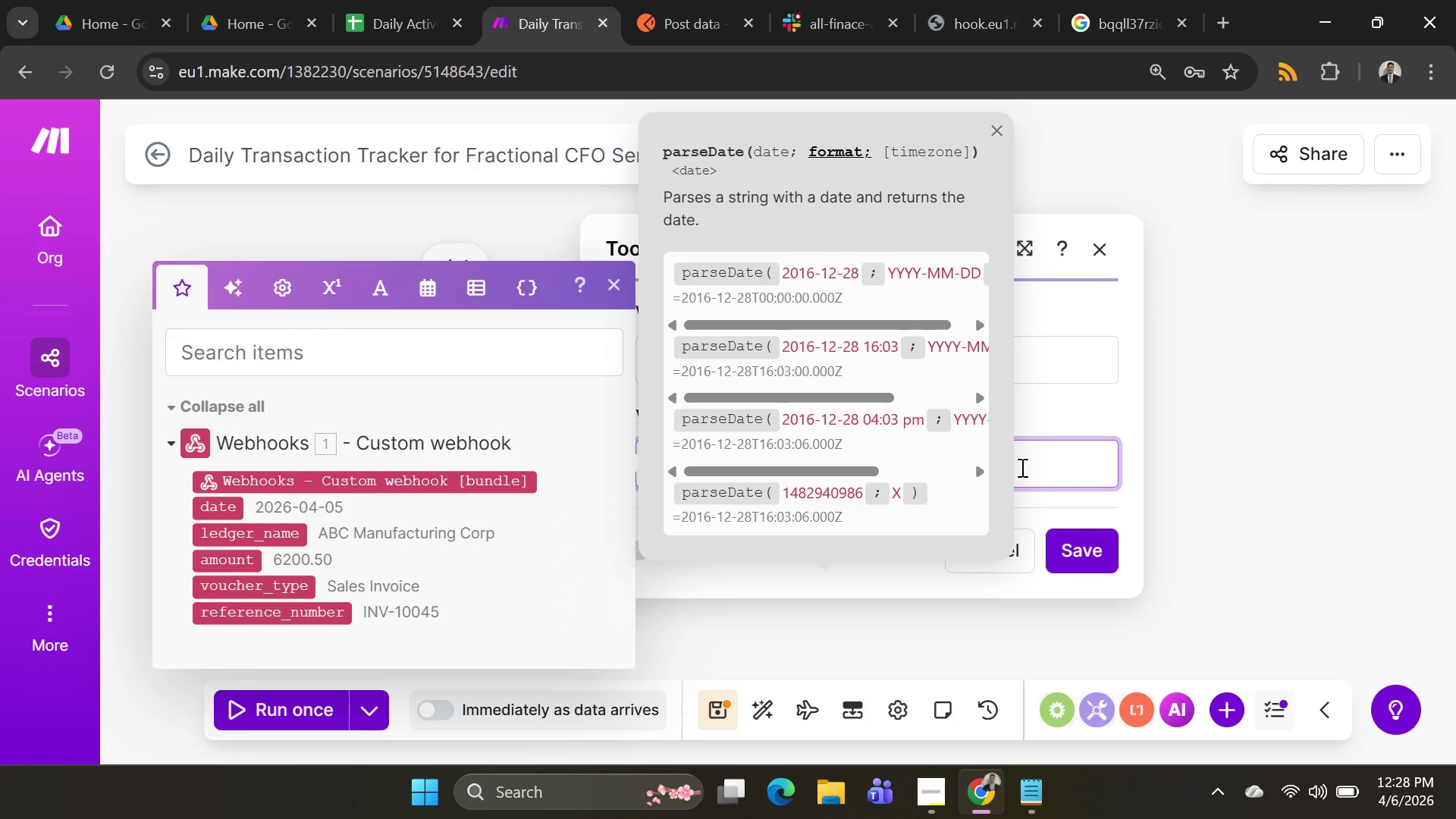 
key(Backspace)
 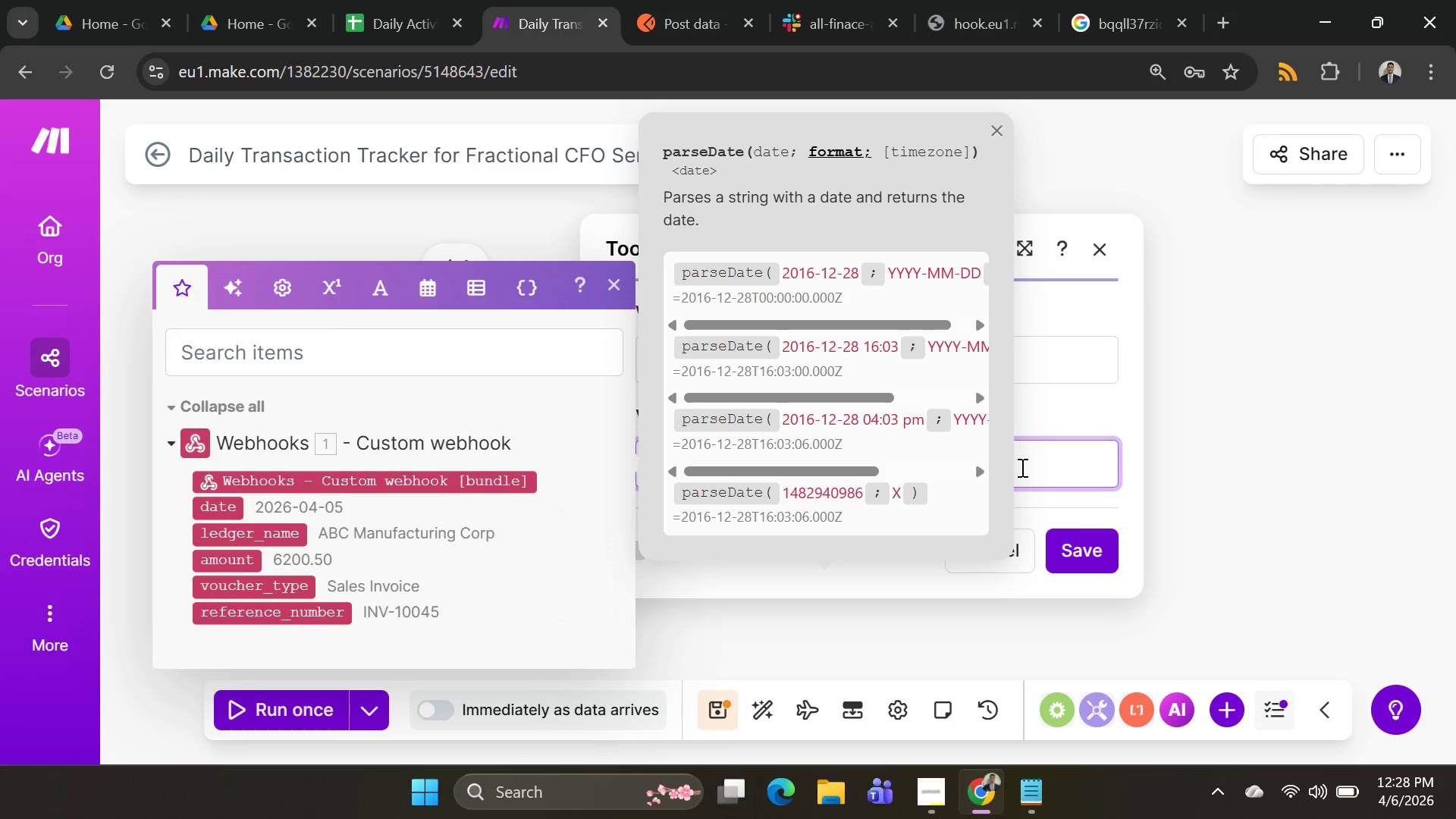 
key(Space)
 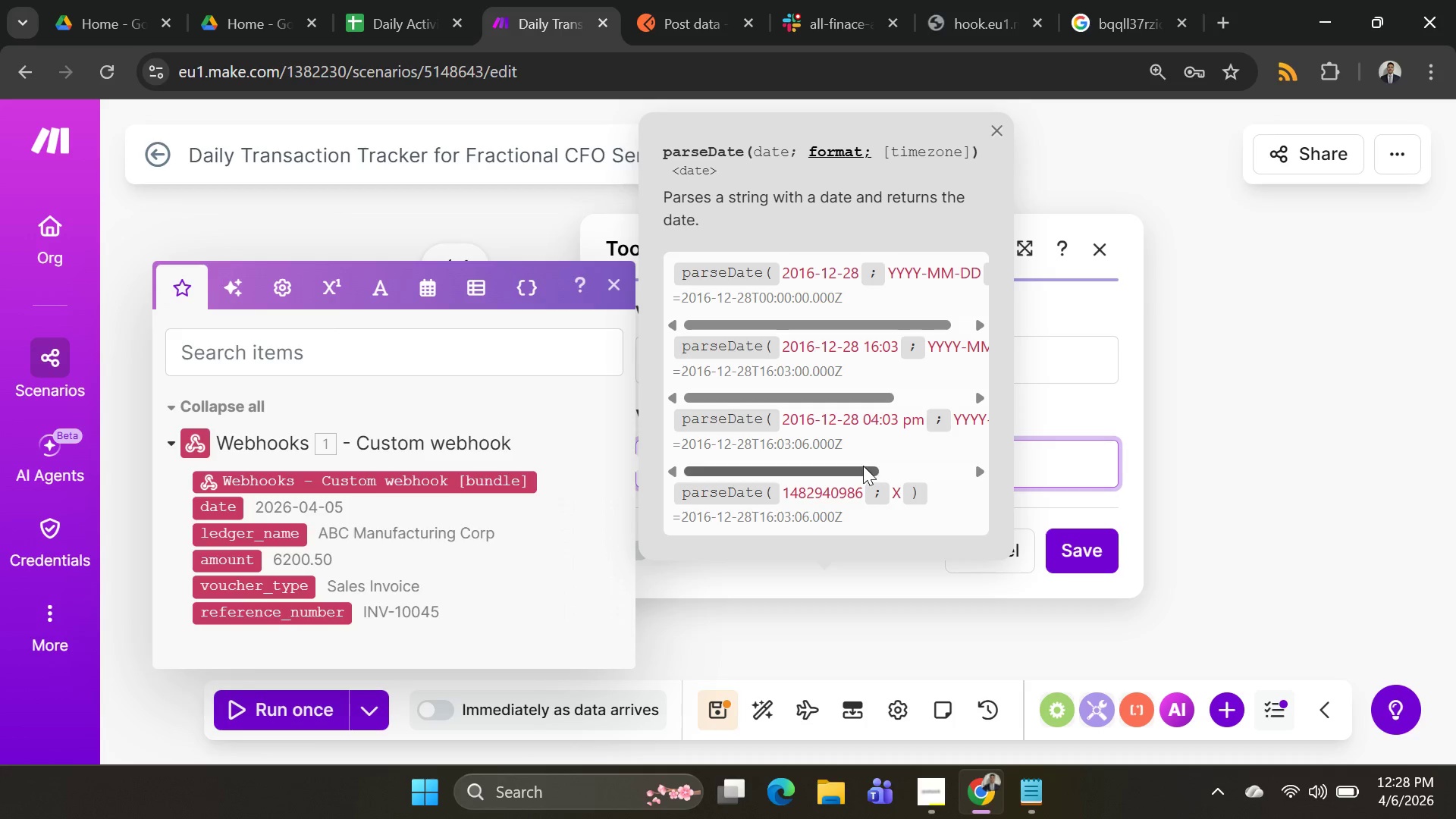 
wait(7.05)
 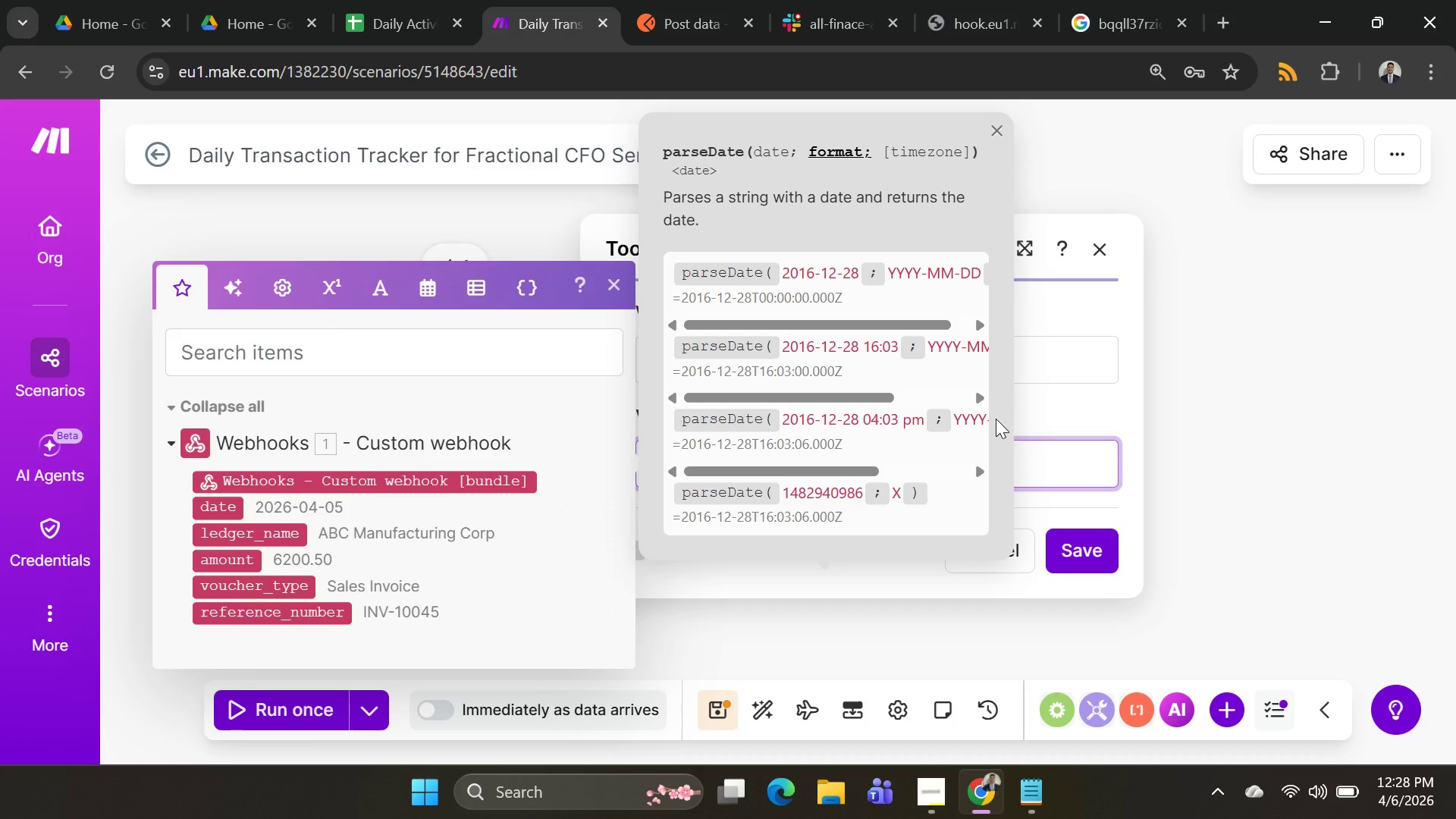 
left_click_drag(start_coordinate=[851, 464], to_coordinate=[902, 475])
 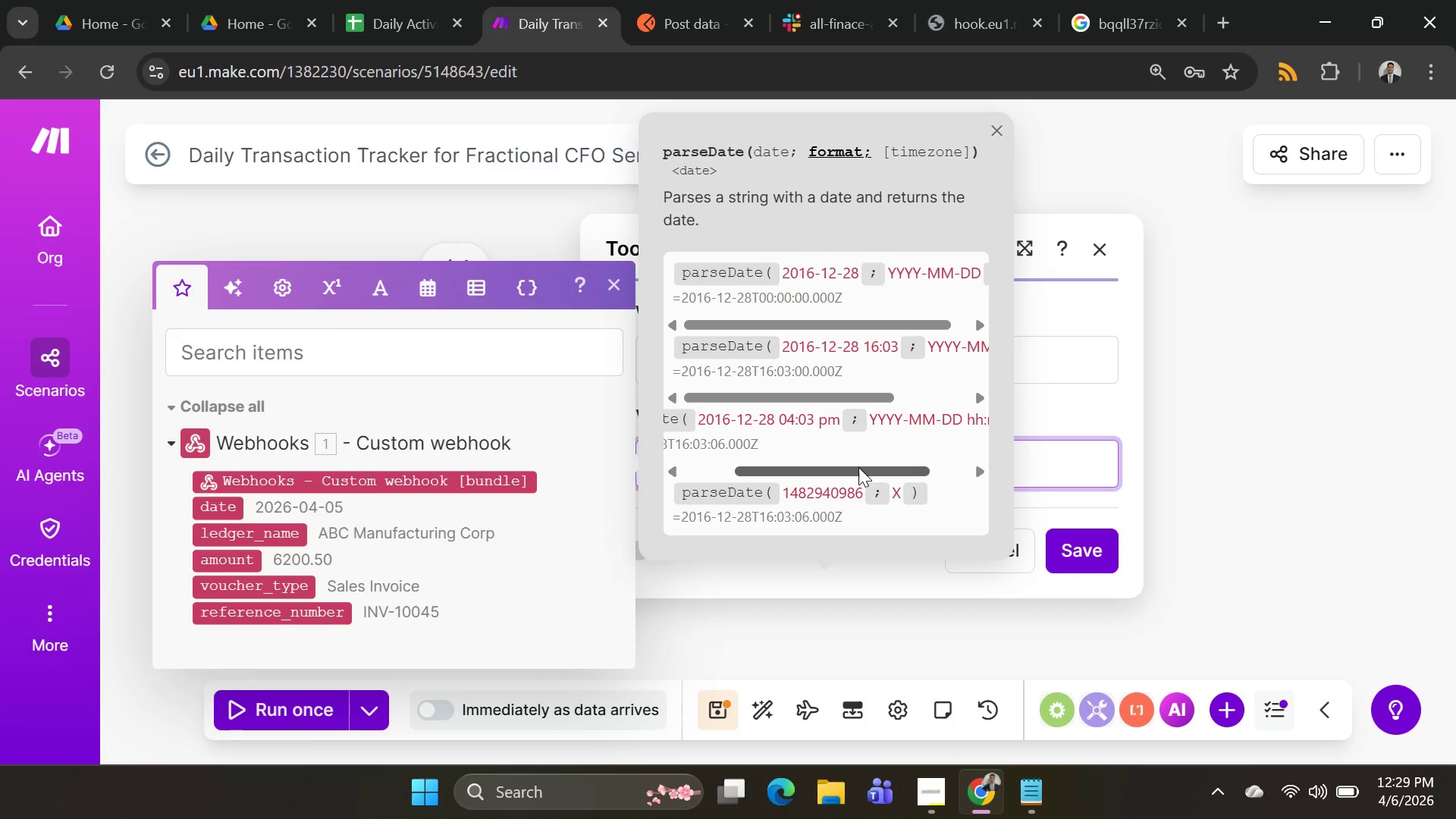 
left_click_drag(start_coordinate=[858, 467], to_coordinate=[903, 469])
 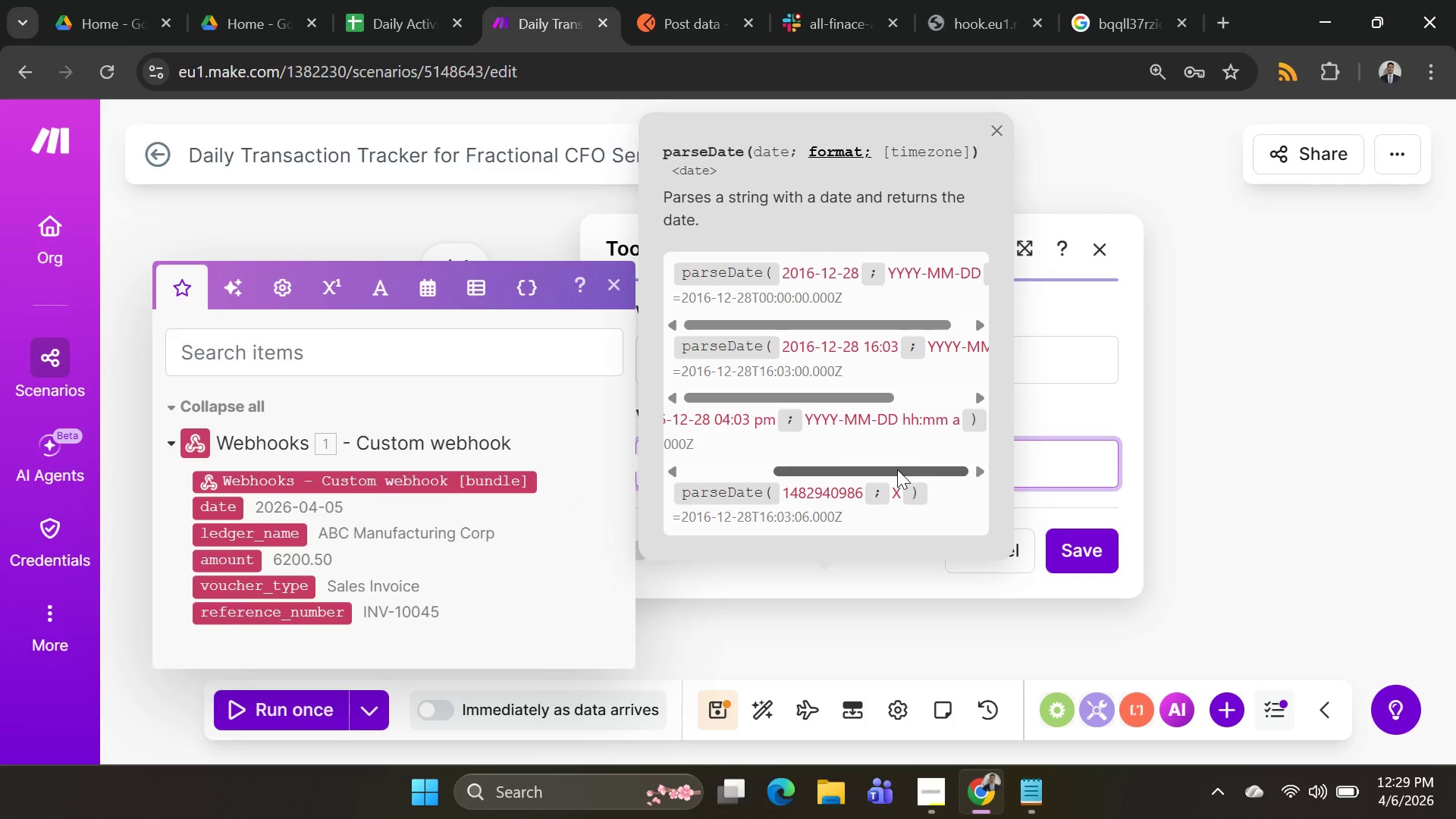 
key(Alt+AltLeft)
 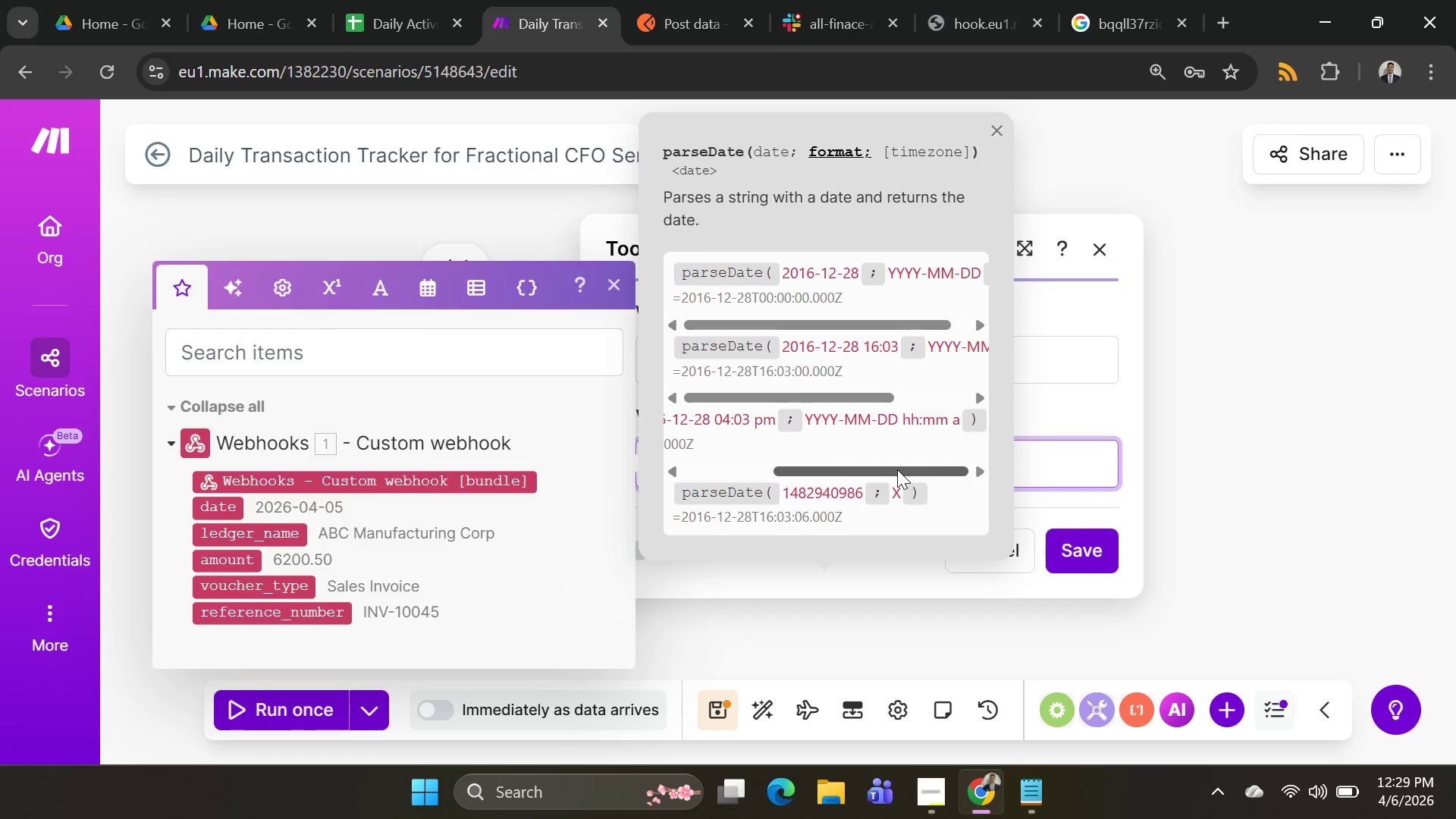 
key(Alt+Tab)
 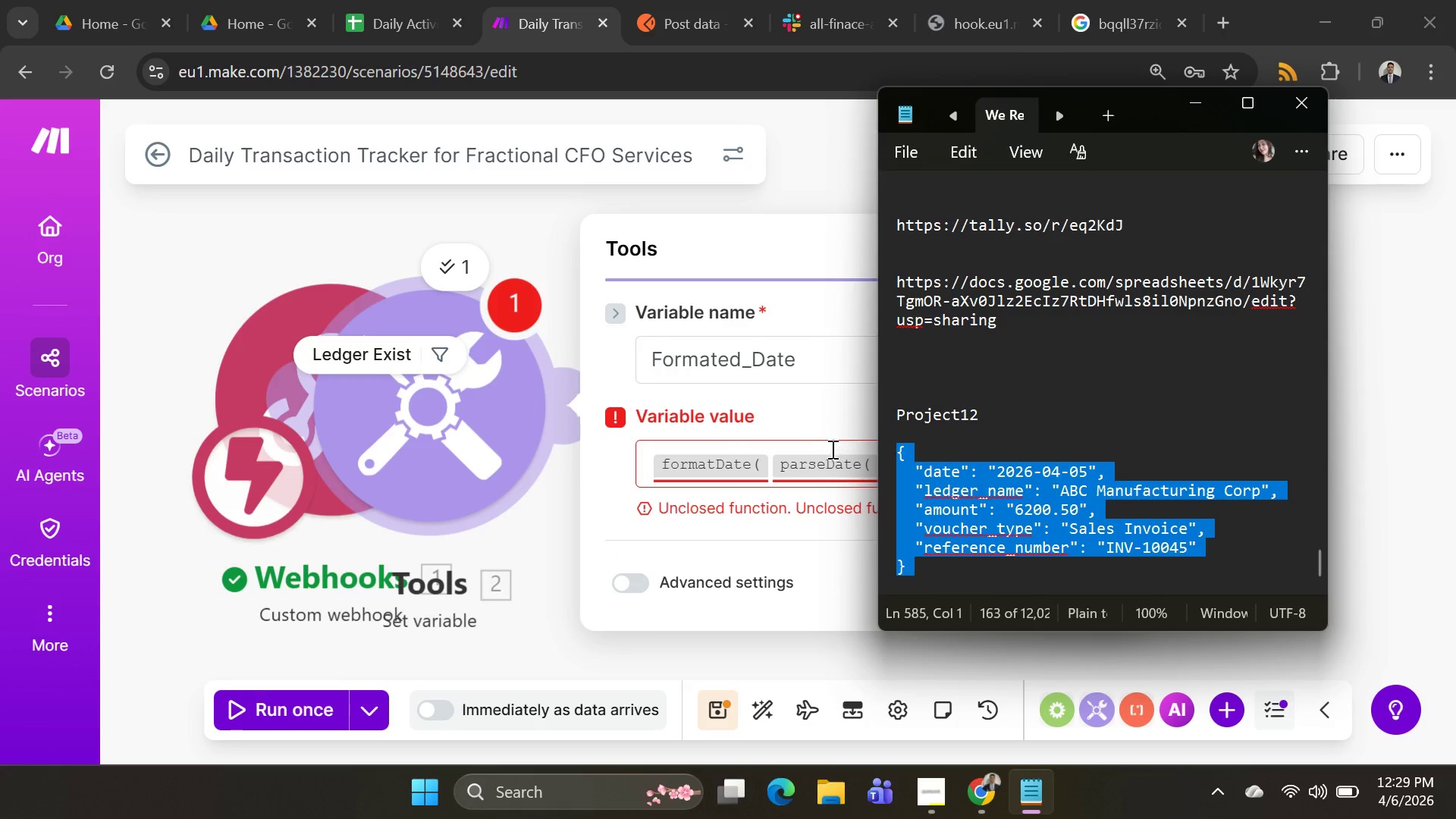 
left_click([835, 454])
 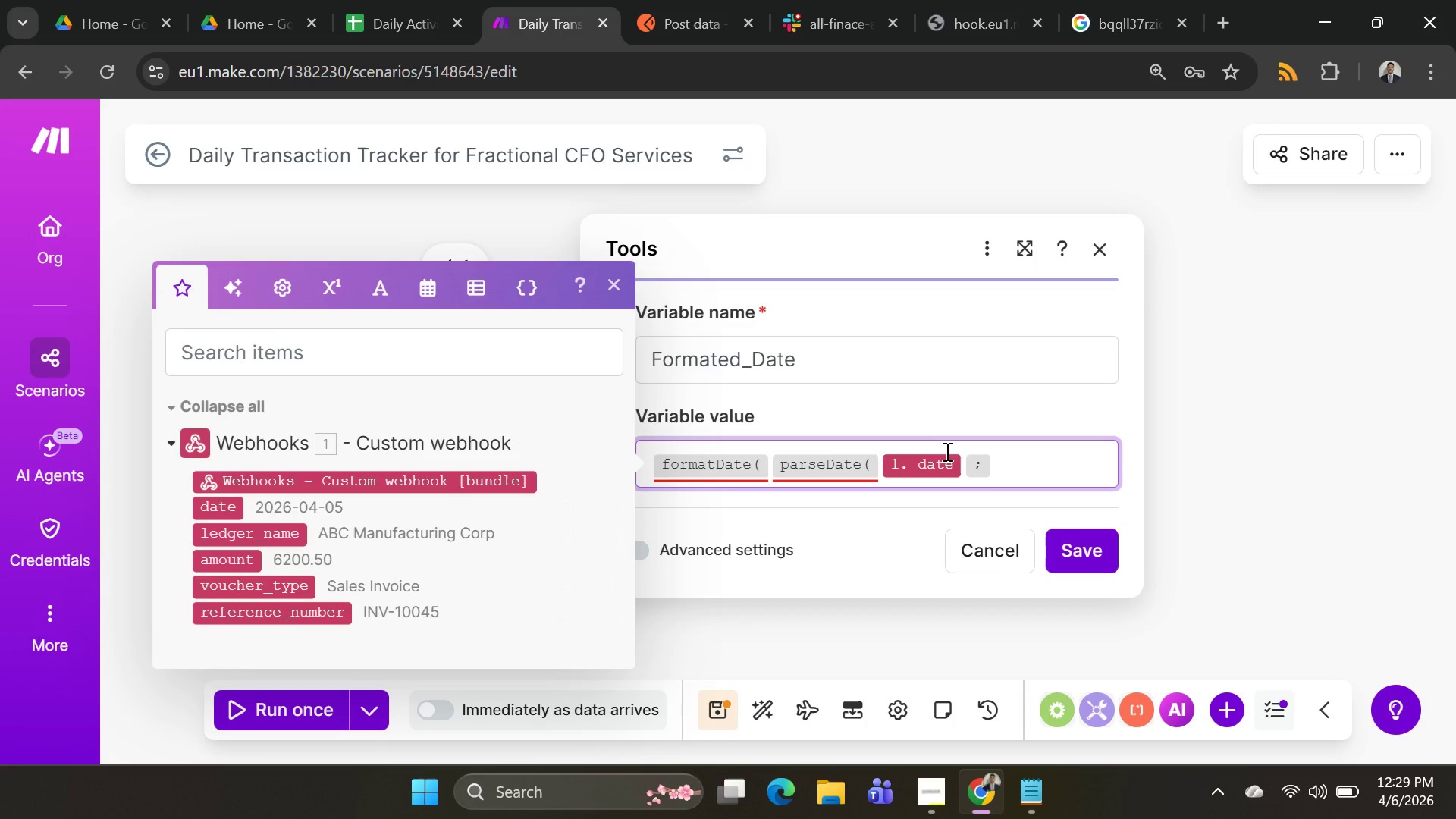 
key(Shift+Quote)
 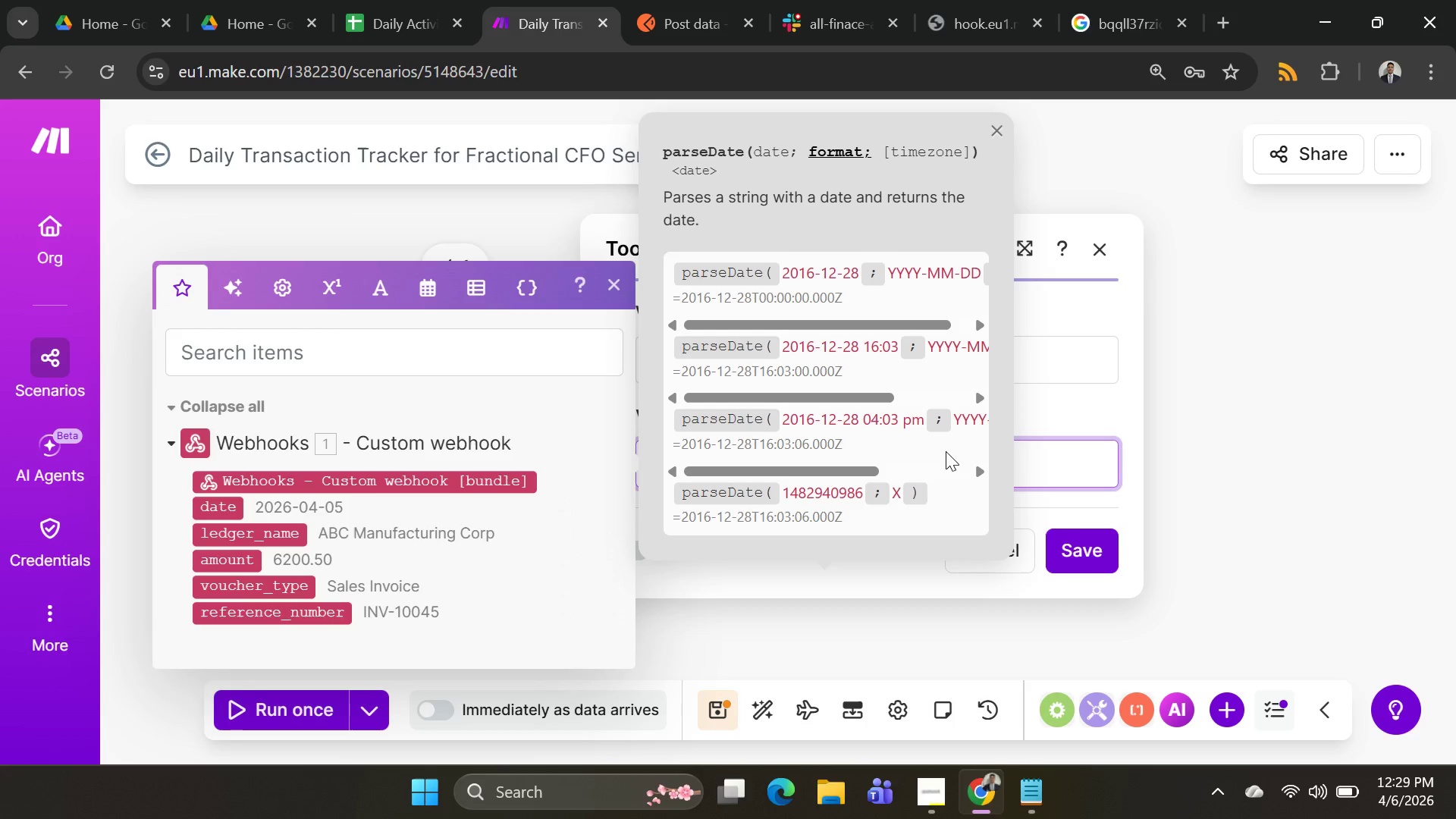 
key(Backspace)
 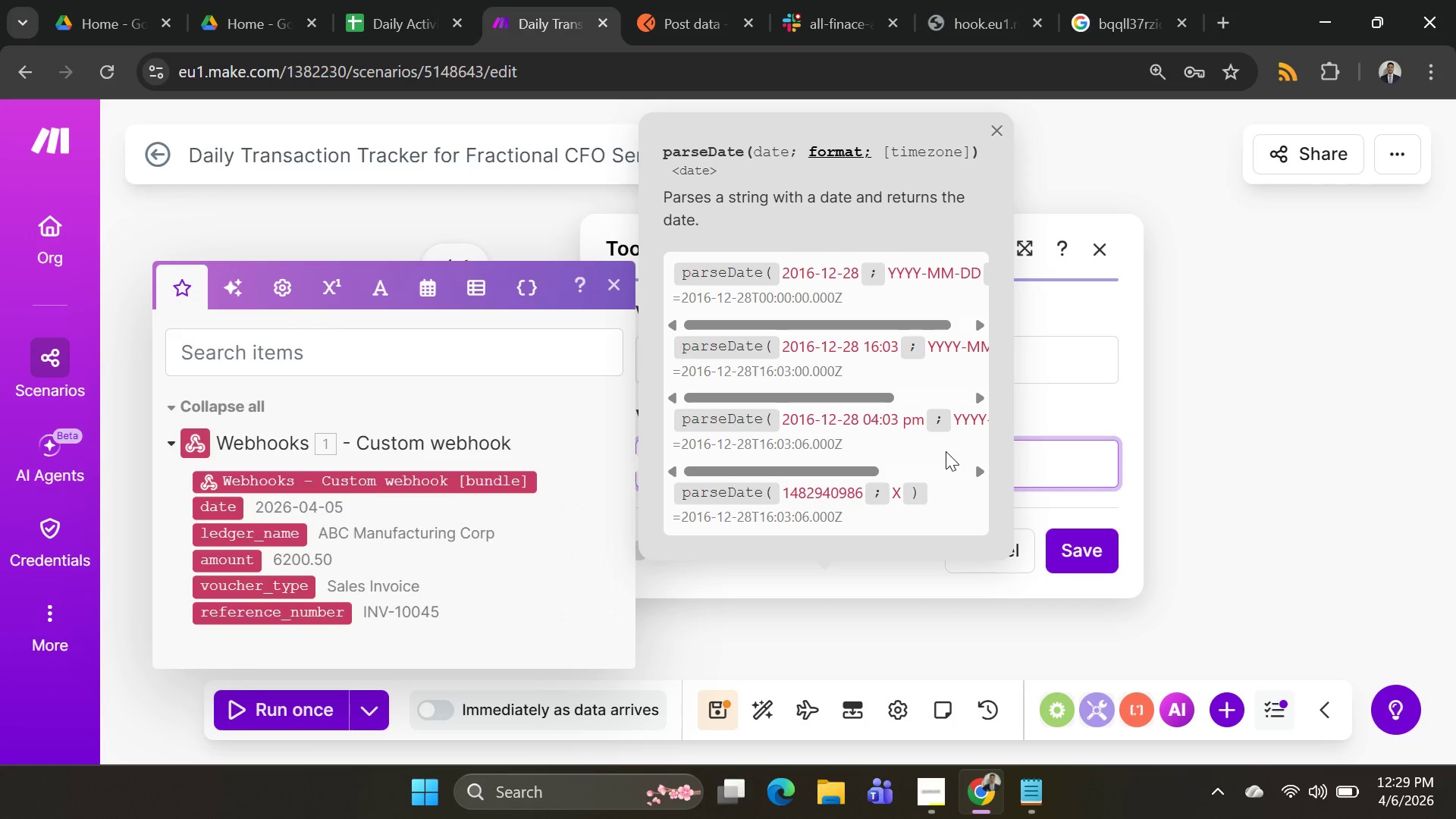 
key(Backspace)
 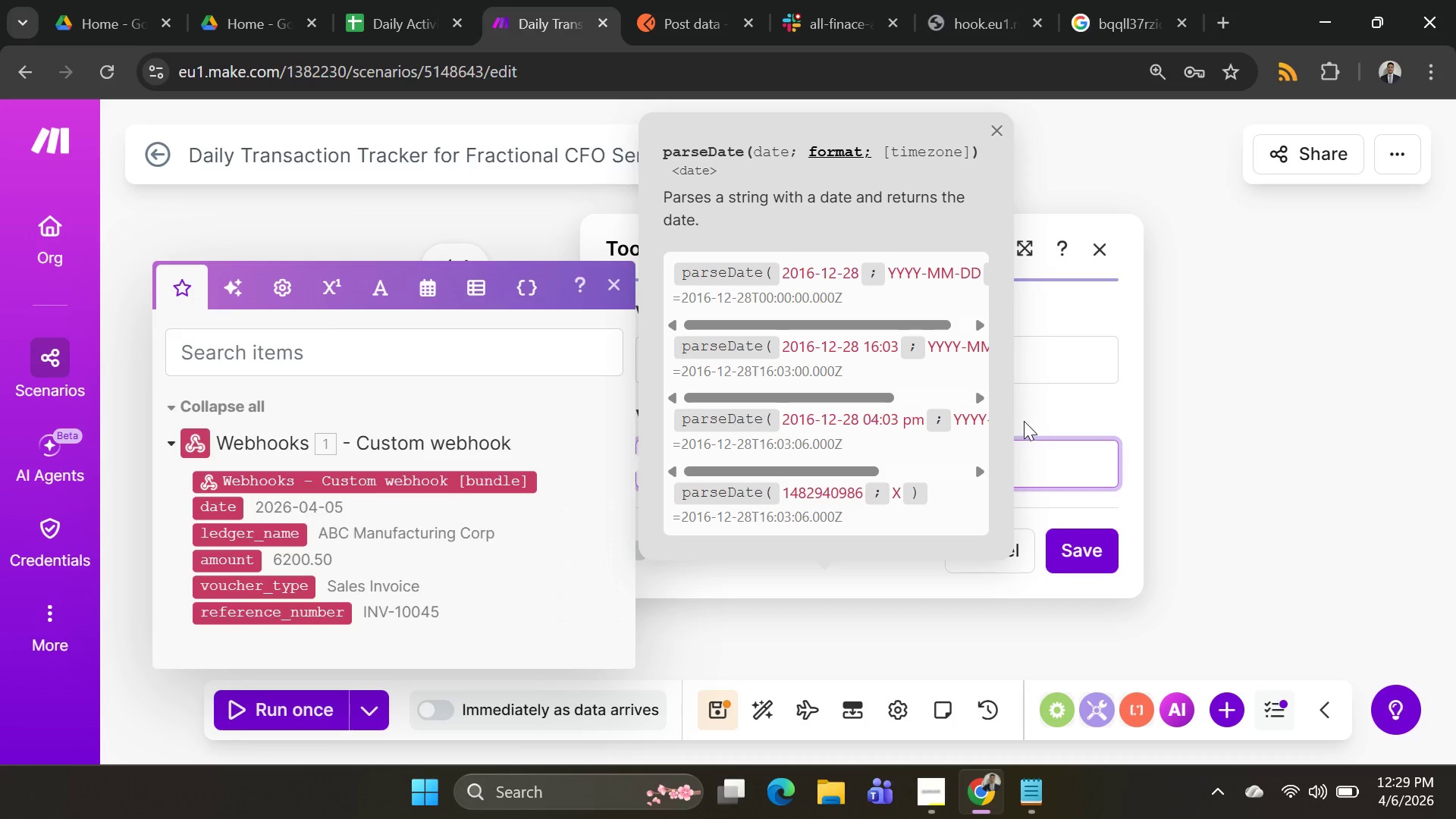 
left_click([1024, 421])
 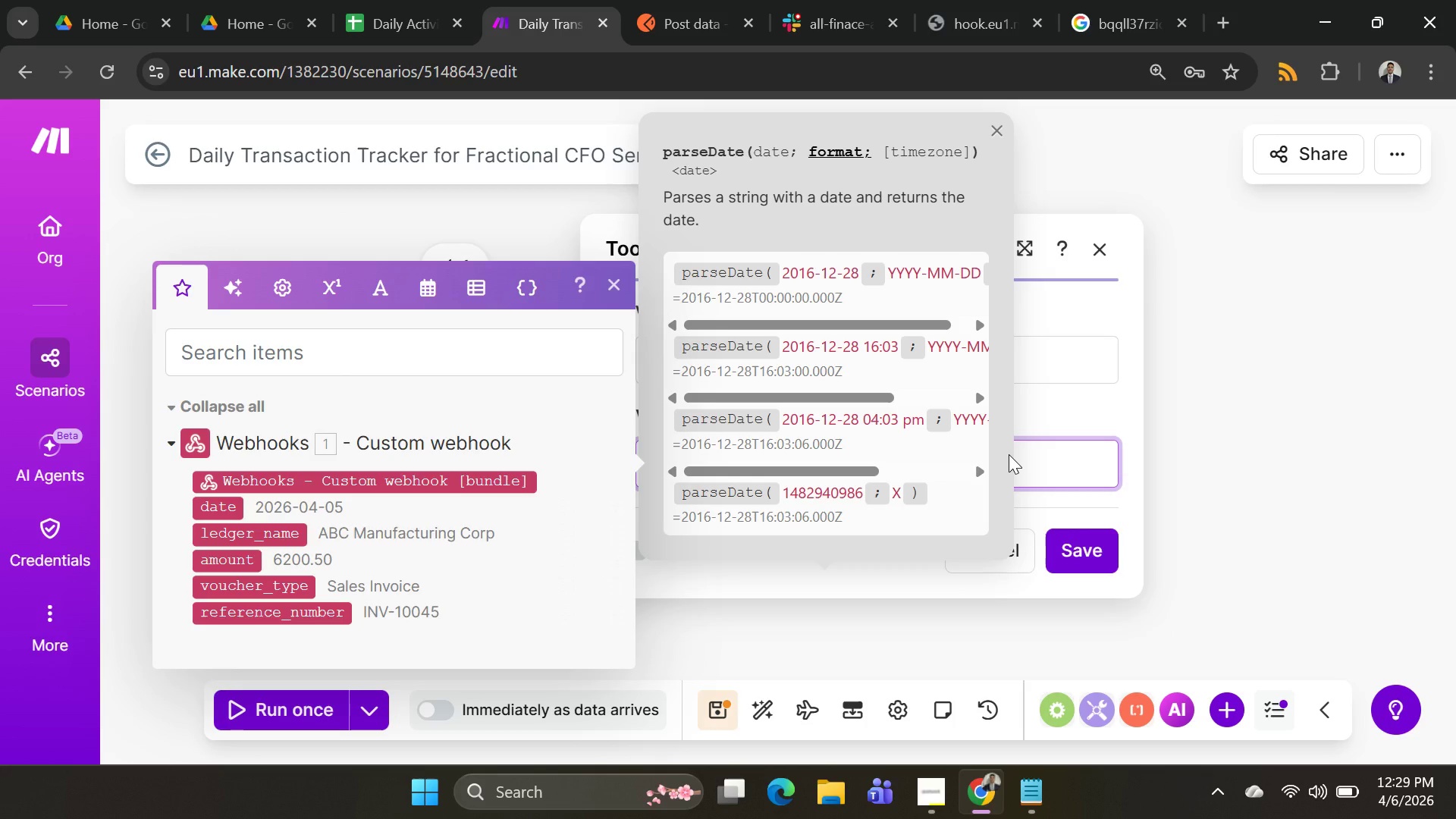 
type(yy)
key(Backspace)
key(Backspace)
 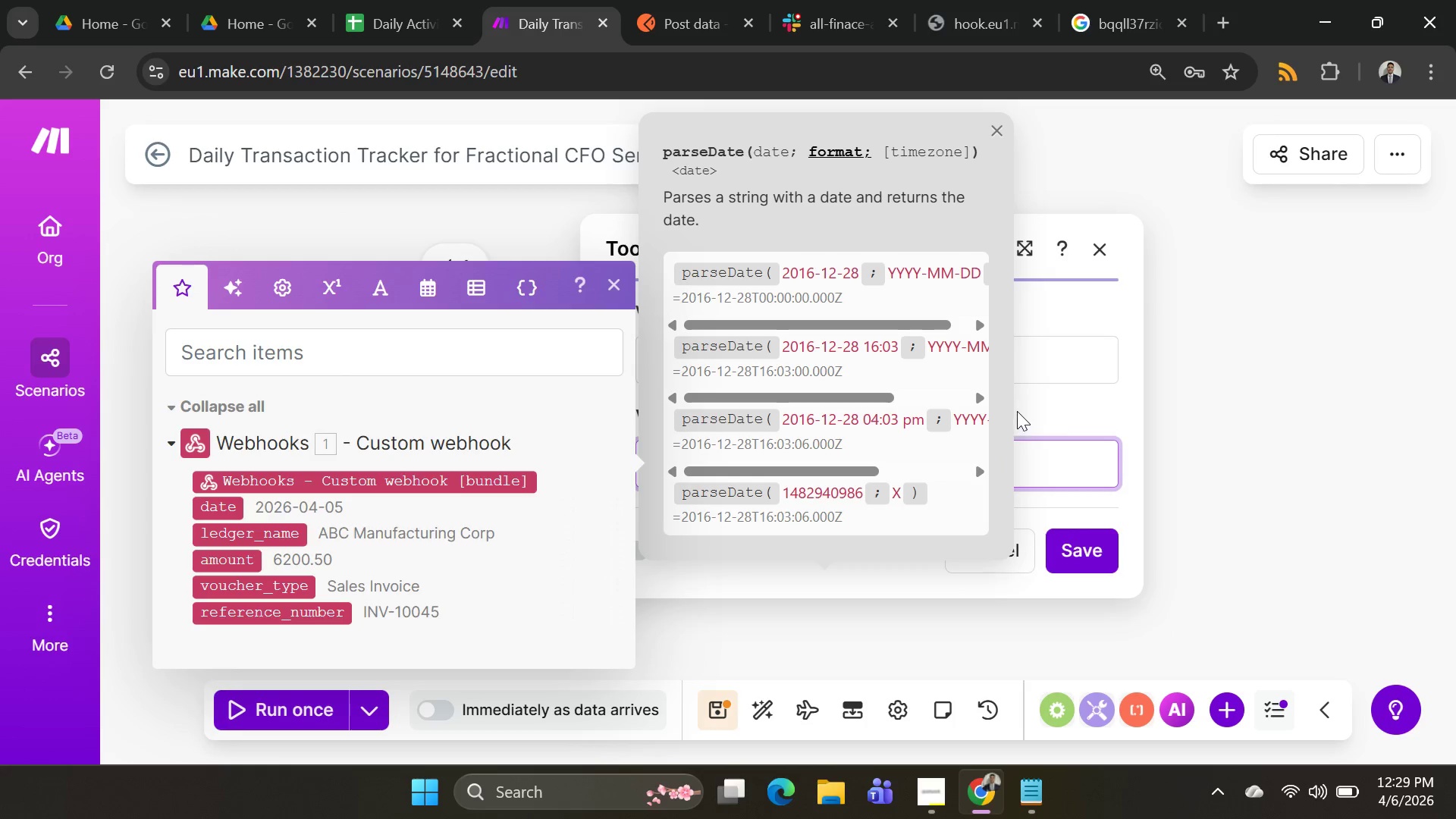 
left_click([1031, 409])
 